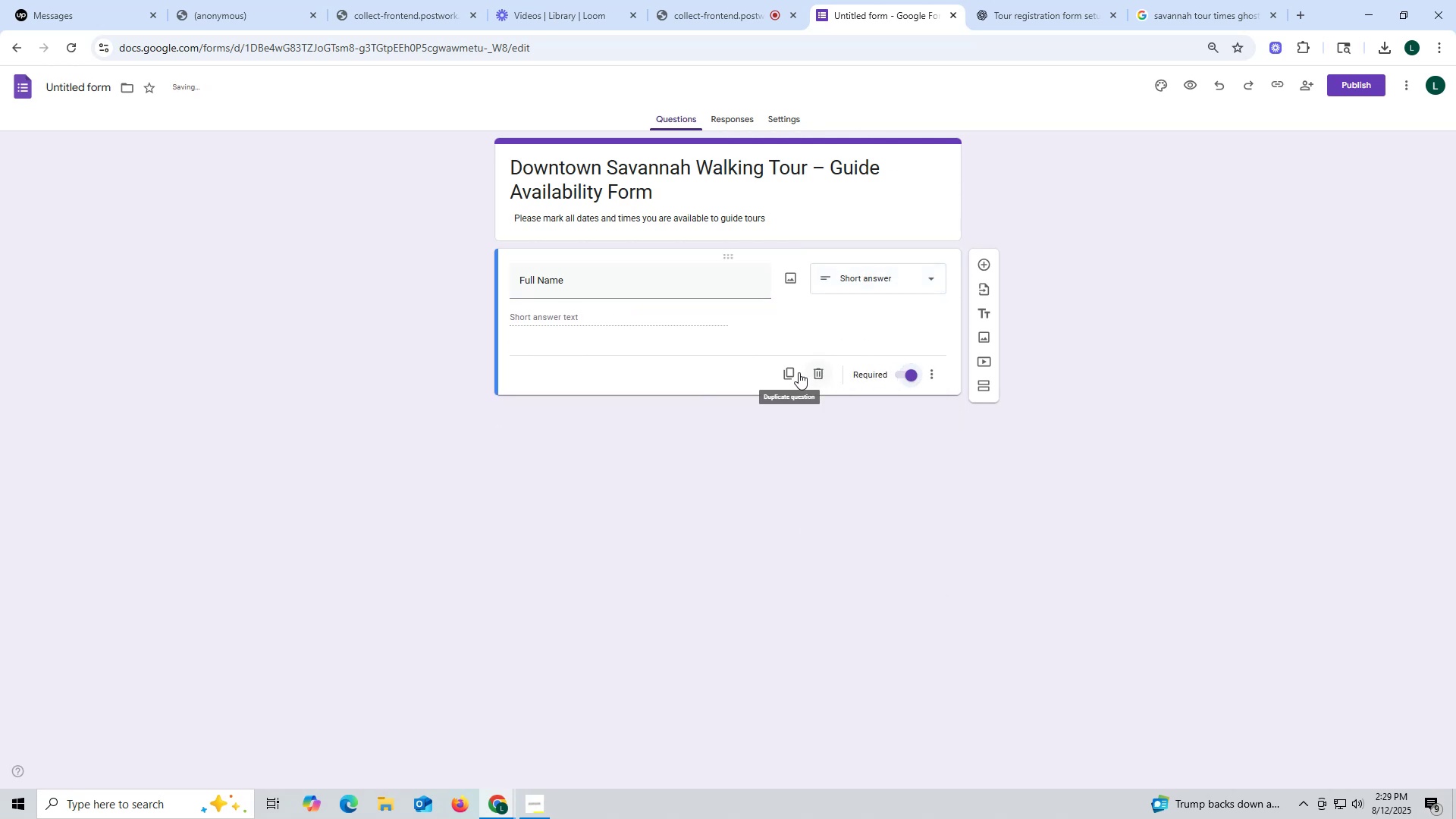 
left_click([799, 372])
 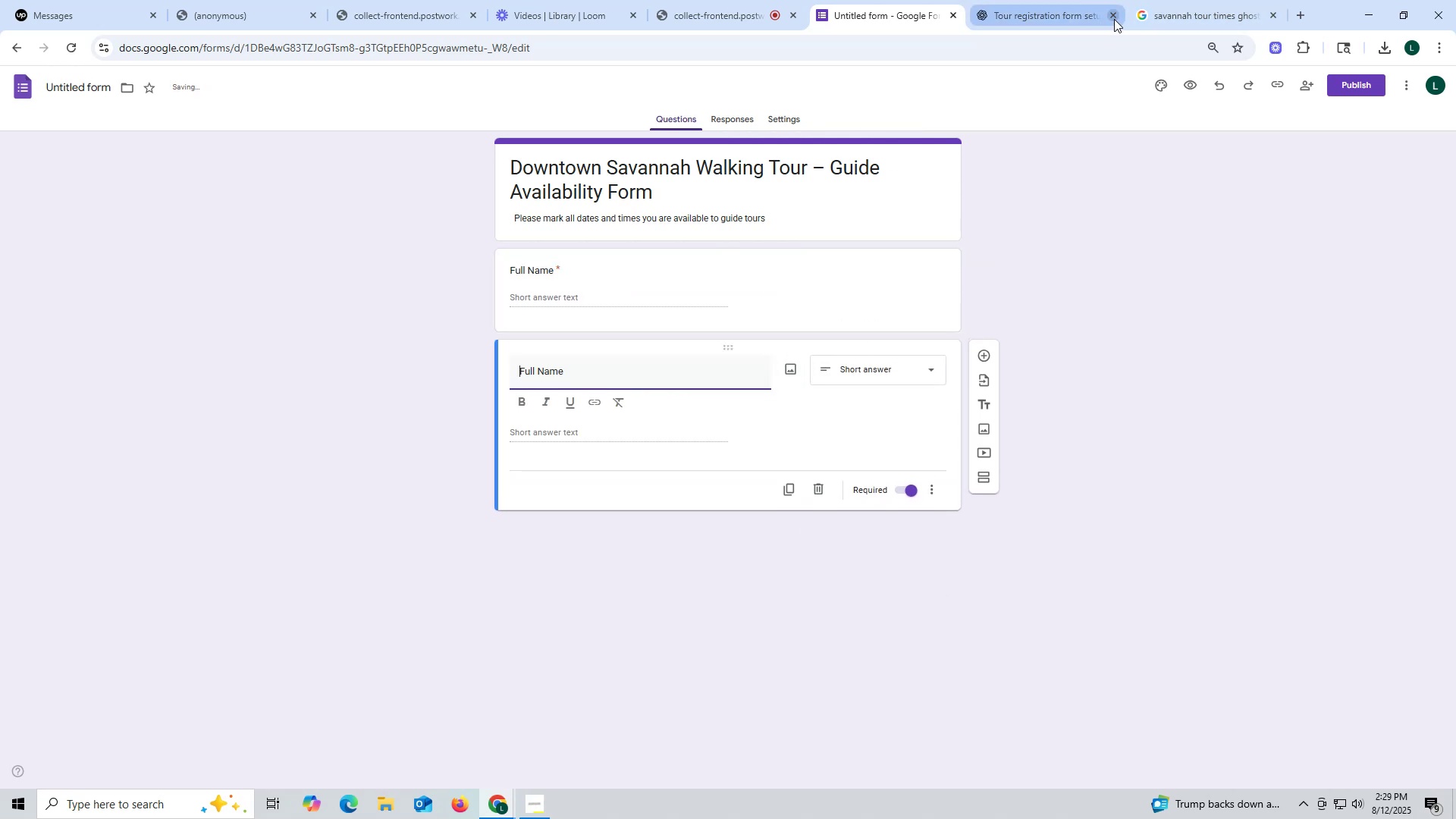 
left_click([1018, 20])
 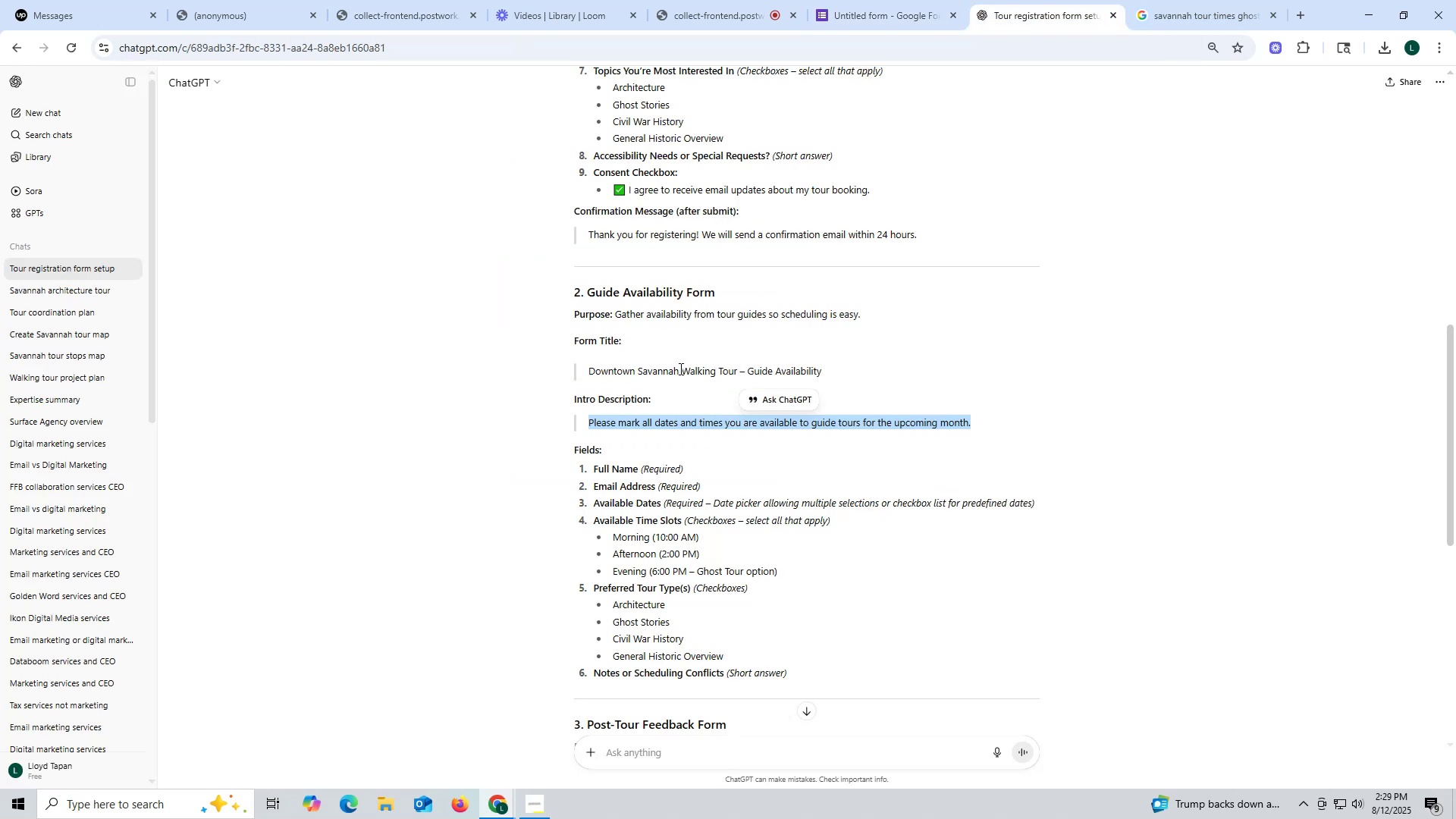 
scroll: coordinate [661, 391], scroll_direction: down, amount: 3.0
 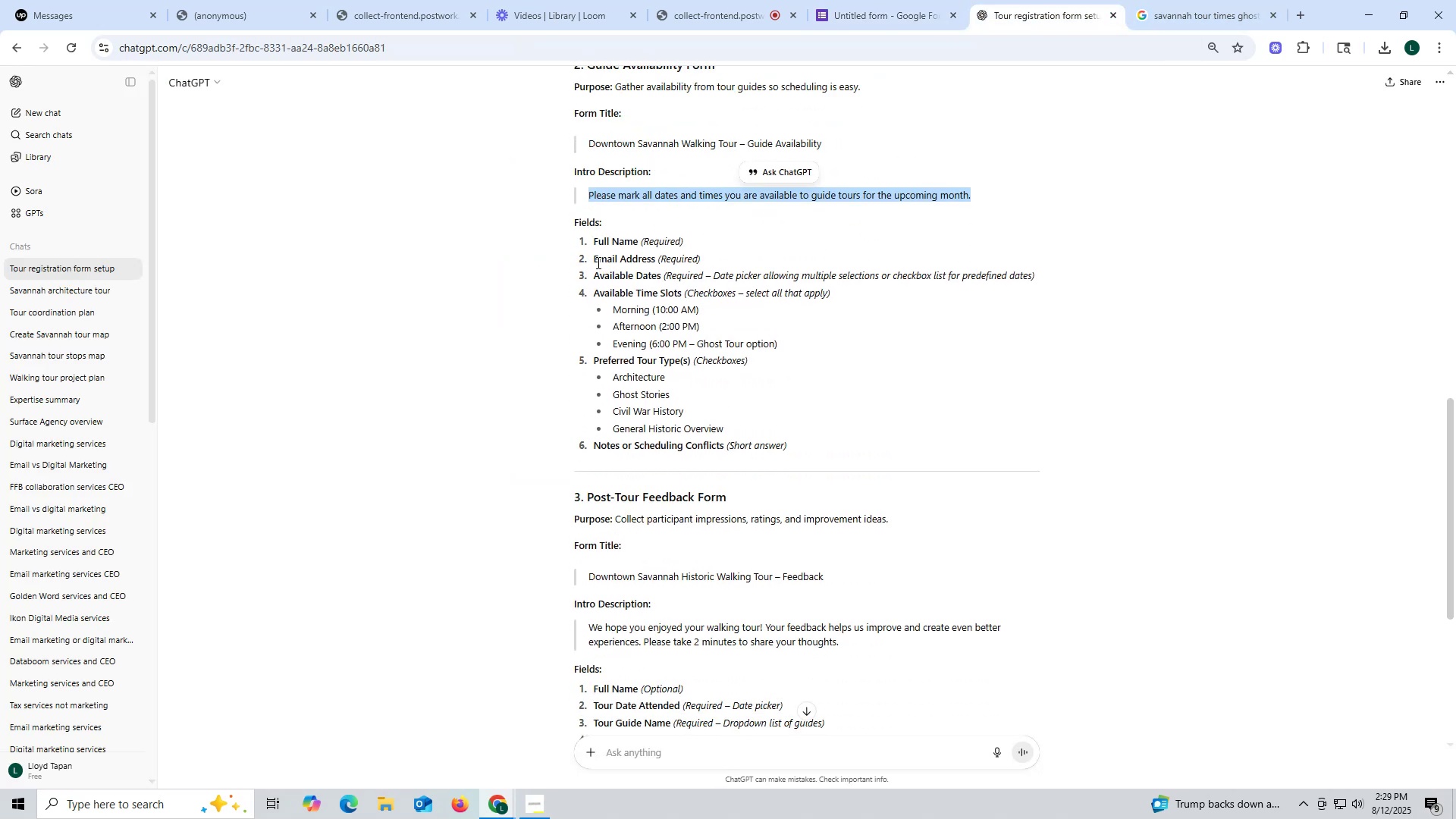 
left_click_drag(start_coordinate=[591, 258], to_coordinate=[655, 255])
 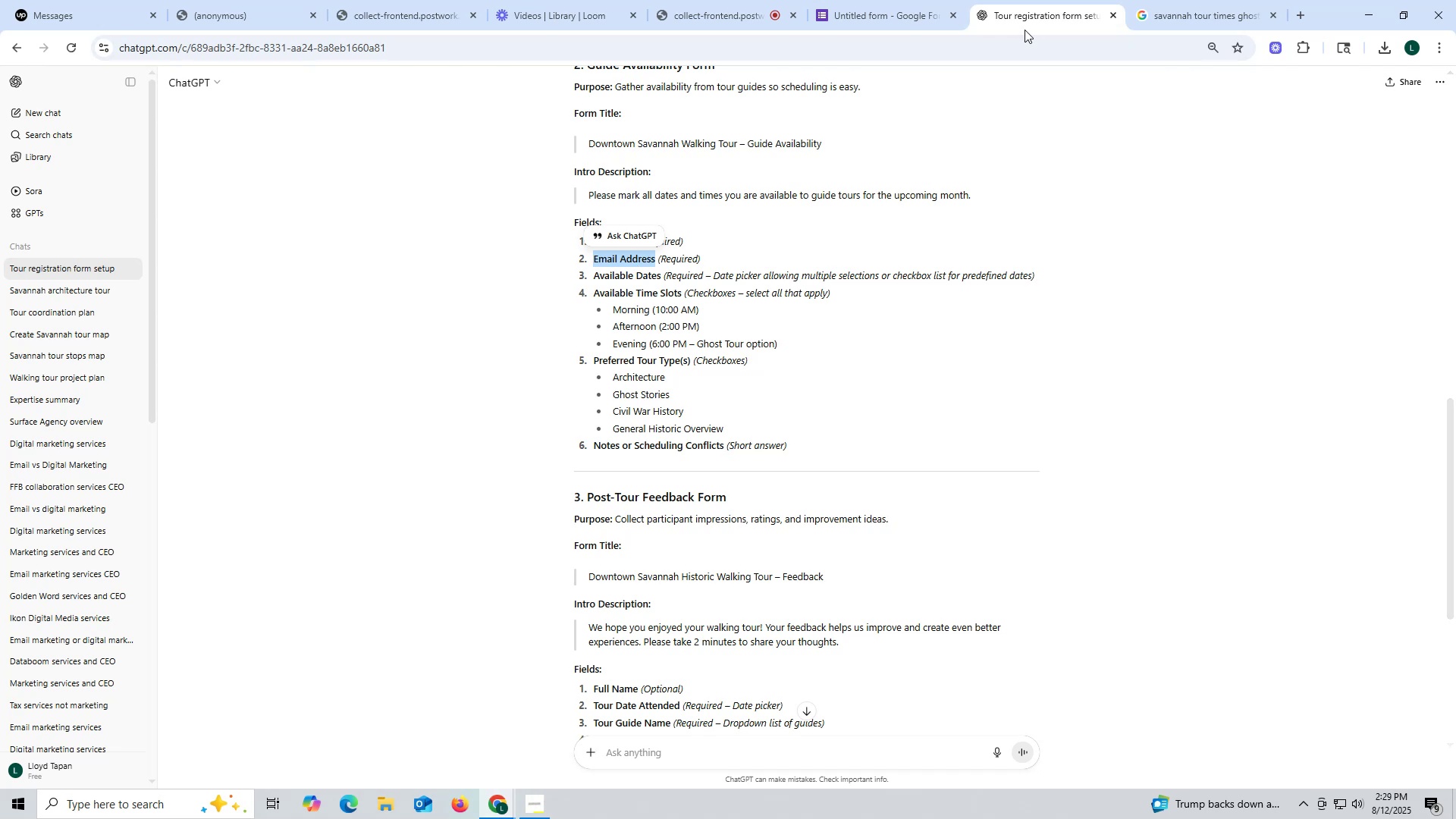 
key(Control+ControlLeft)
 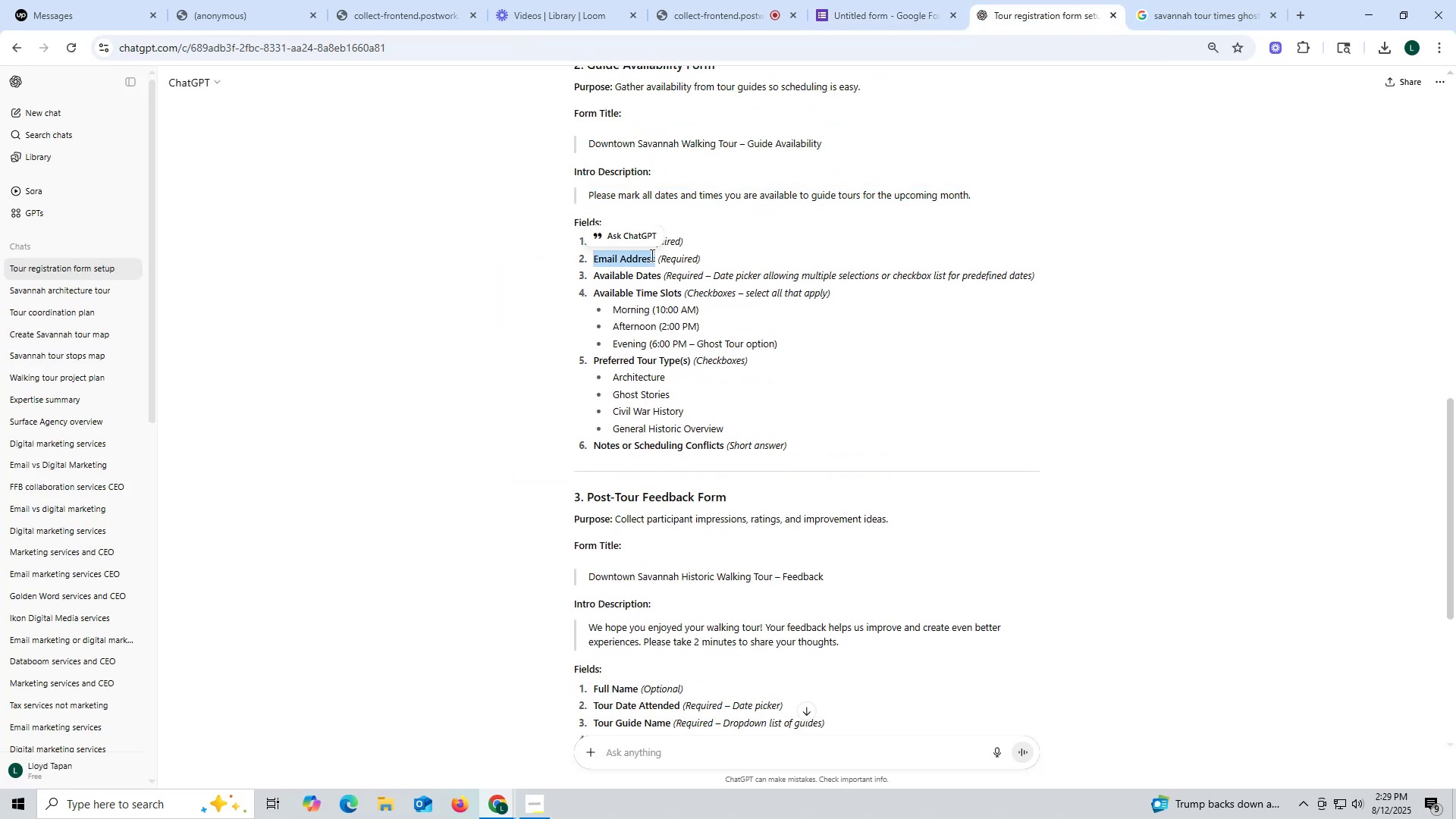 
key(Control+C)
 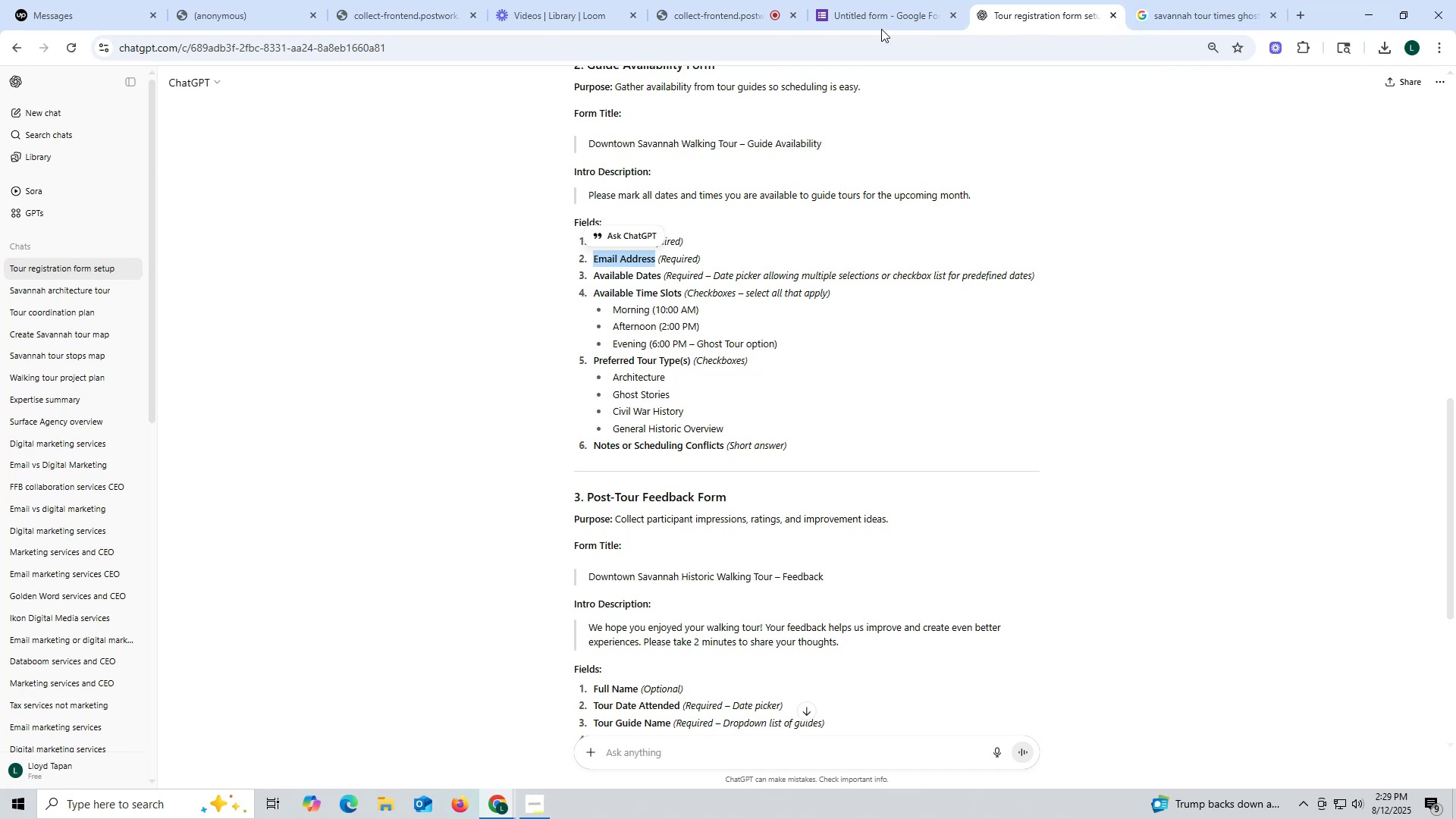 
left_click([858, 8])
 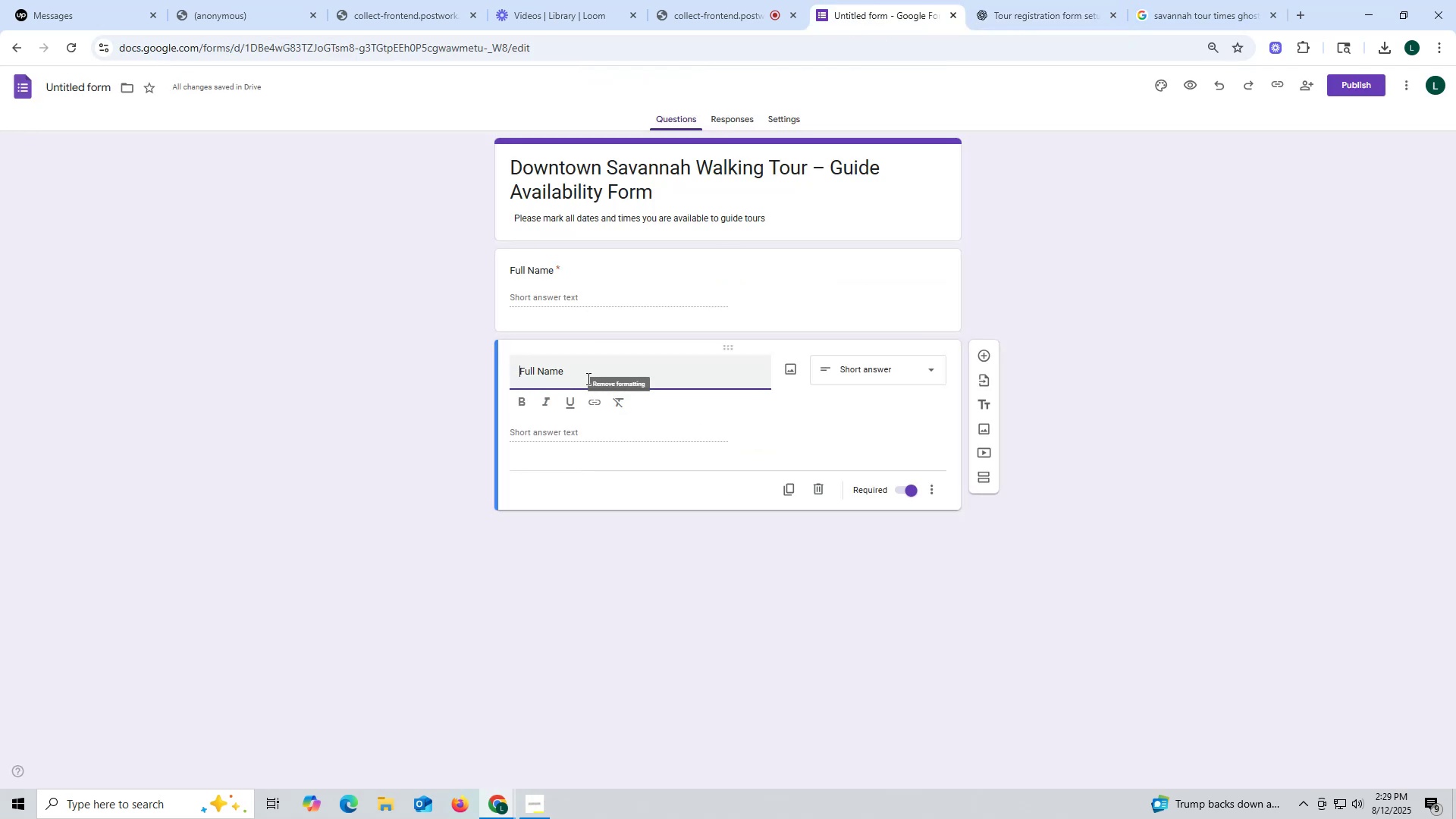 
left_click_drag(start_coordinate=[579, 372], to_coordinate=[388, 371])
 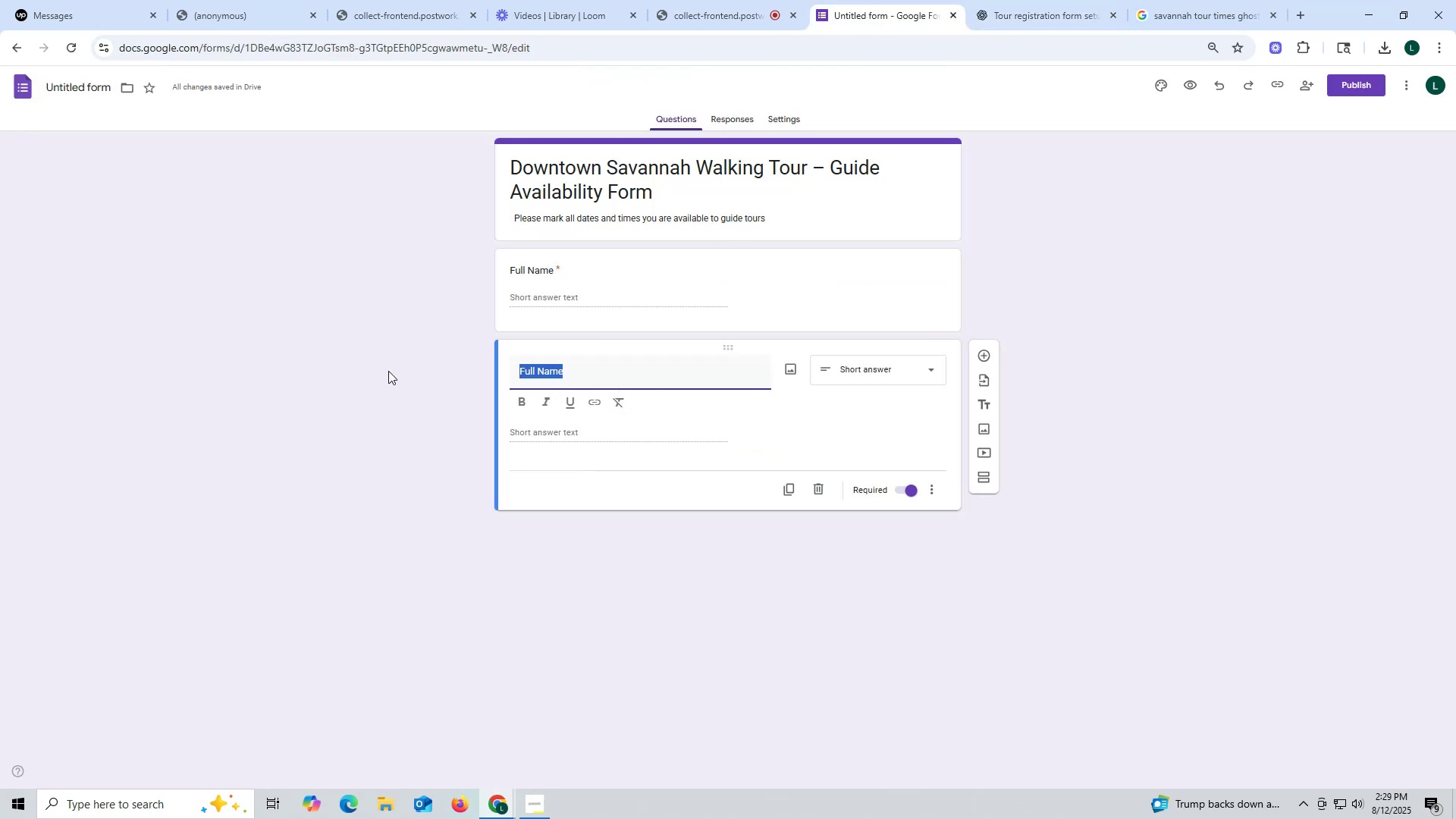 
key(Control+ControlLeft)
 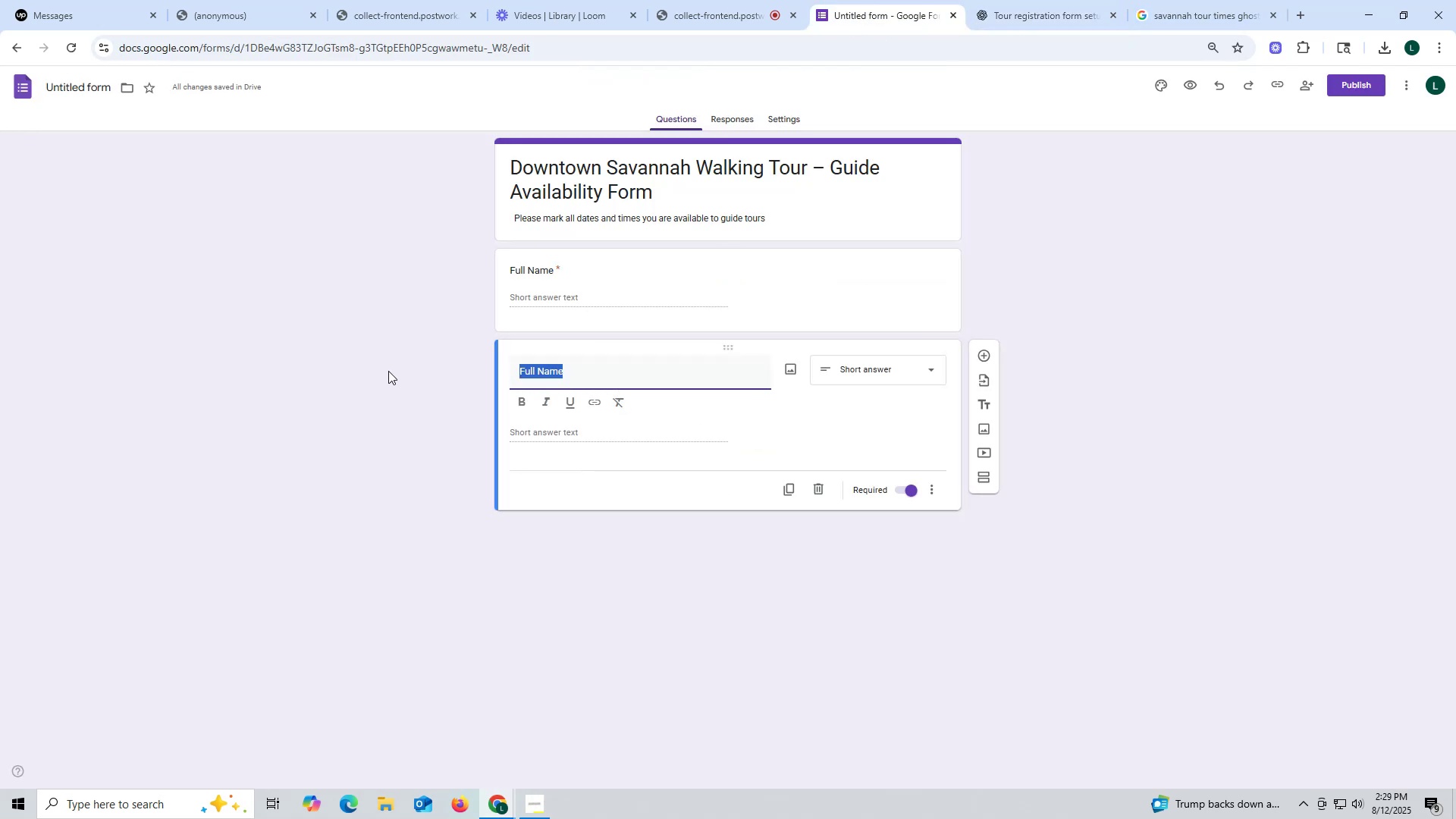 
key(Control+V)
 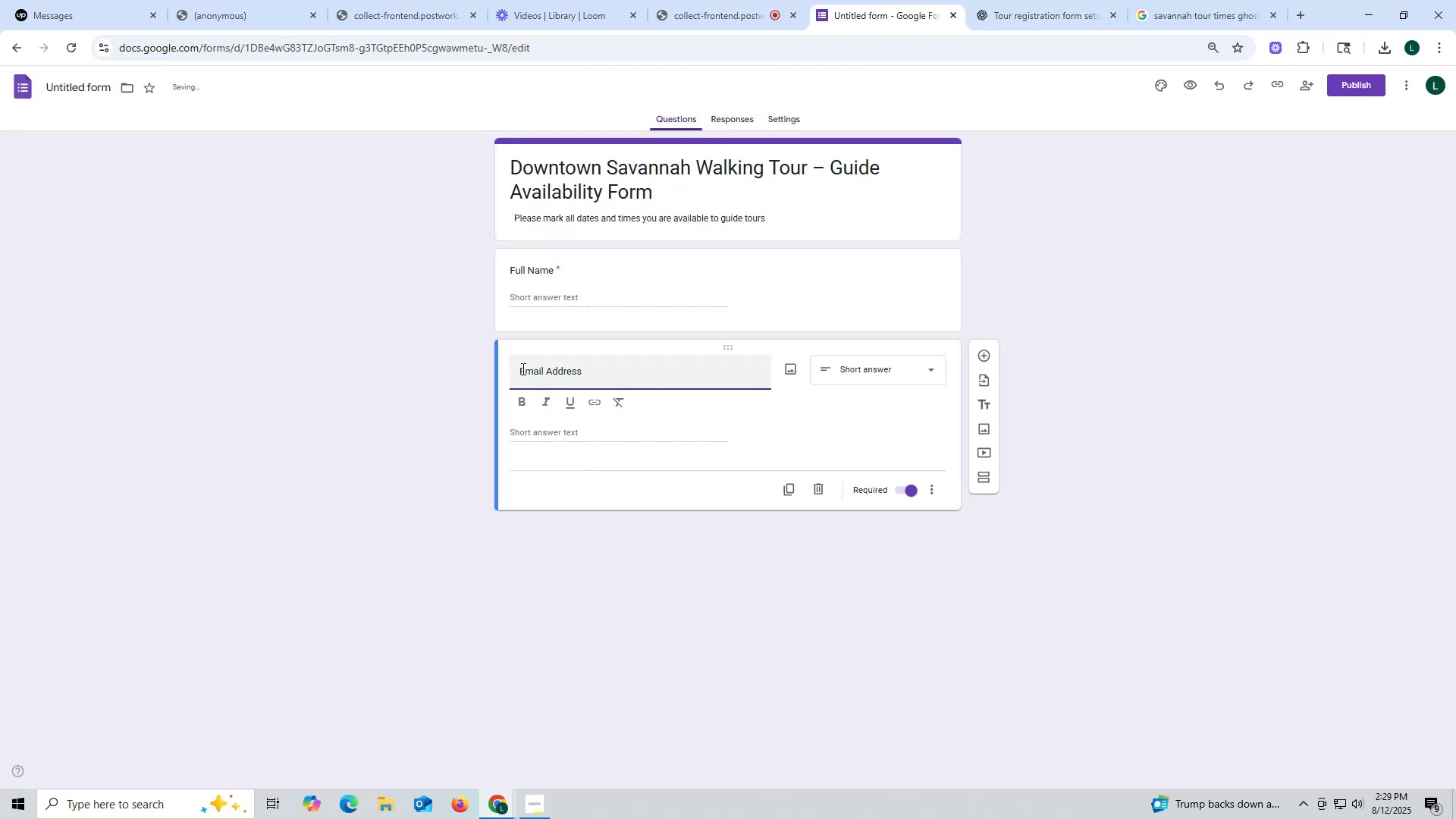 
left_click([521, 368])
 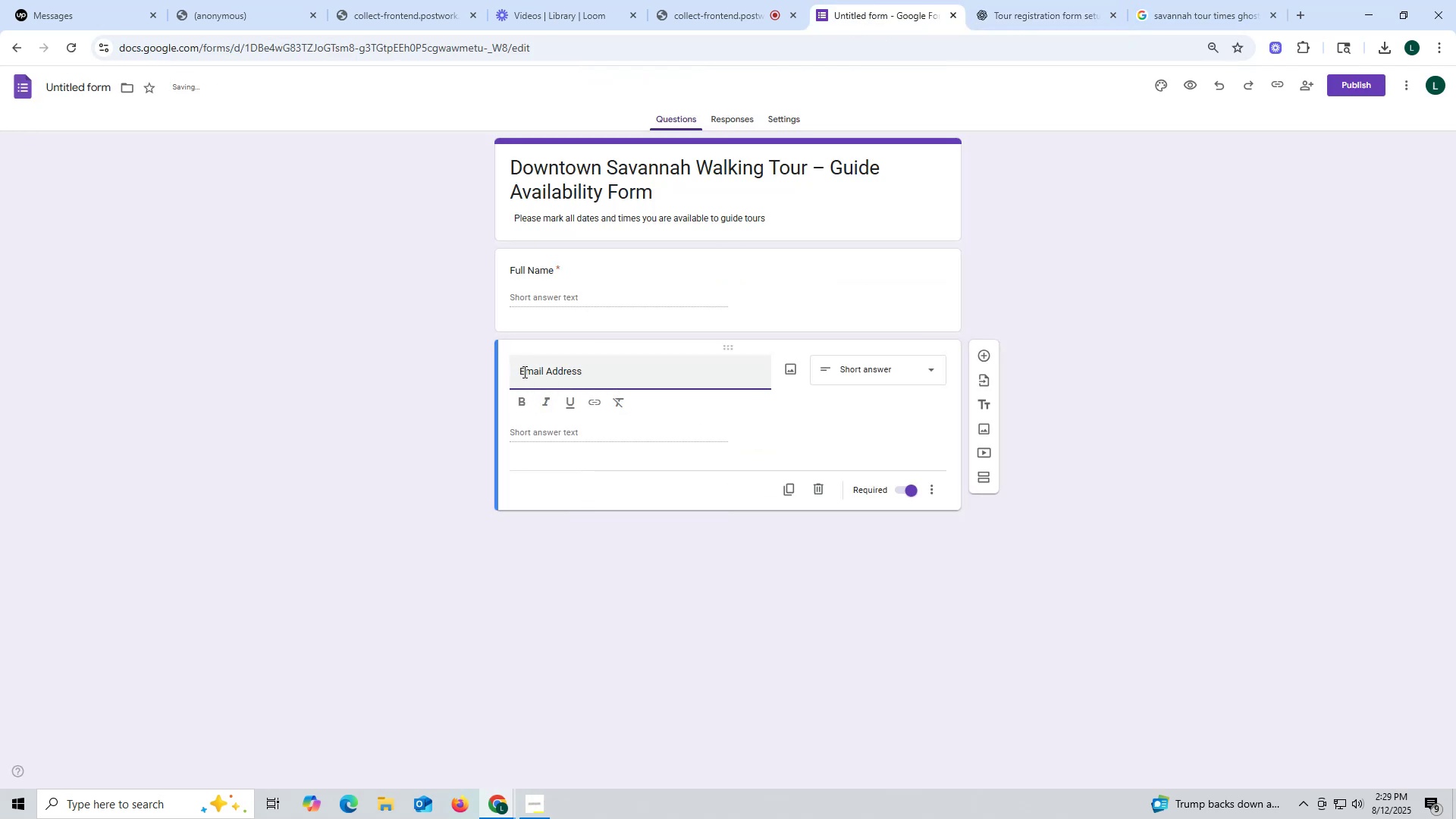 
key(Backspace)
 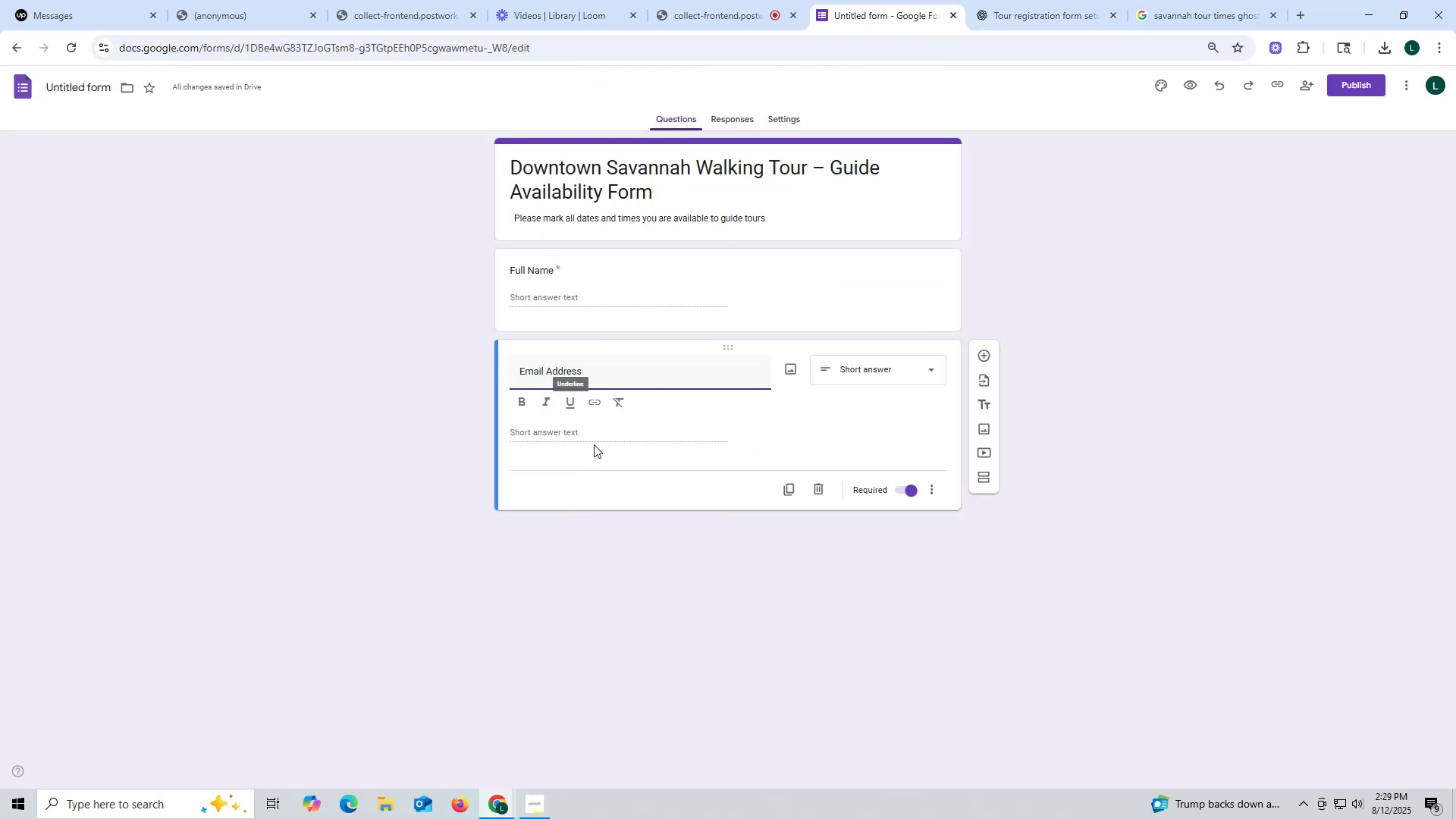 
left_click([607, 463])
 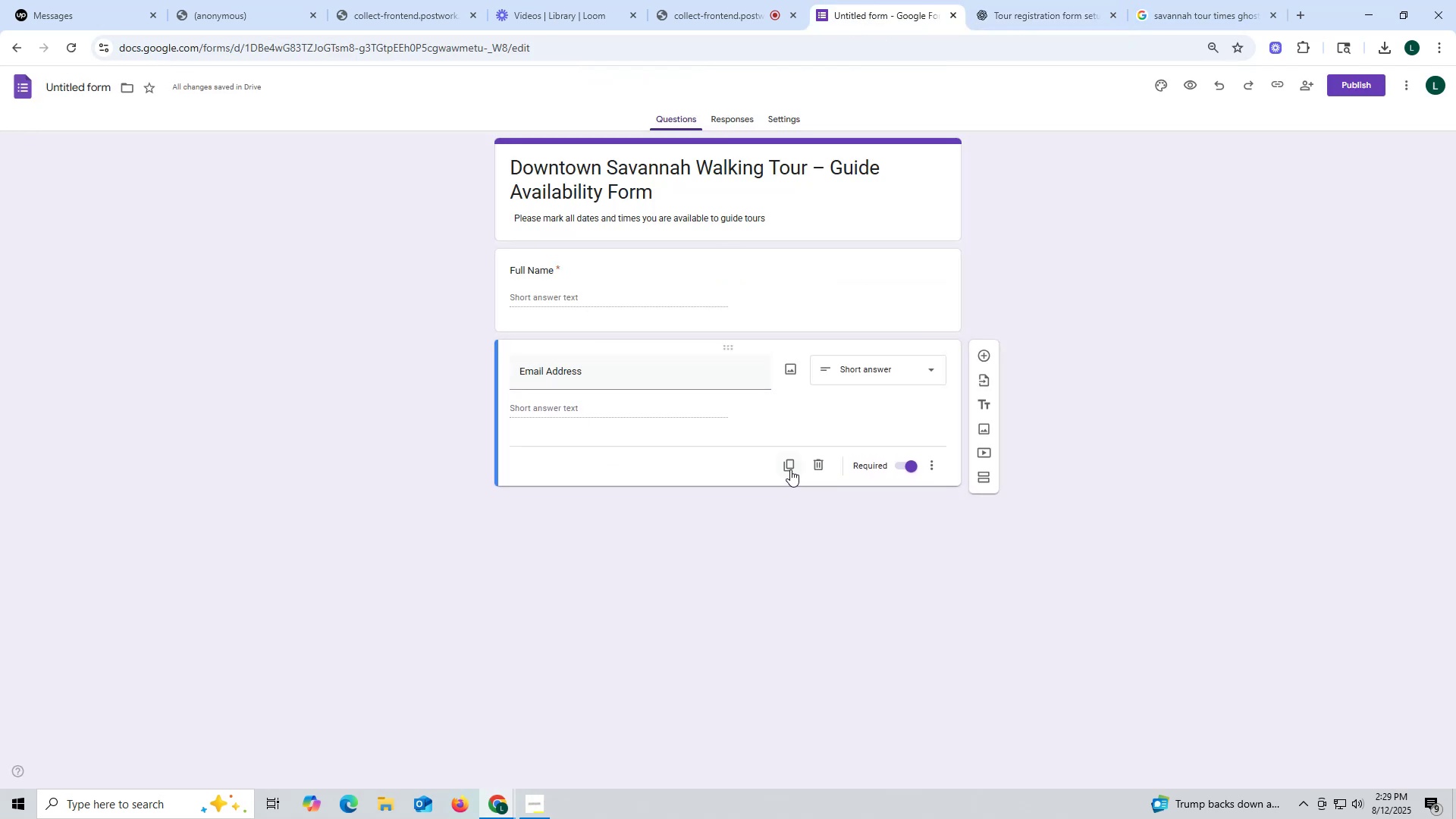 
left_click([790, 469])
 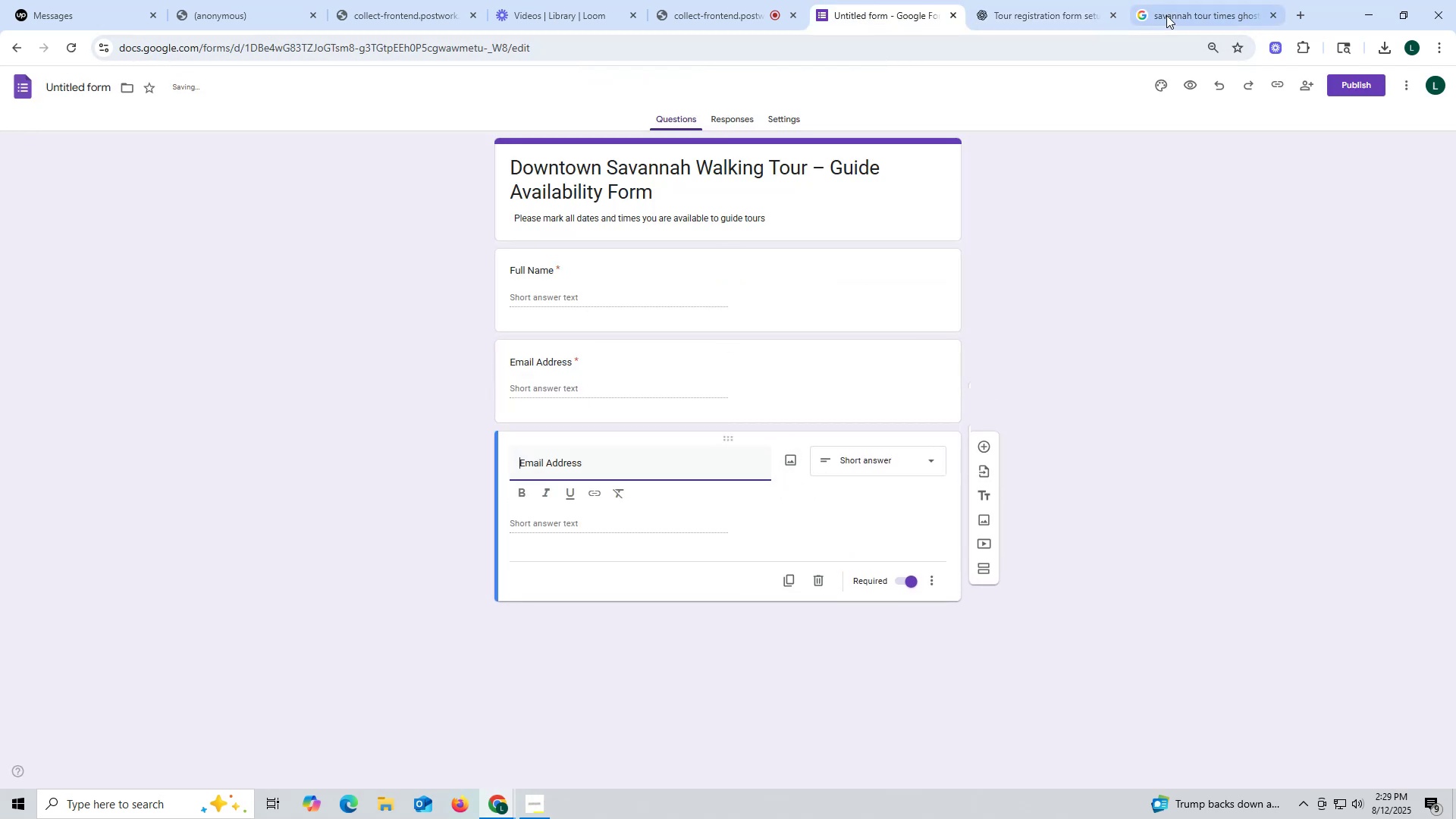 
left_click([1062, 9])
 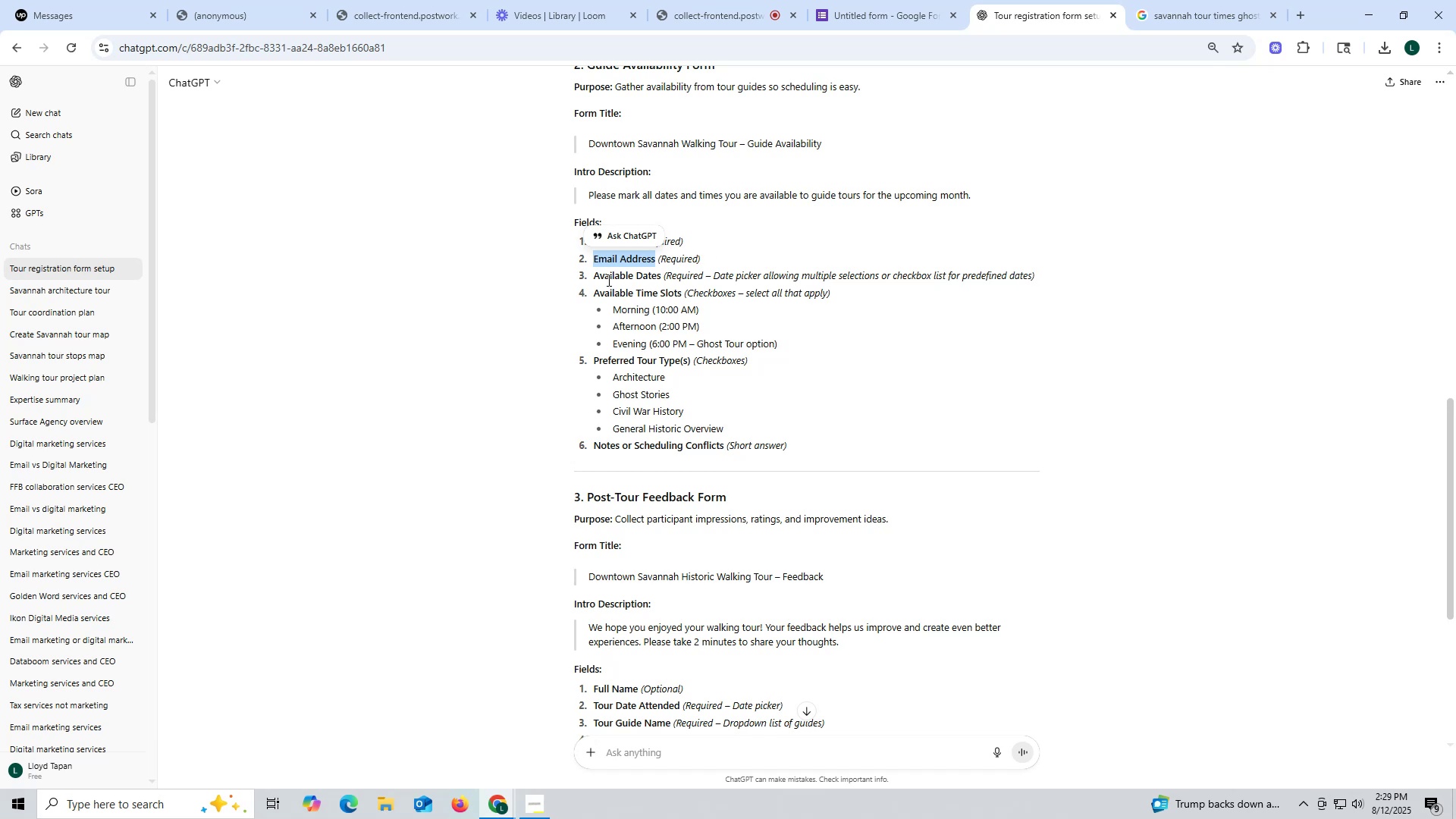 
left_click_drag(start_coordinate=[592, 275], to_coordinate=[660, 278])
 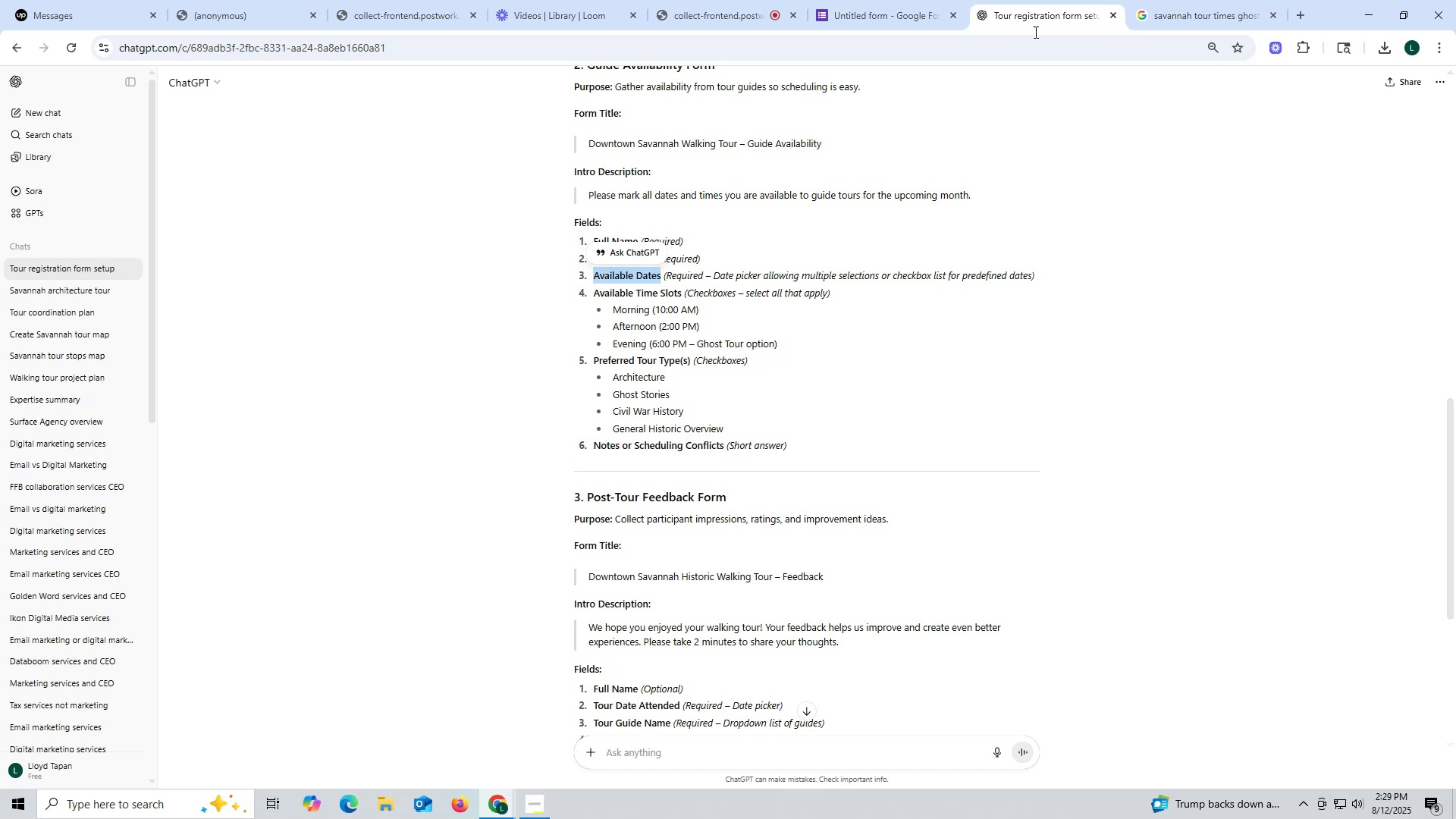 
key(Control+ControlLeft)
 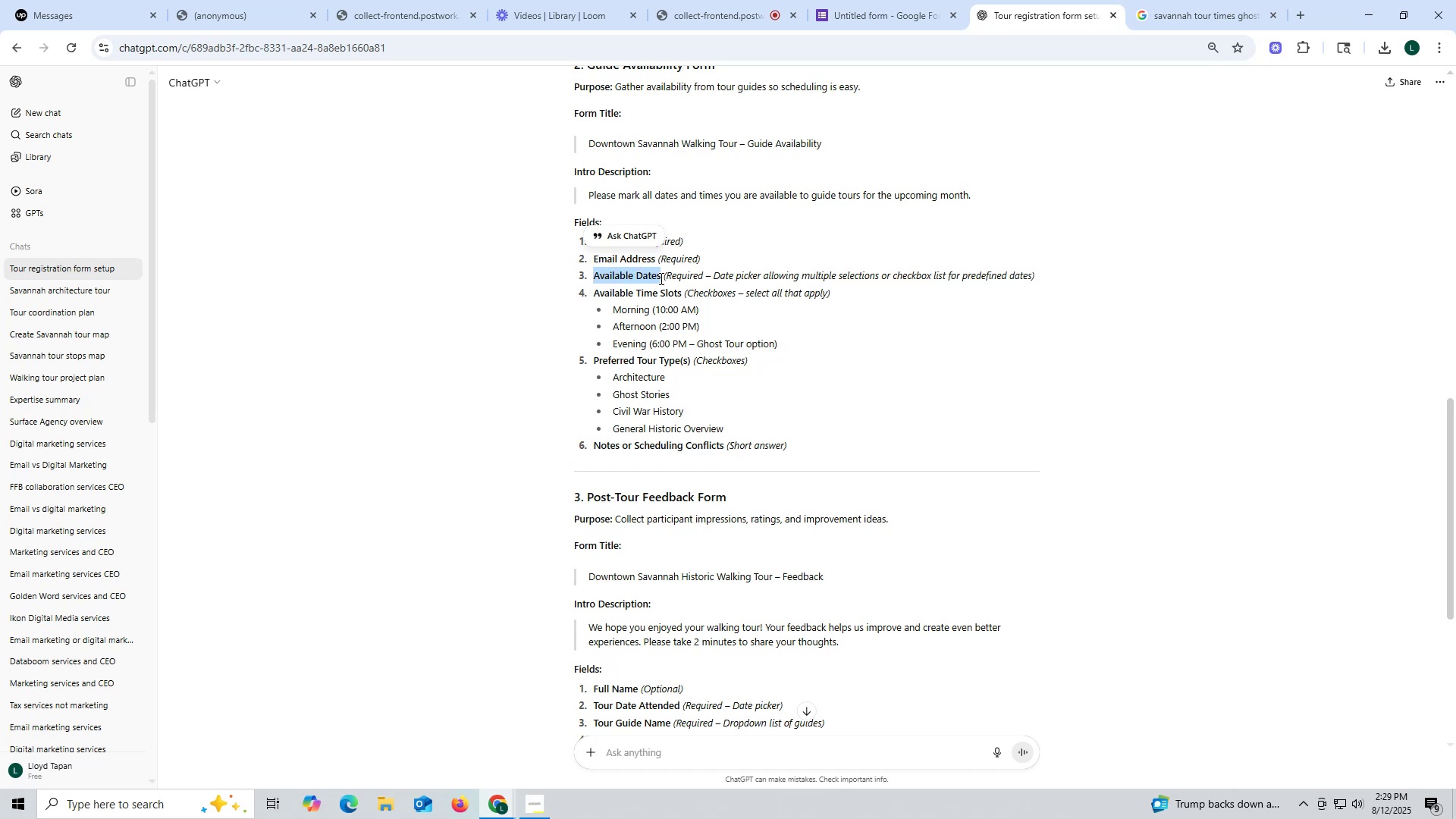 
key(Control+C)
 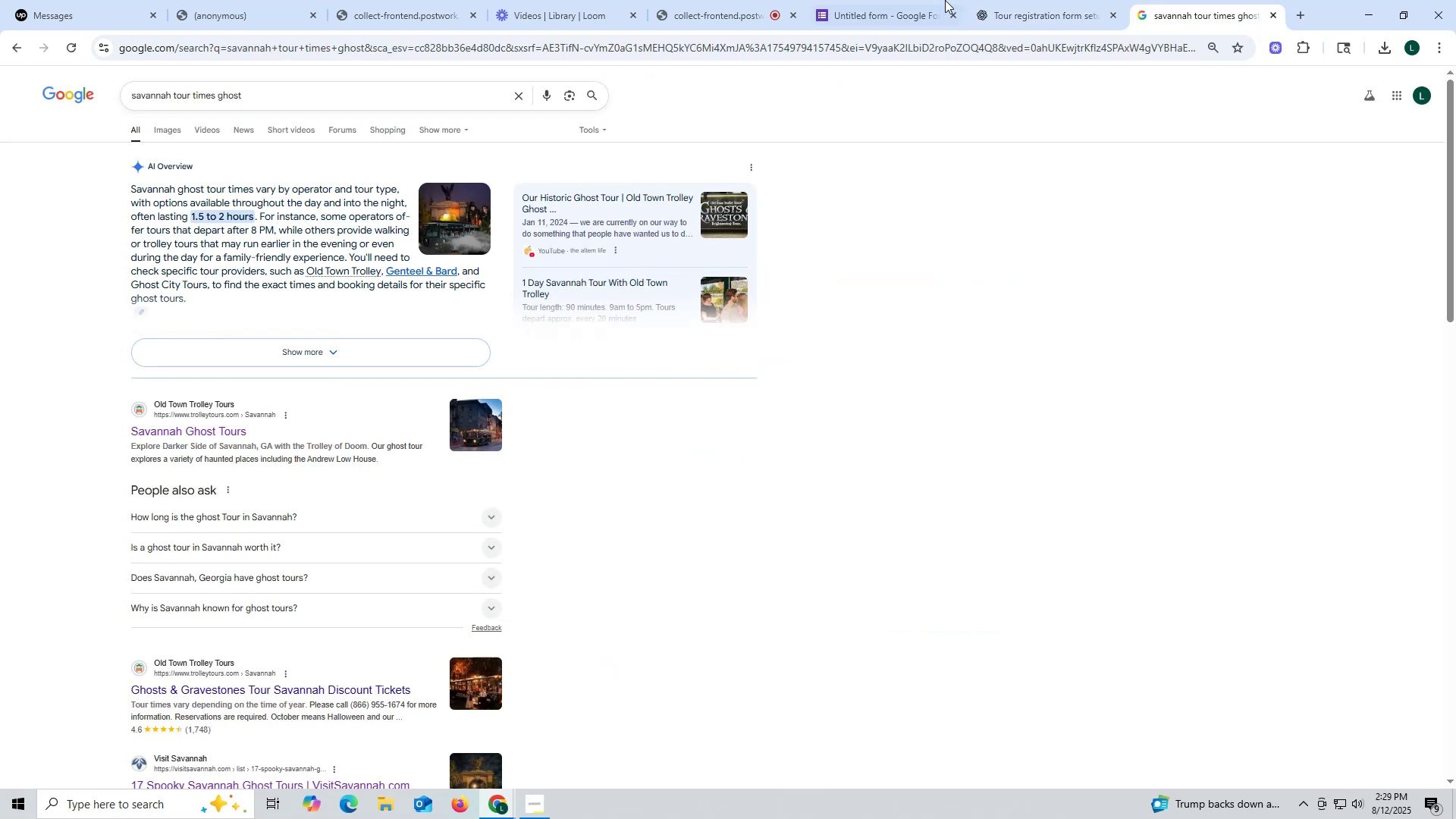 
left_click([862, 20])
 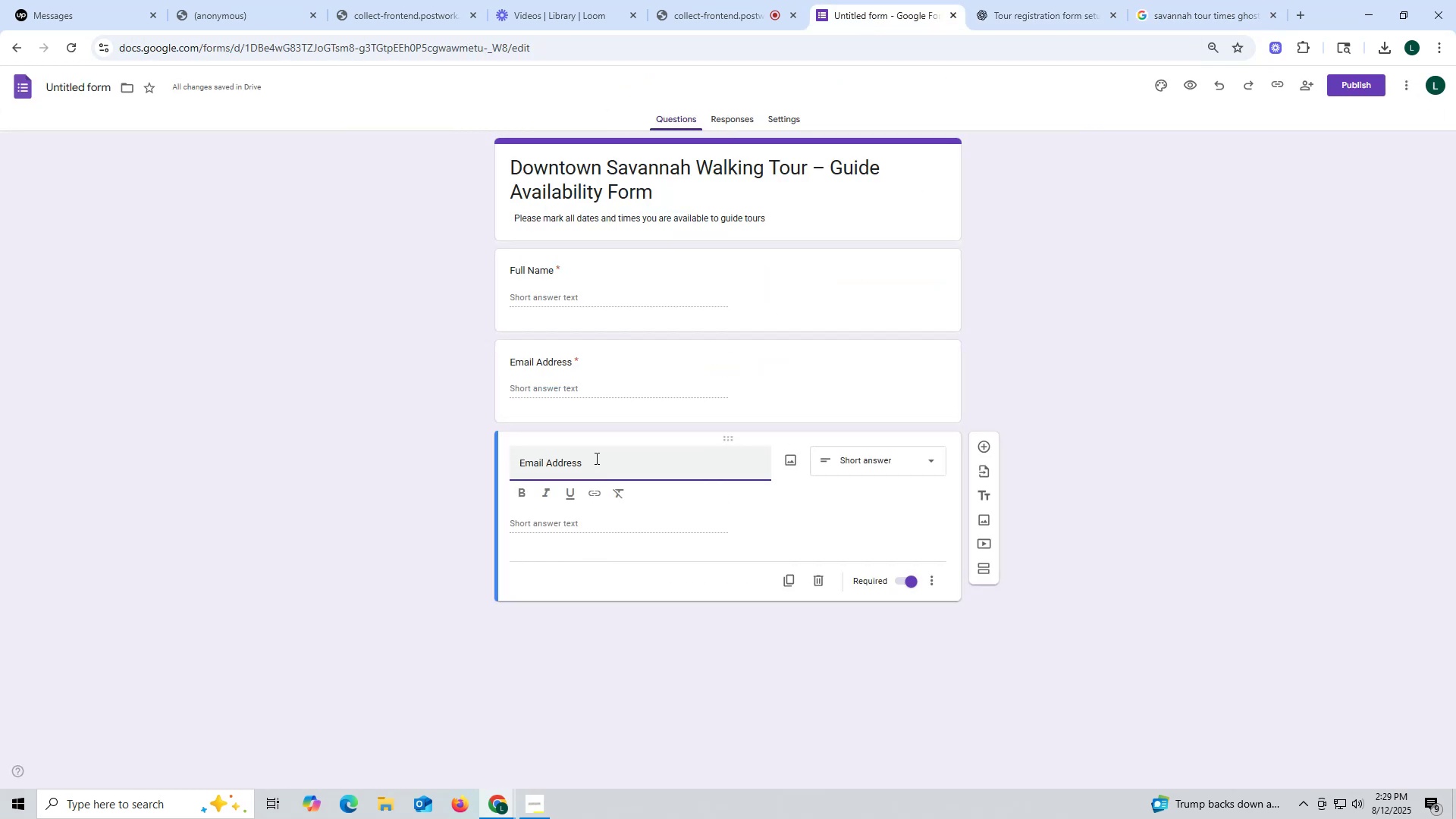 
left_click_drag(start_coordinate=[607, 463], to_coordinate=[442, 463])
 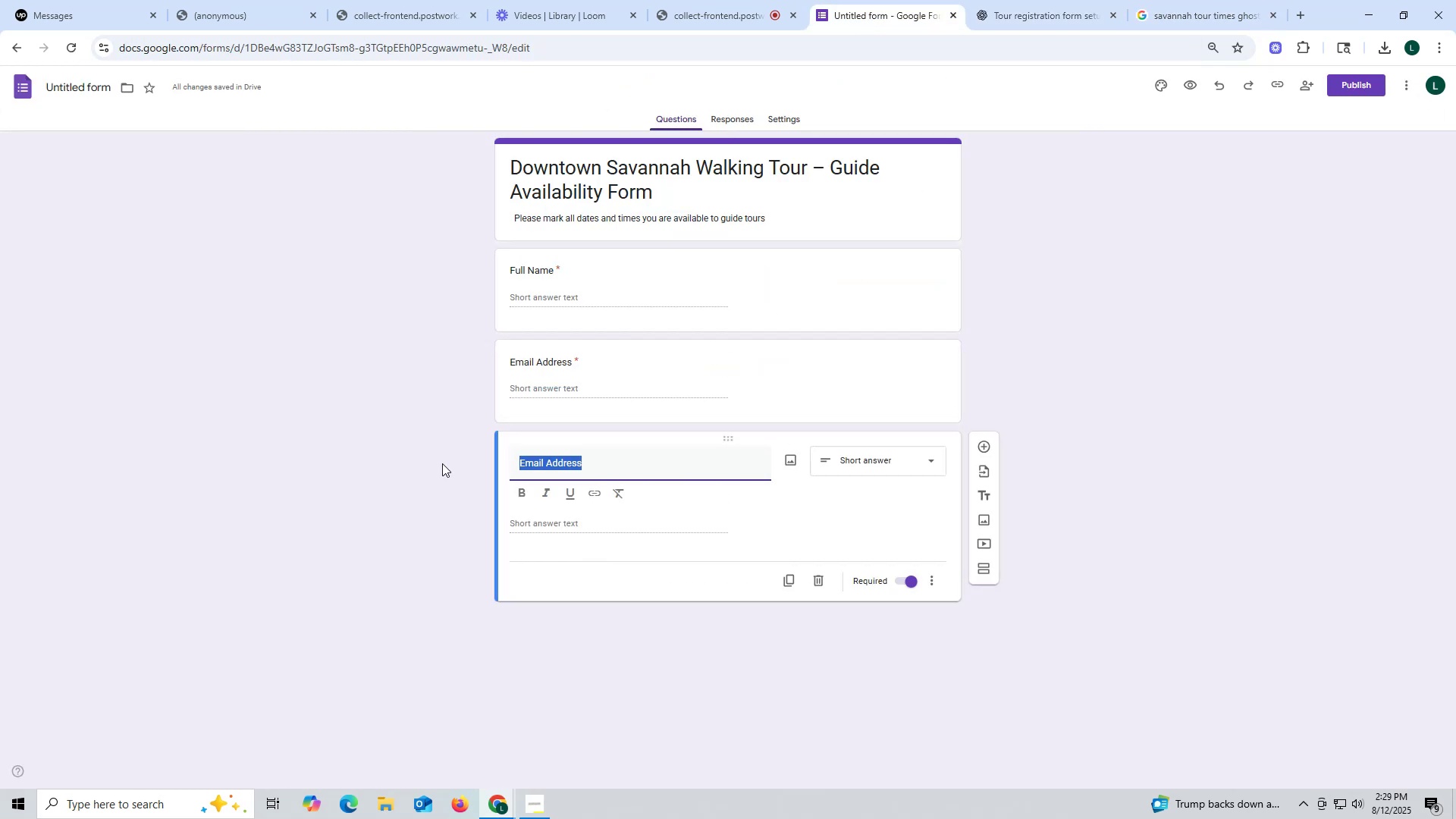 
key(Control+ControlLeft)
 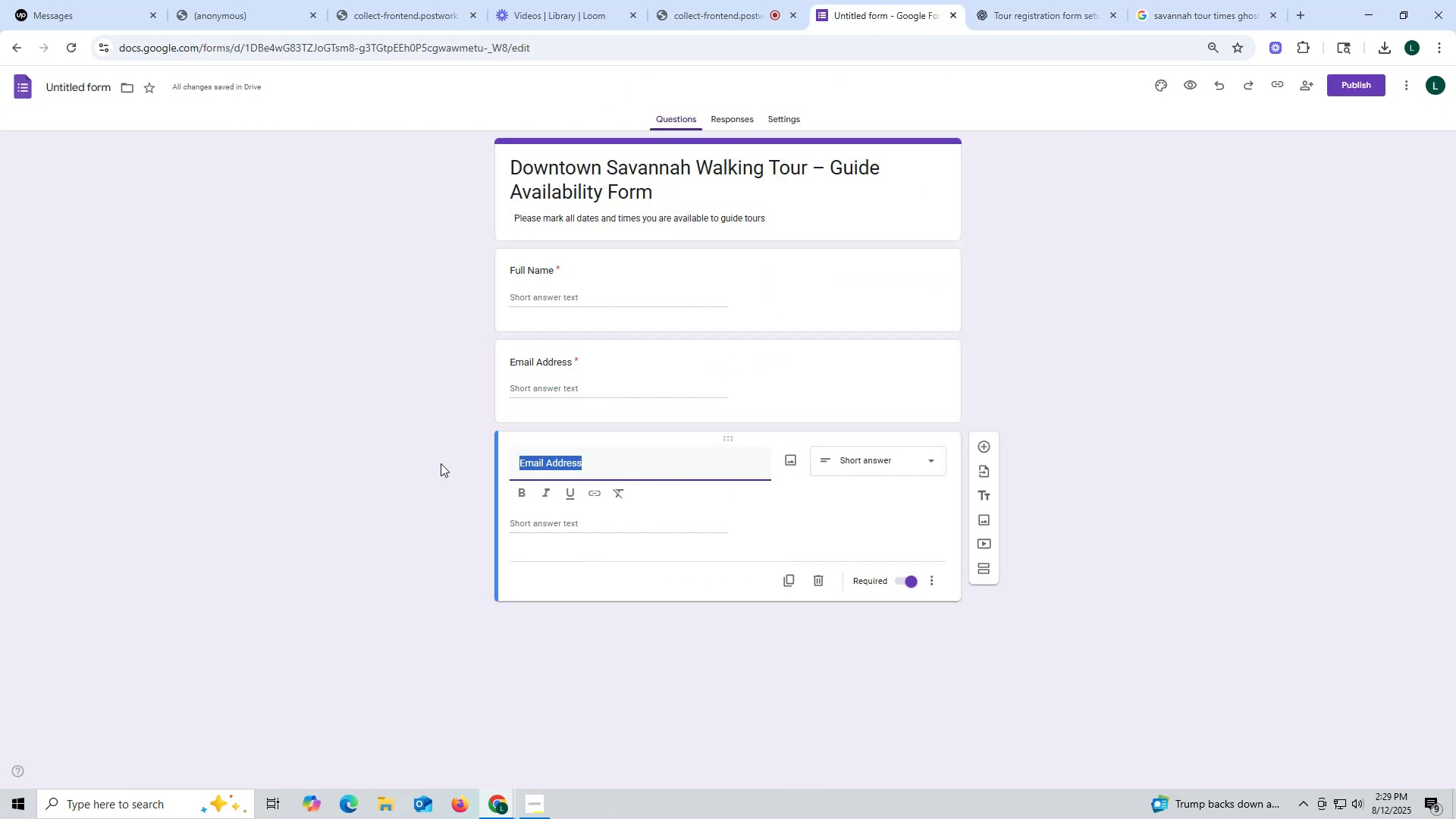 
key(Control+V)
 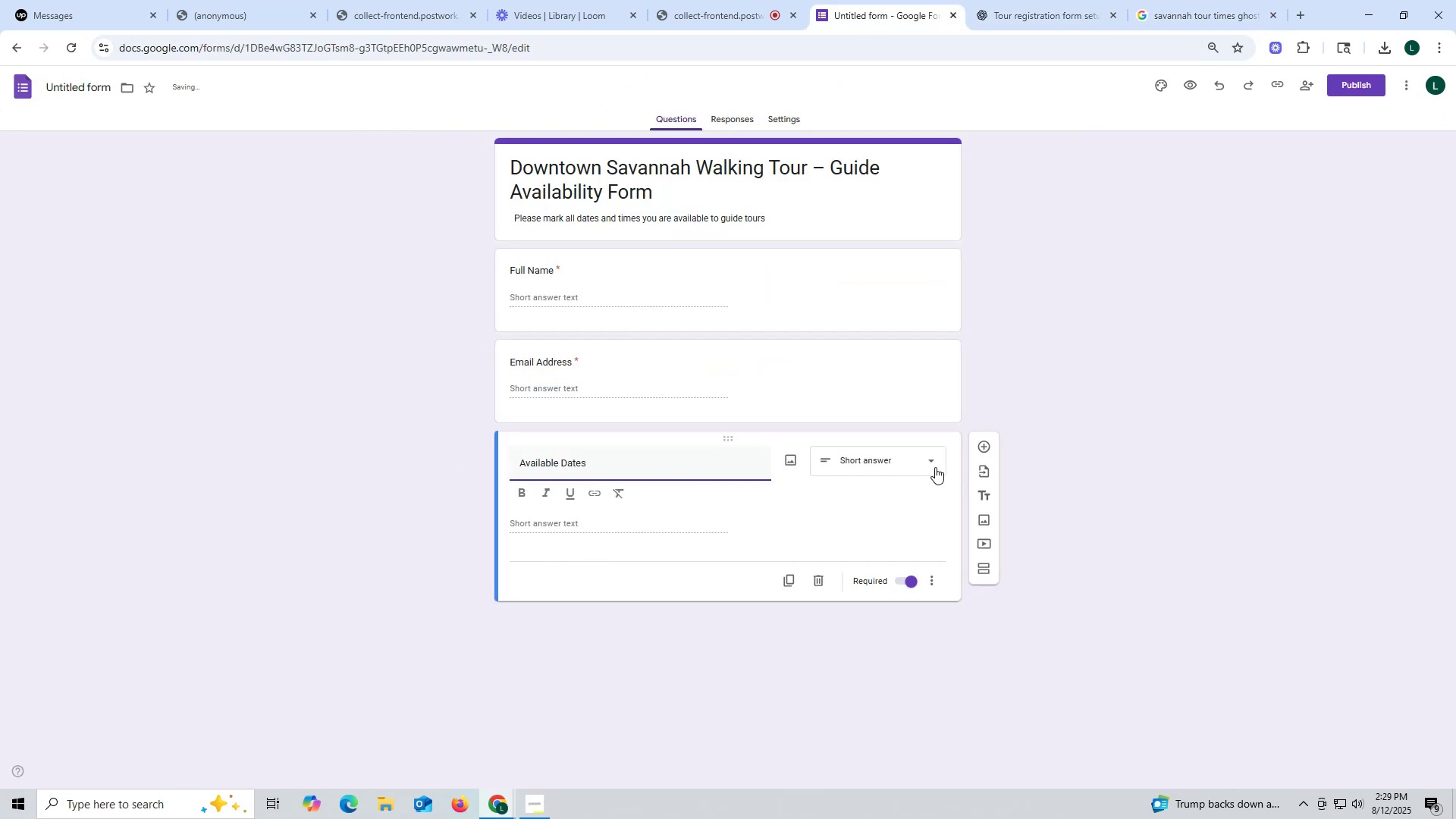 
left_click([932, 464])
 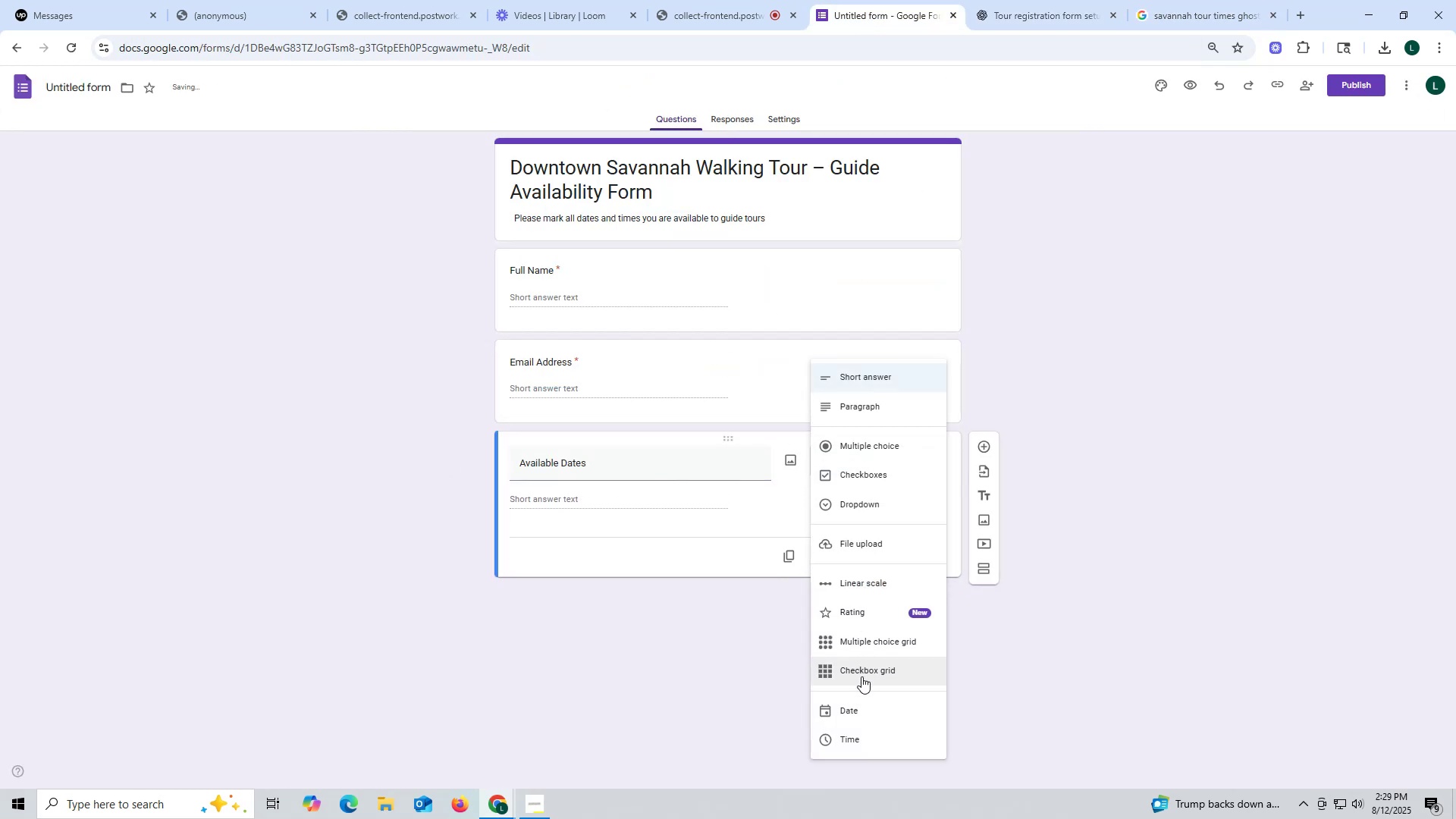 
left_click([859, 705])
 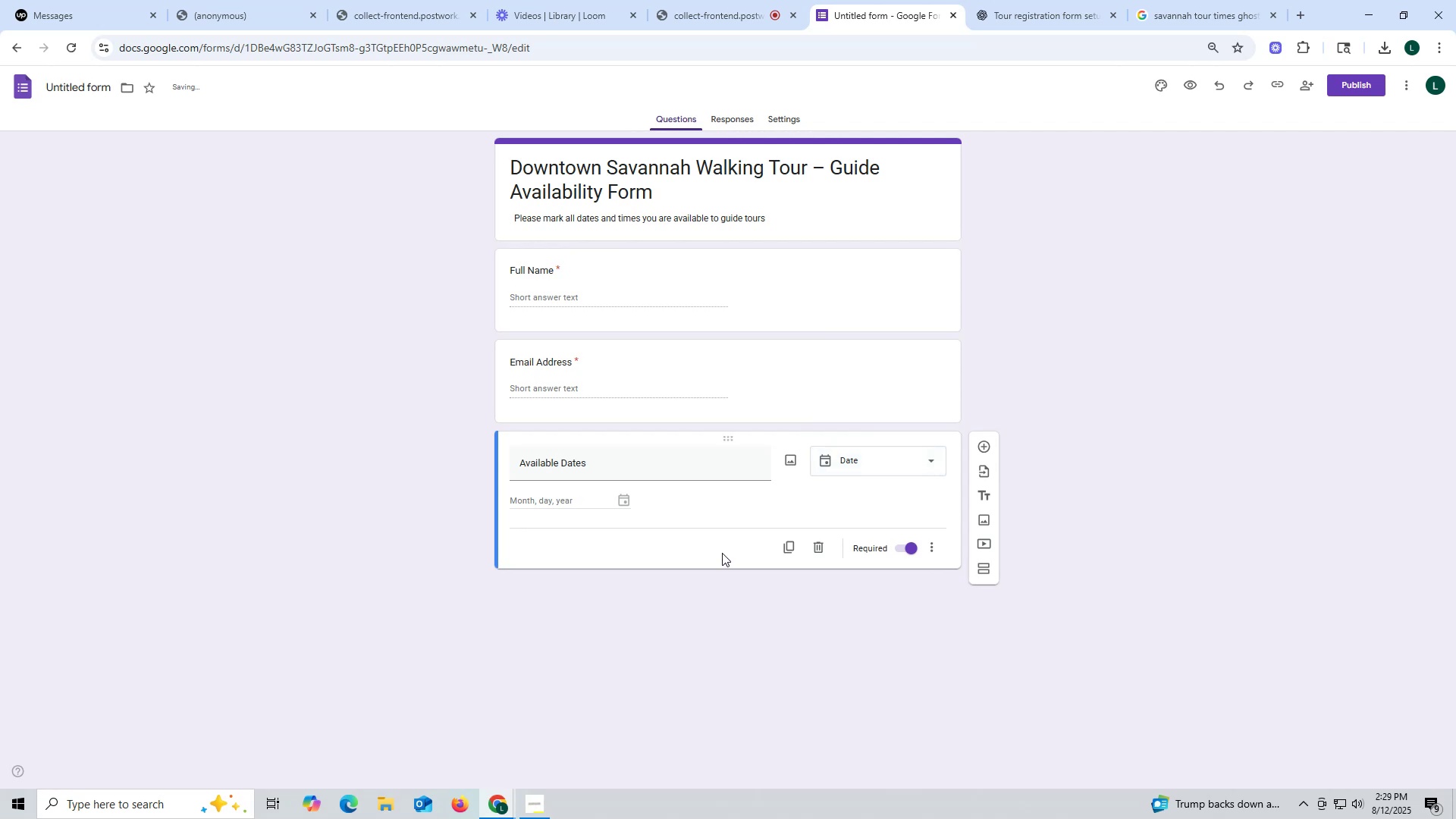 
left_click([722, 553])
 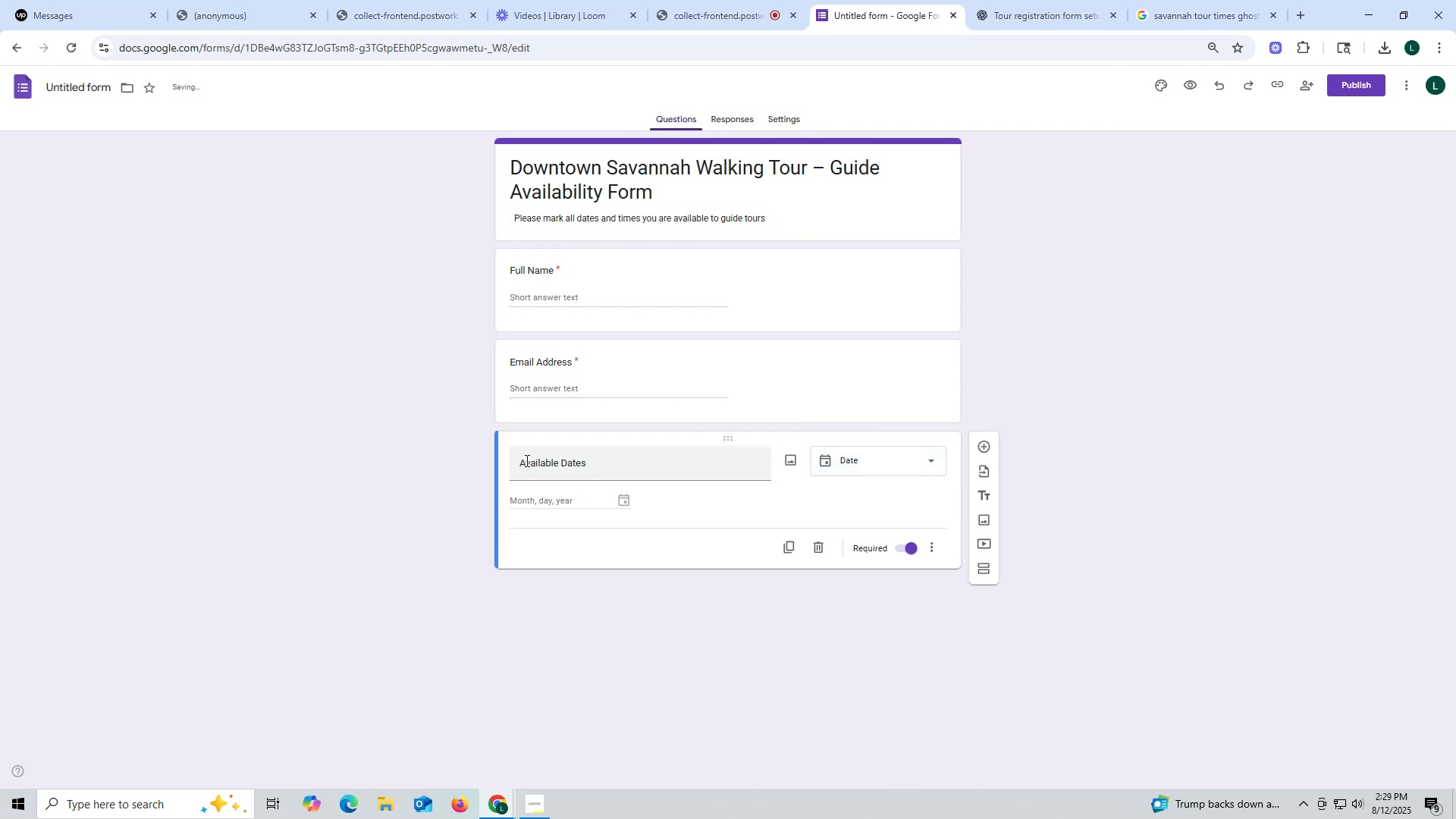 
left_click([518, 463])
 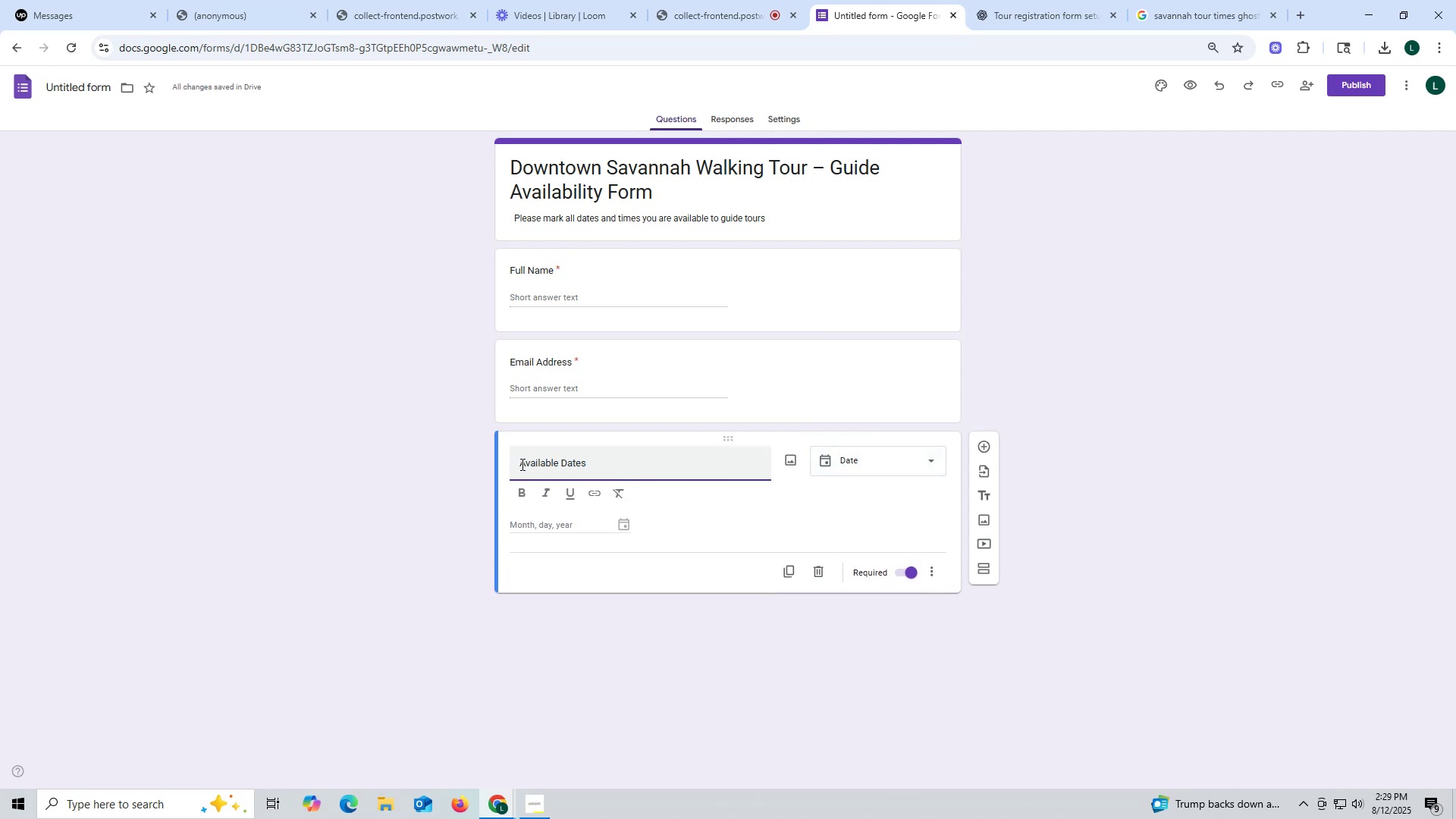 
key(Backspace)
 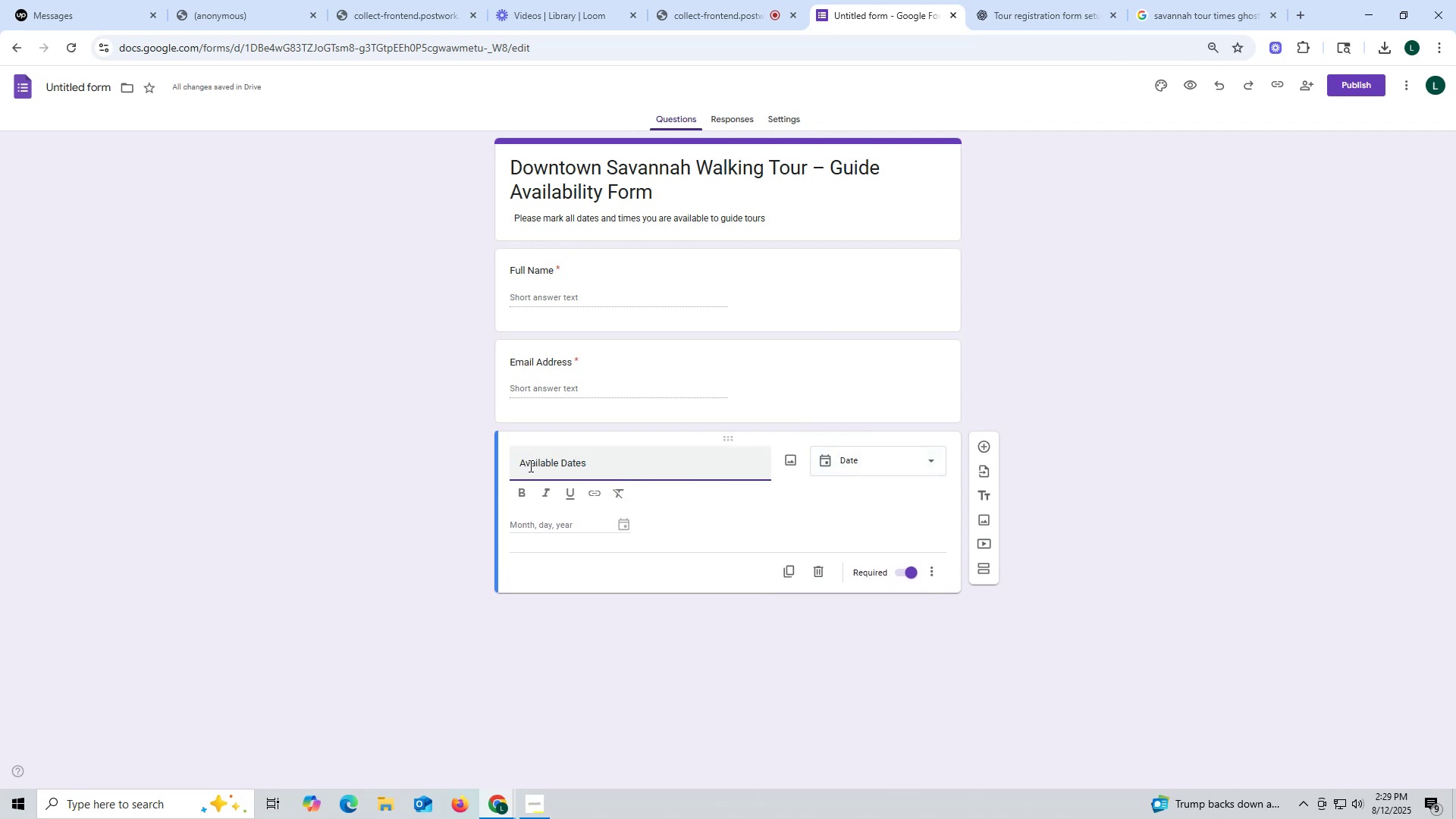 
key(Backspace)
 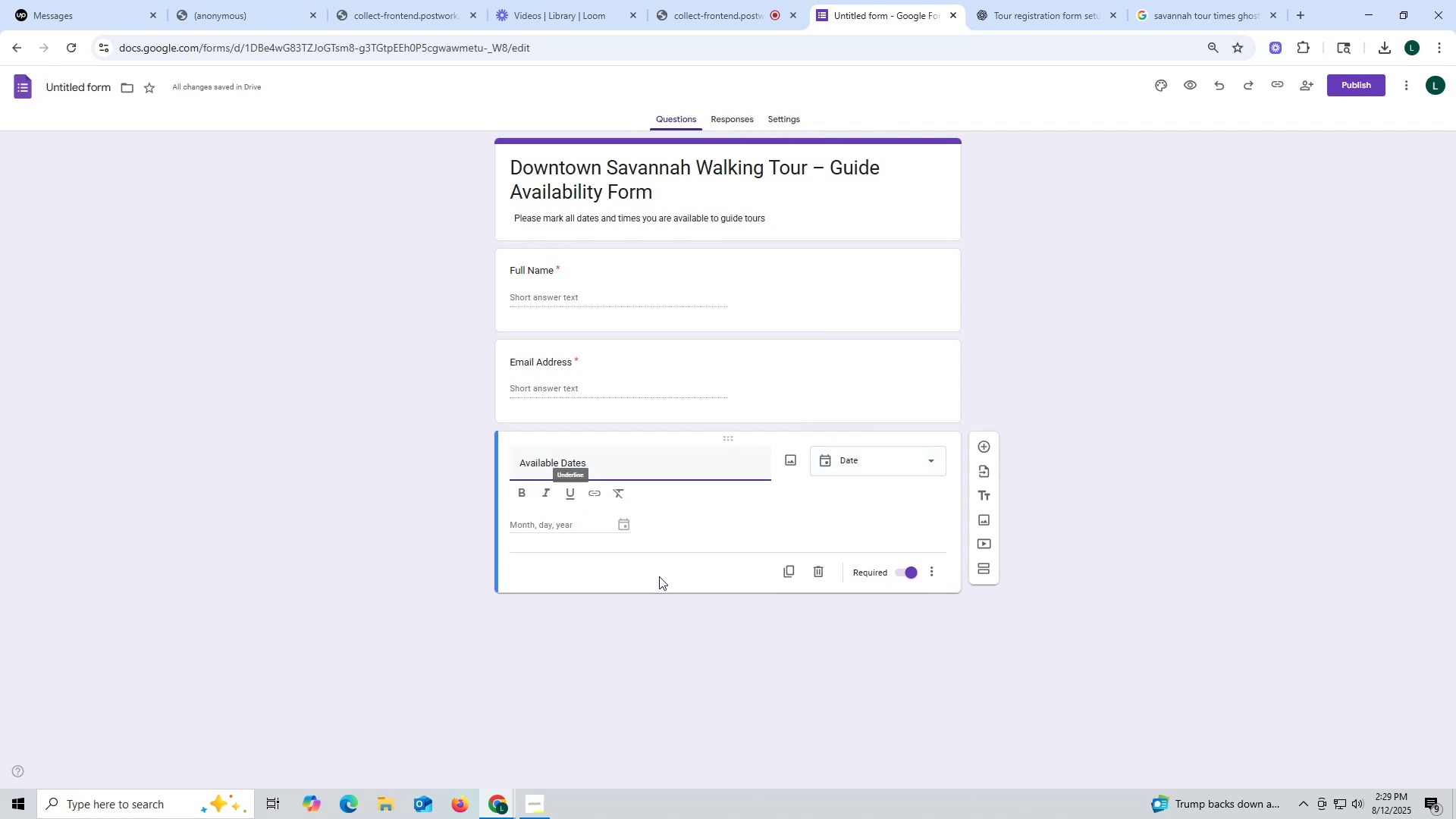 
left_click([659, 576])
 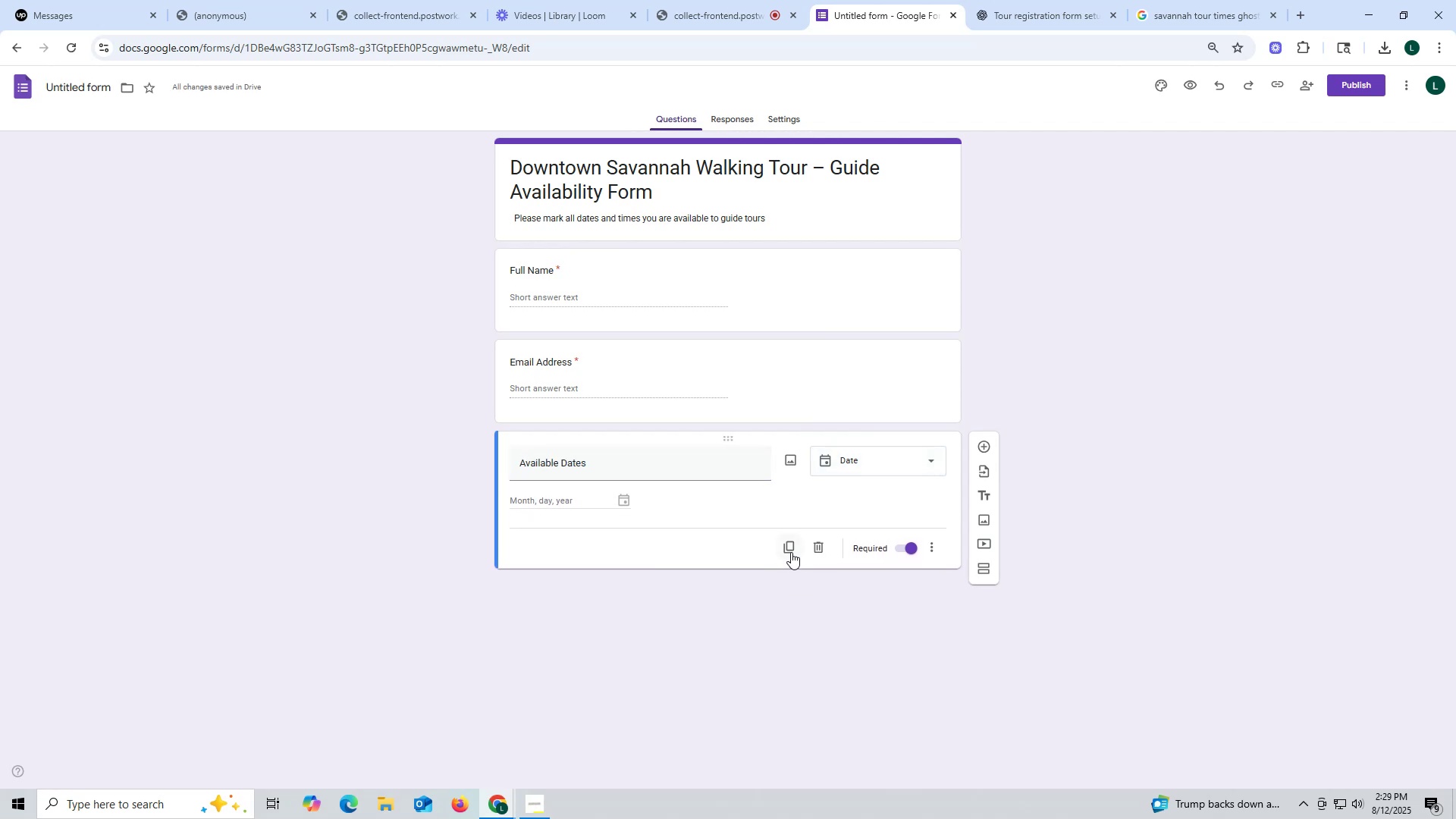 
left_click([791, 552])
 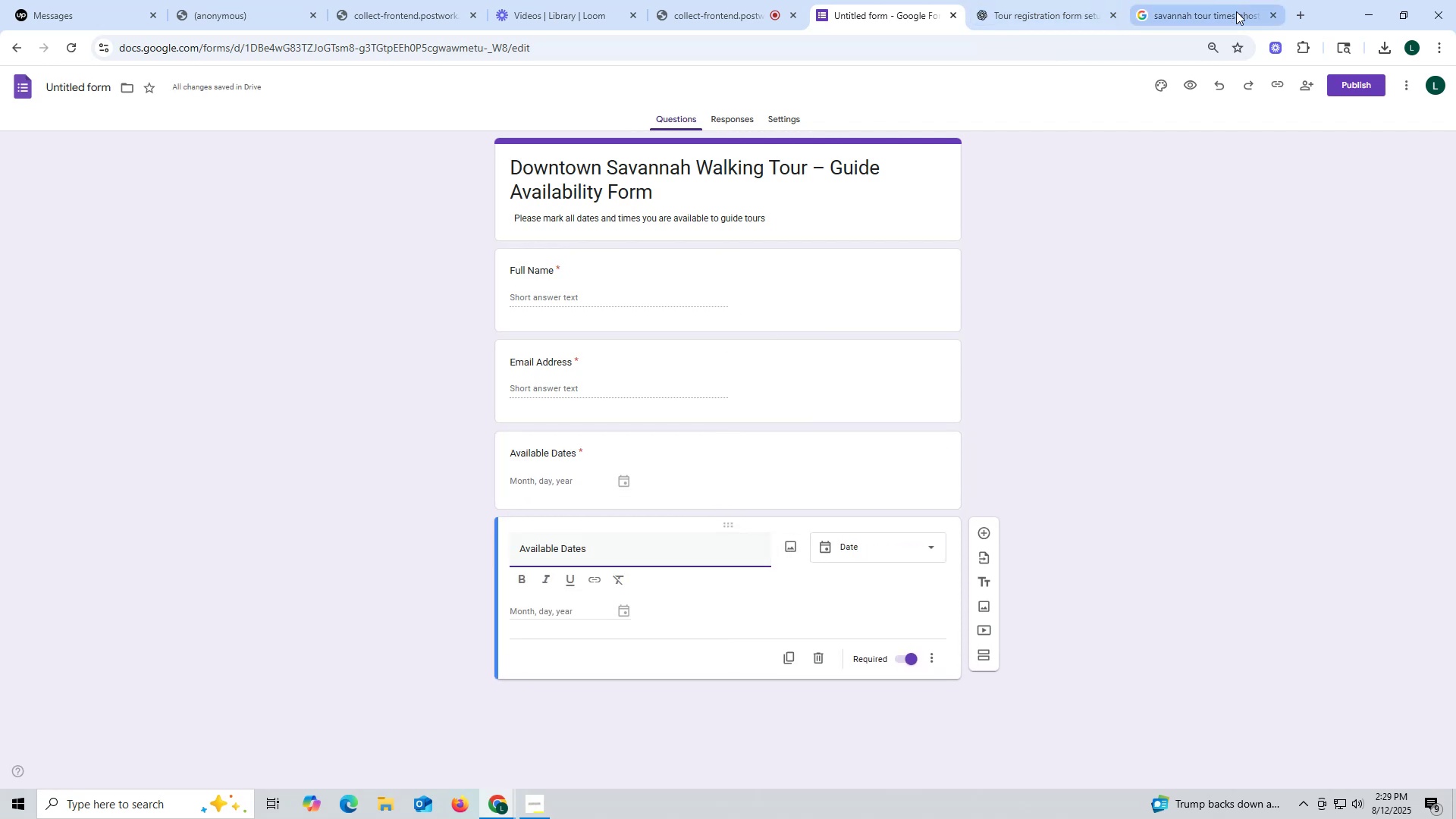 
left_click([1043, 11])
 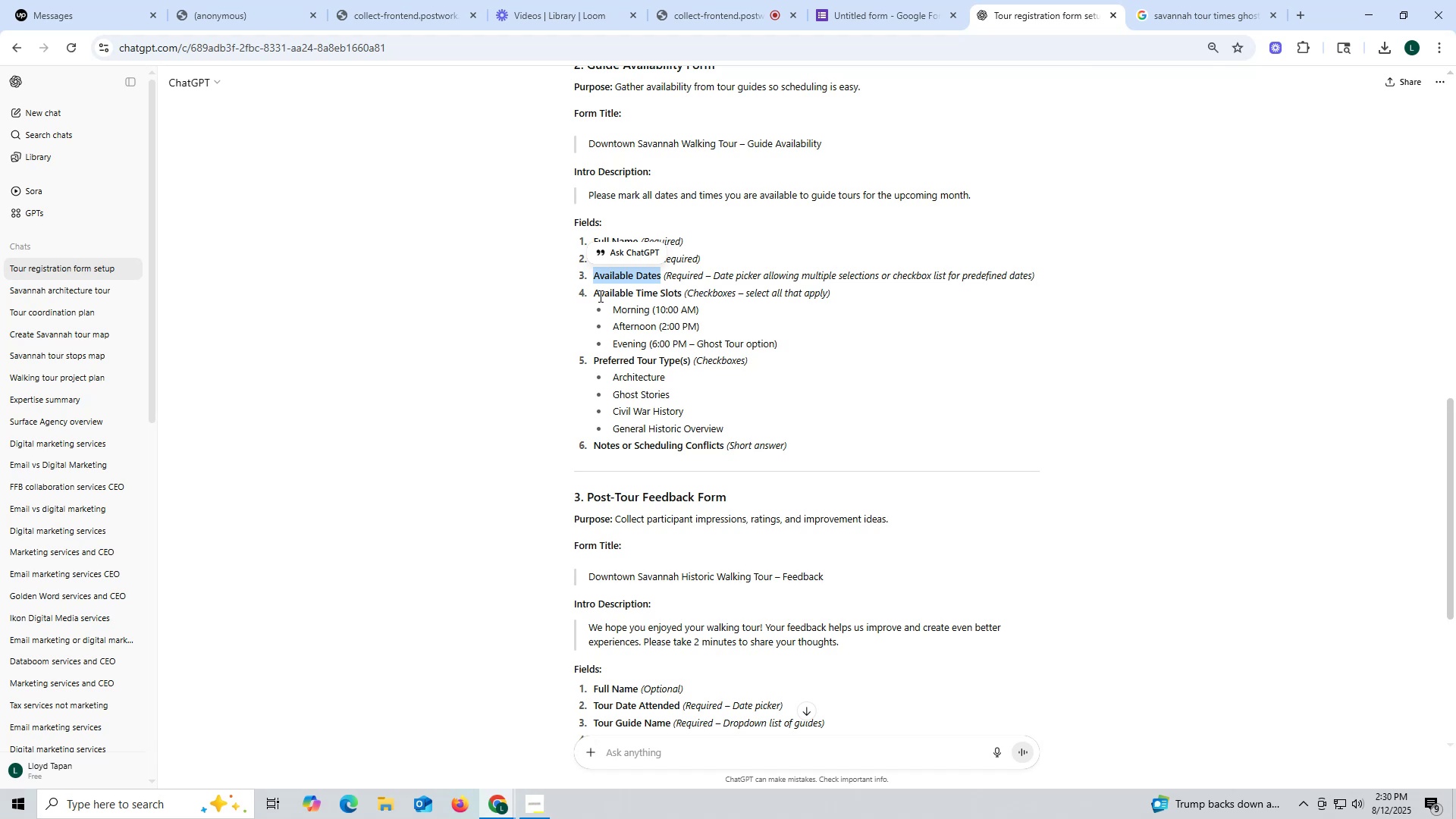 
left_click_drag(start_coordinate=[592, 293], to_coordinate=[682, 290])
 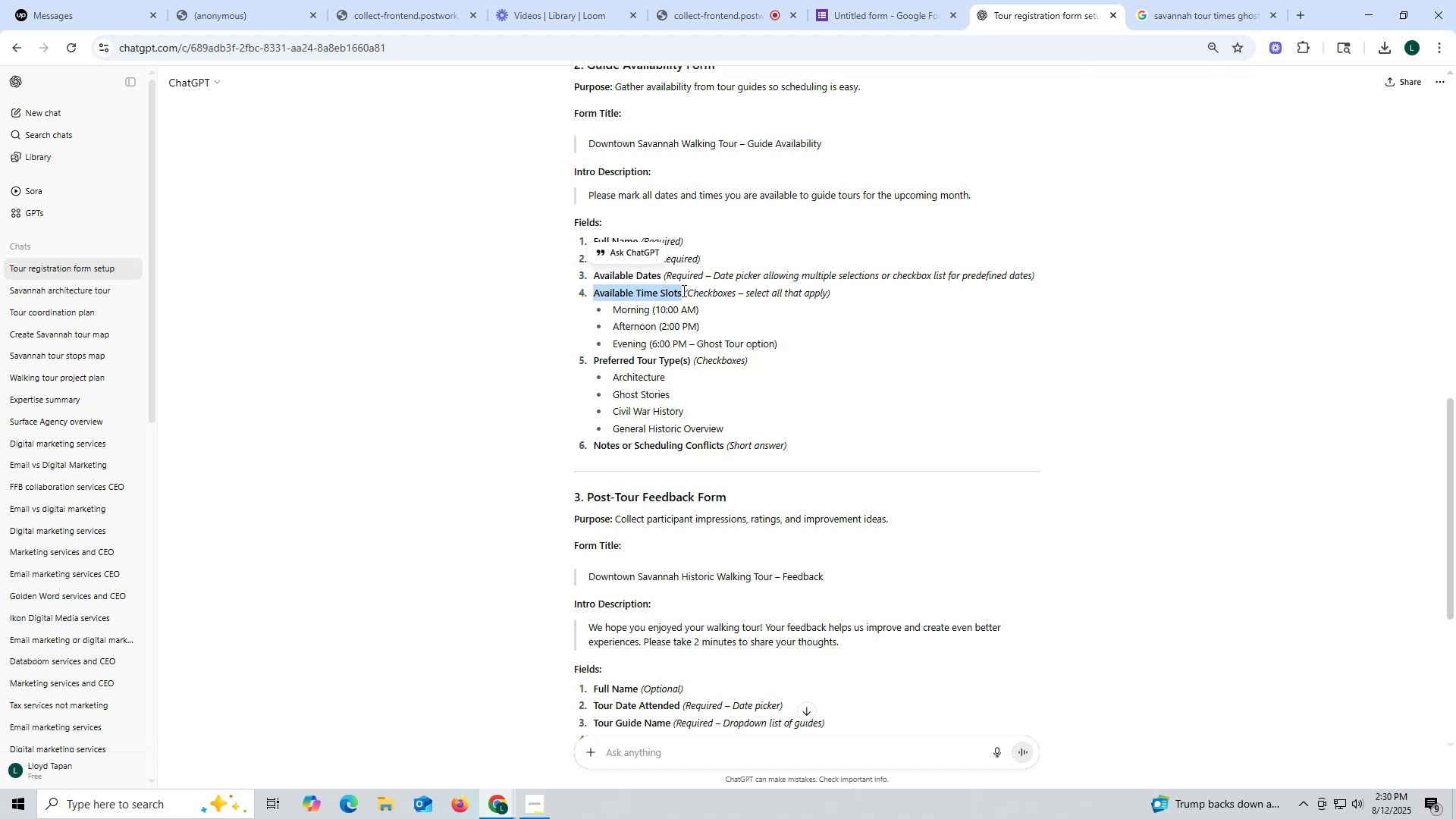 
key(Control+ControlLeft)
 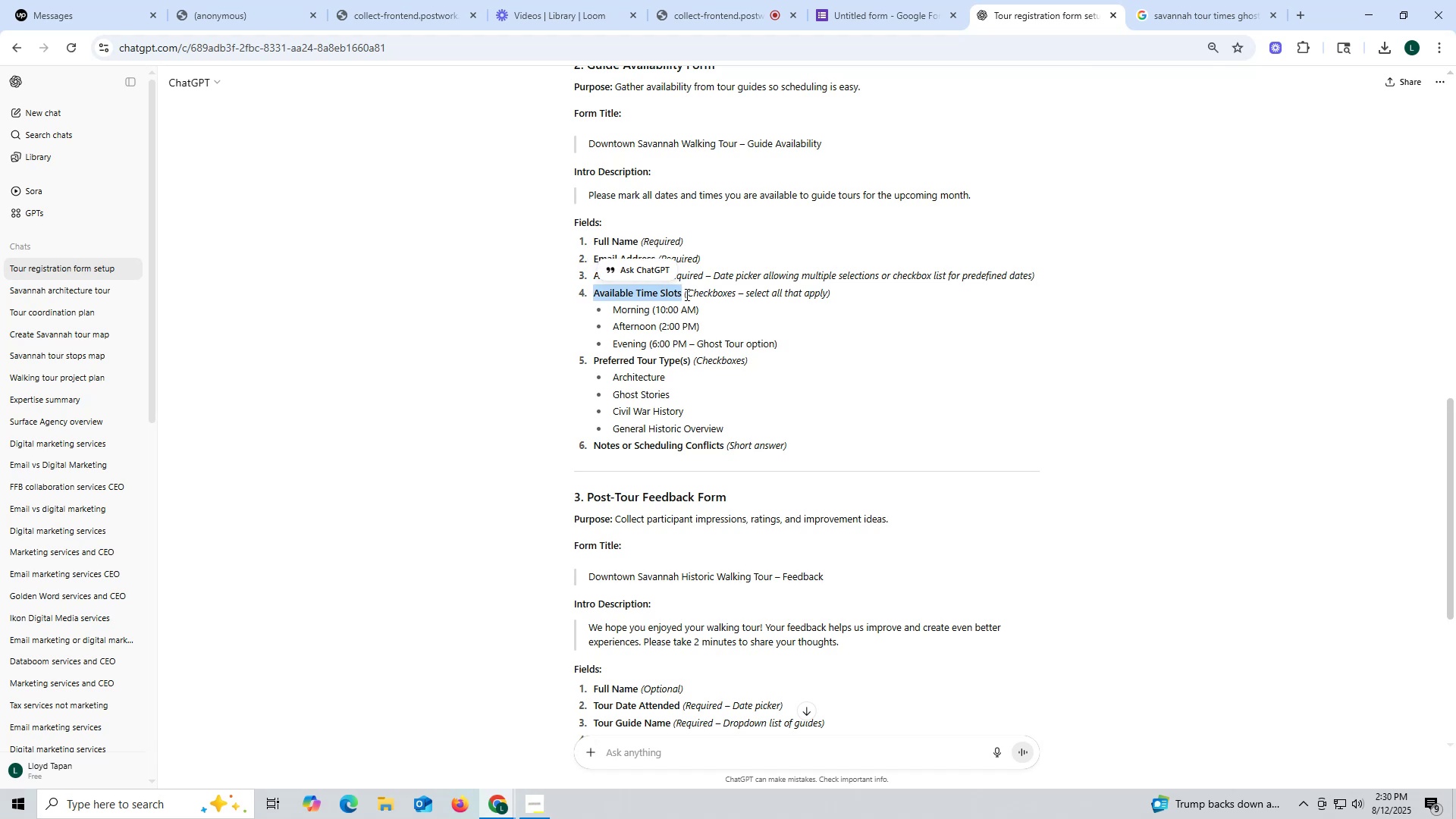 
key(Control+C)
 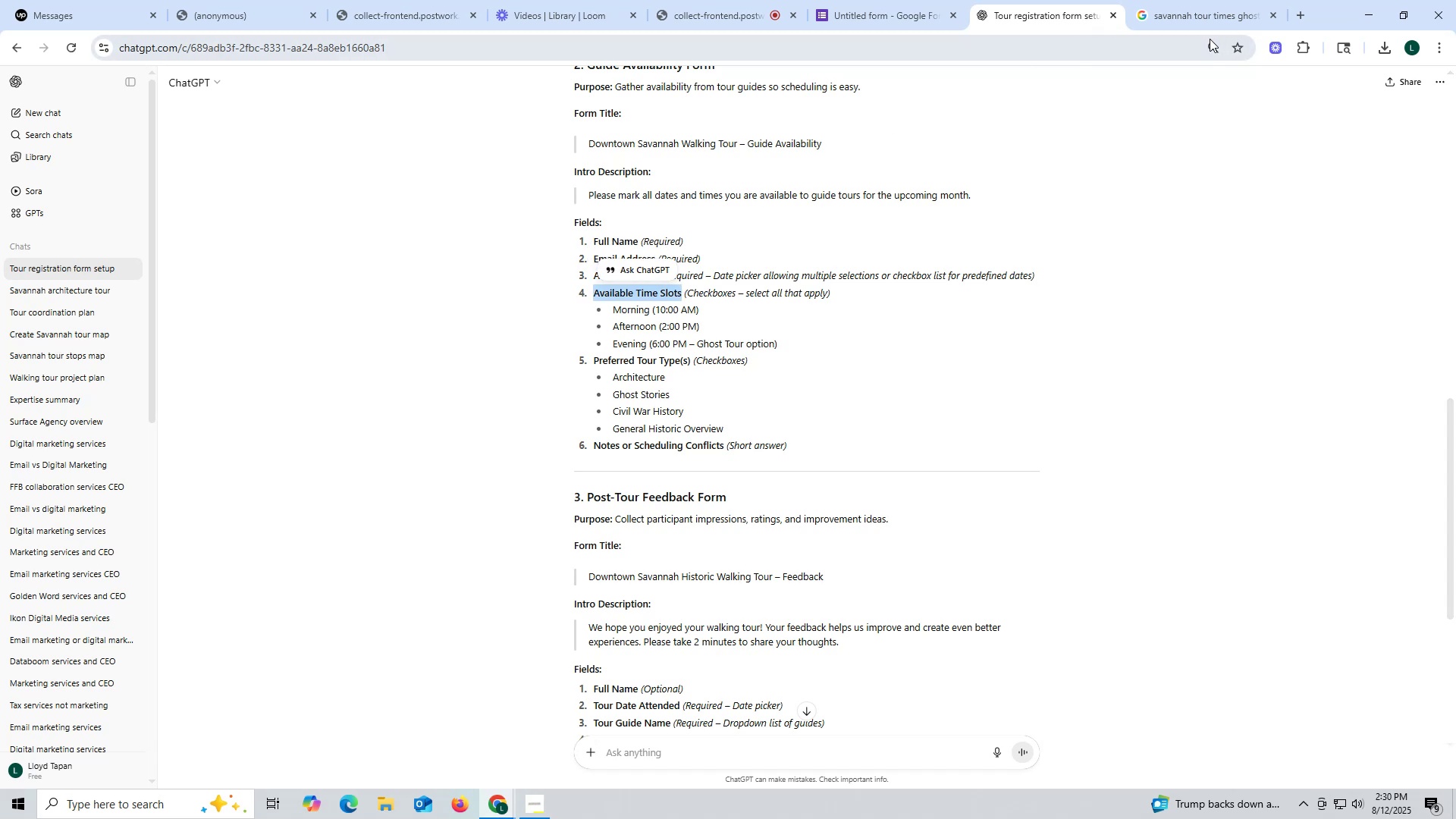 
left_click([1193, 11])
 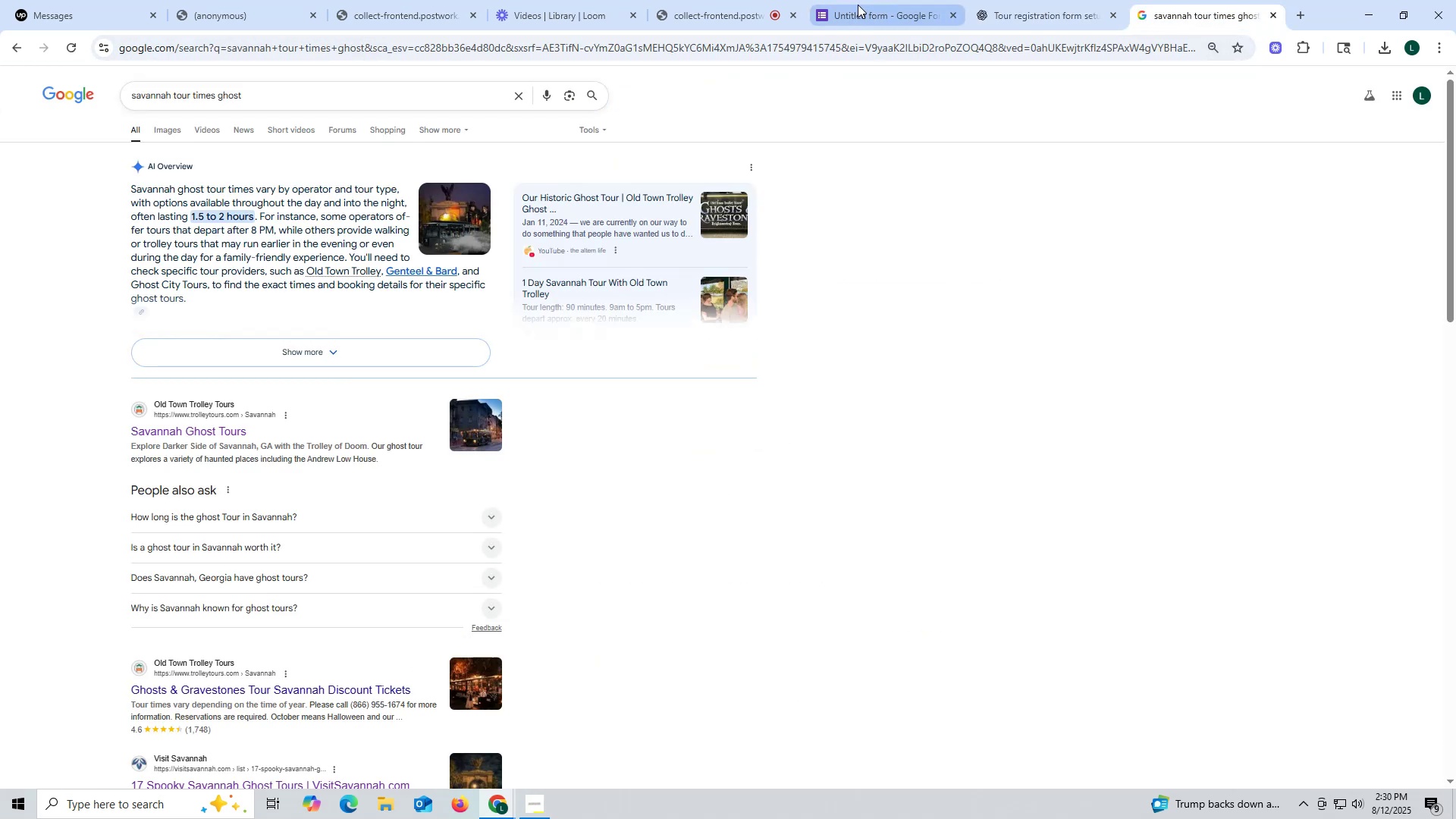 
left_click([858, 5])
 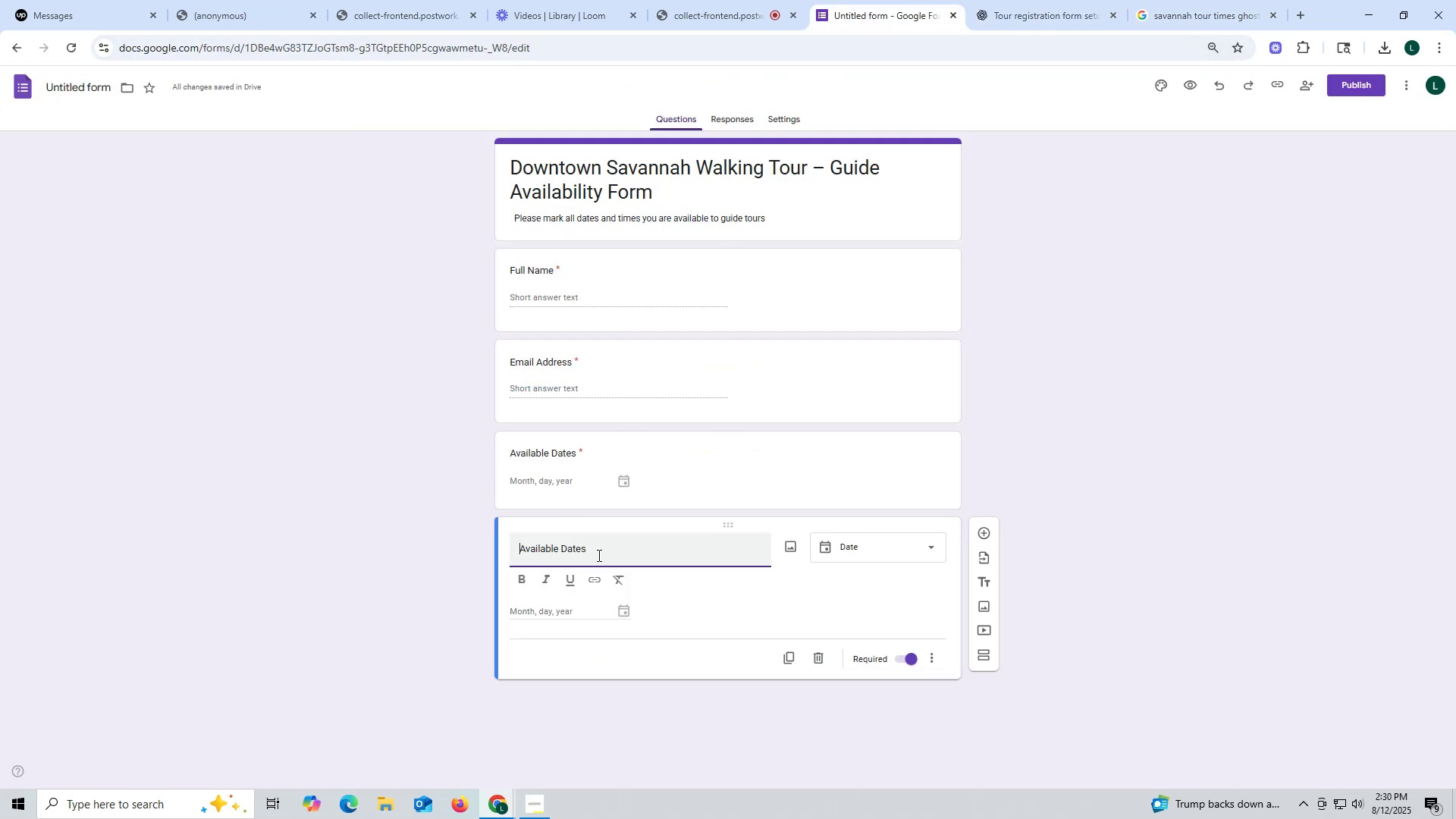 
left_click_drag(start_coordinate=[599, 553], to_coordinate=[425, 542])
 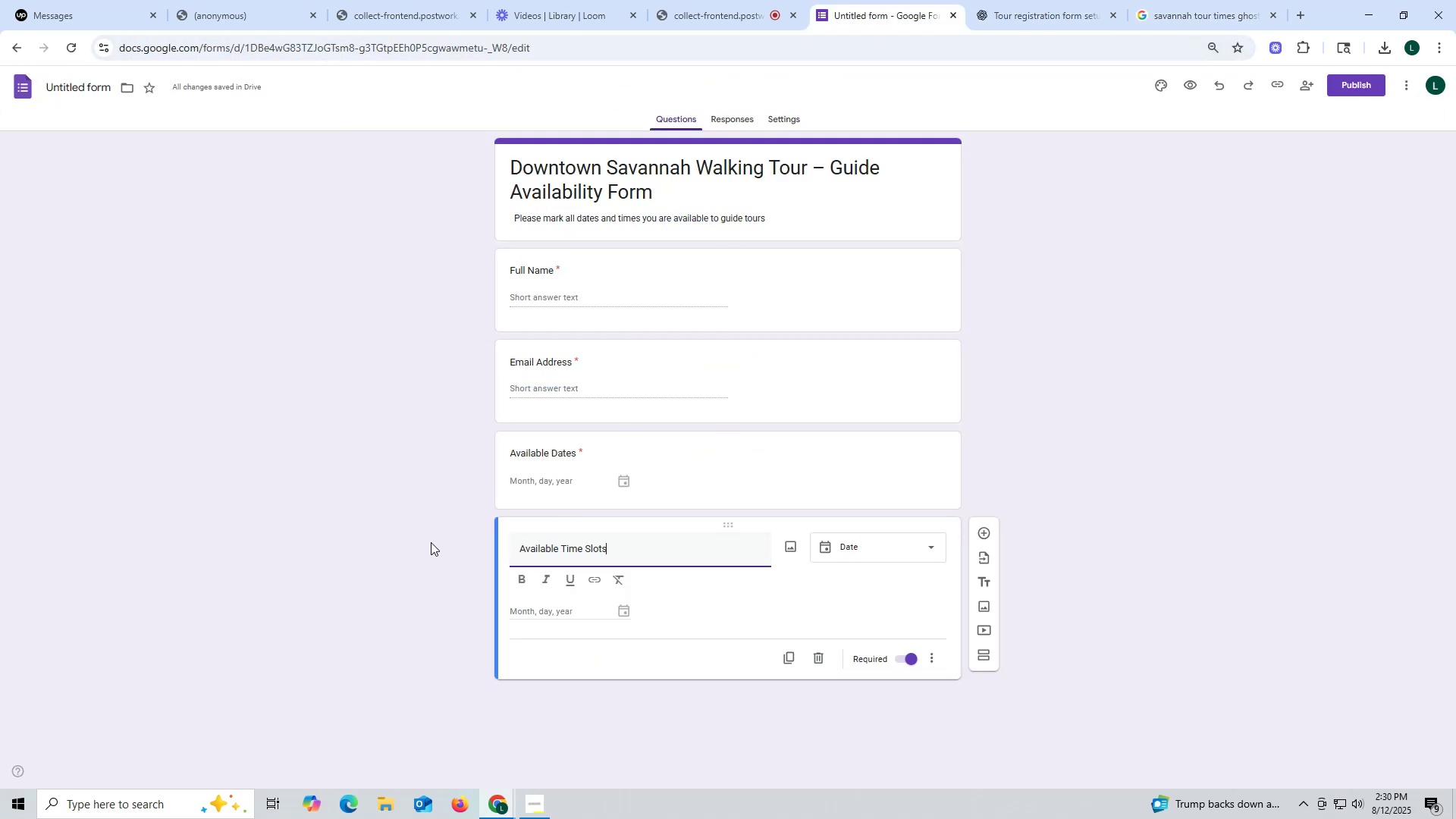 
key(Control+ControlLeft)
 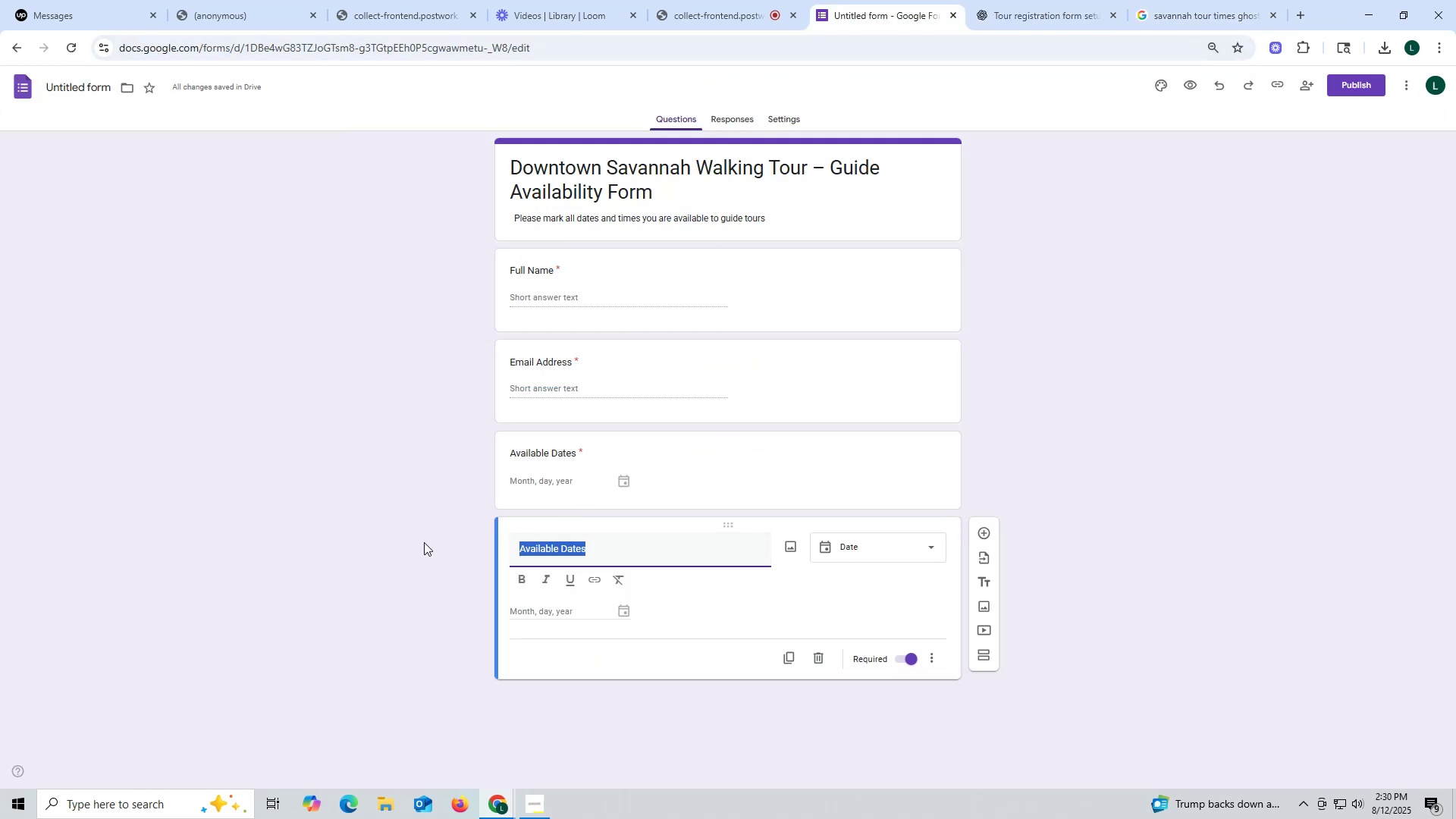 
key(Control+V)
 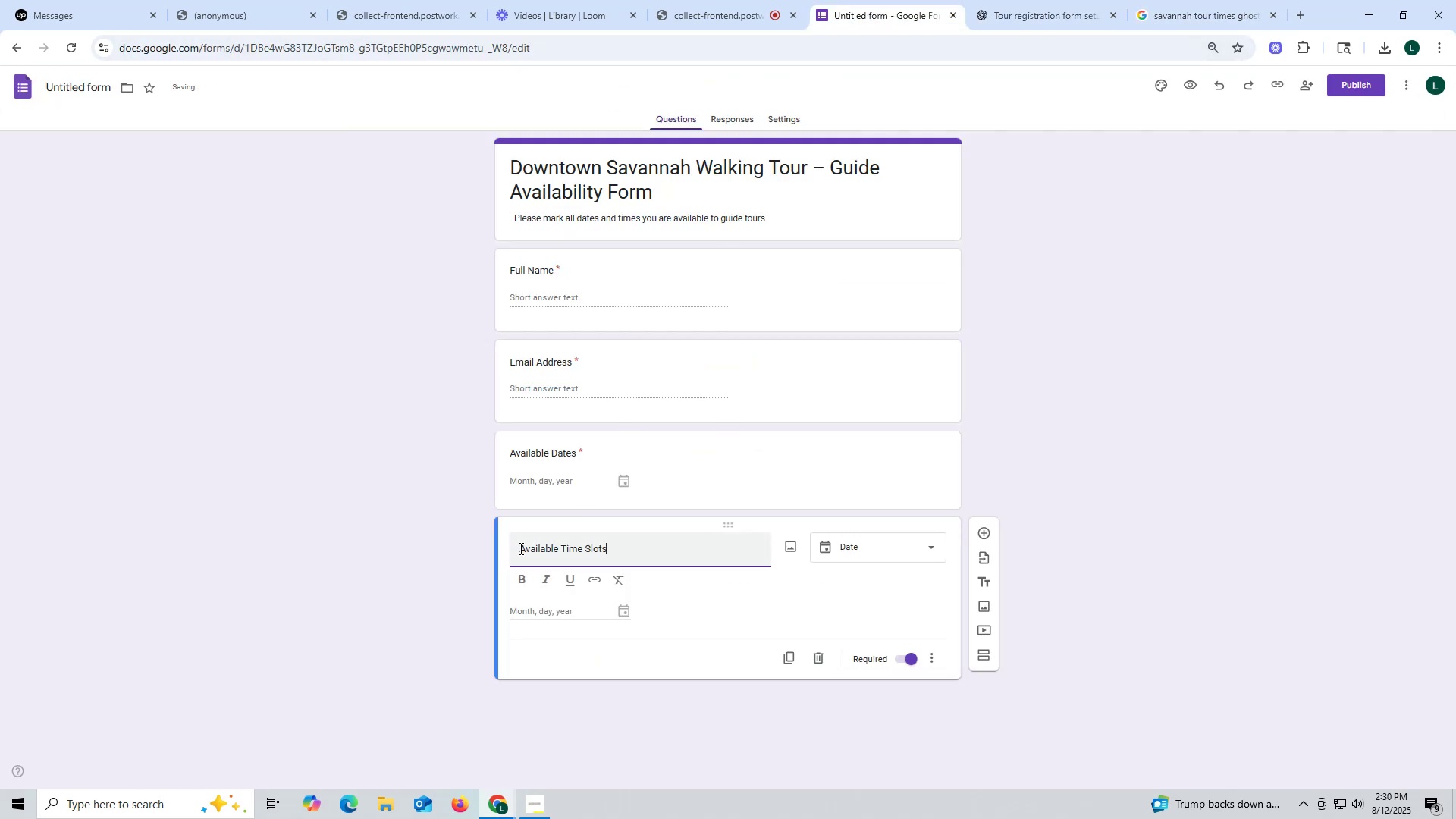 
left_click([520, 548])
 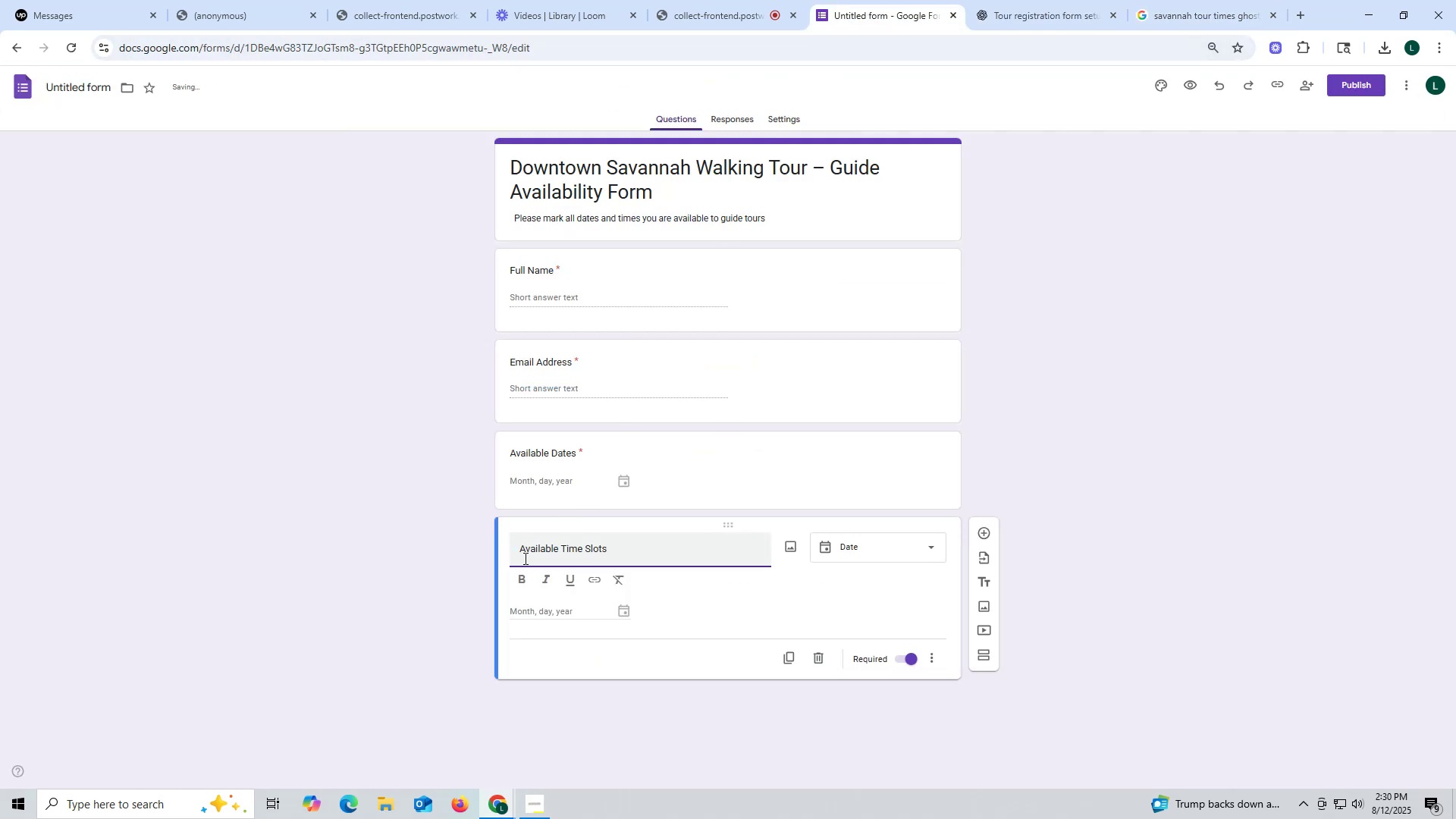 
key(Backspace)
 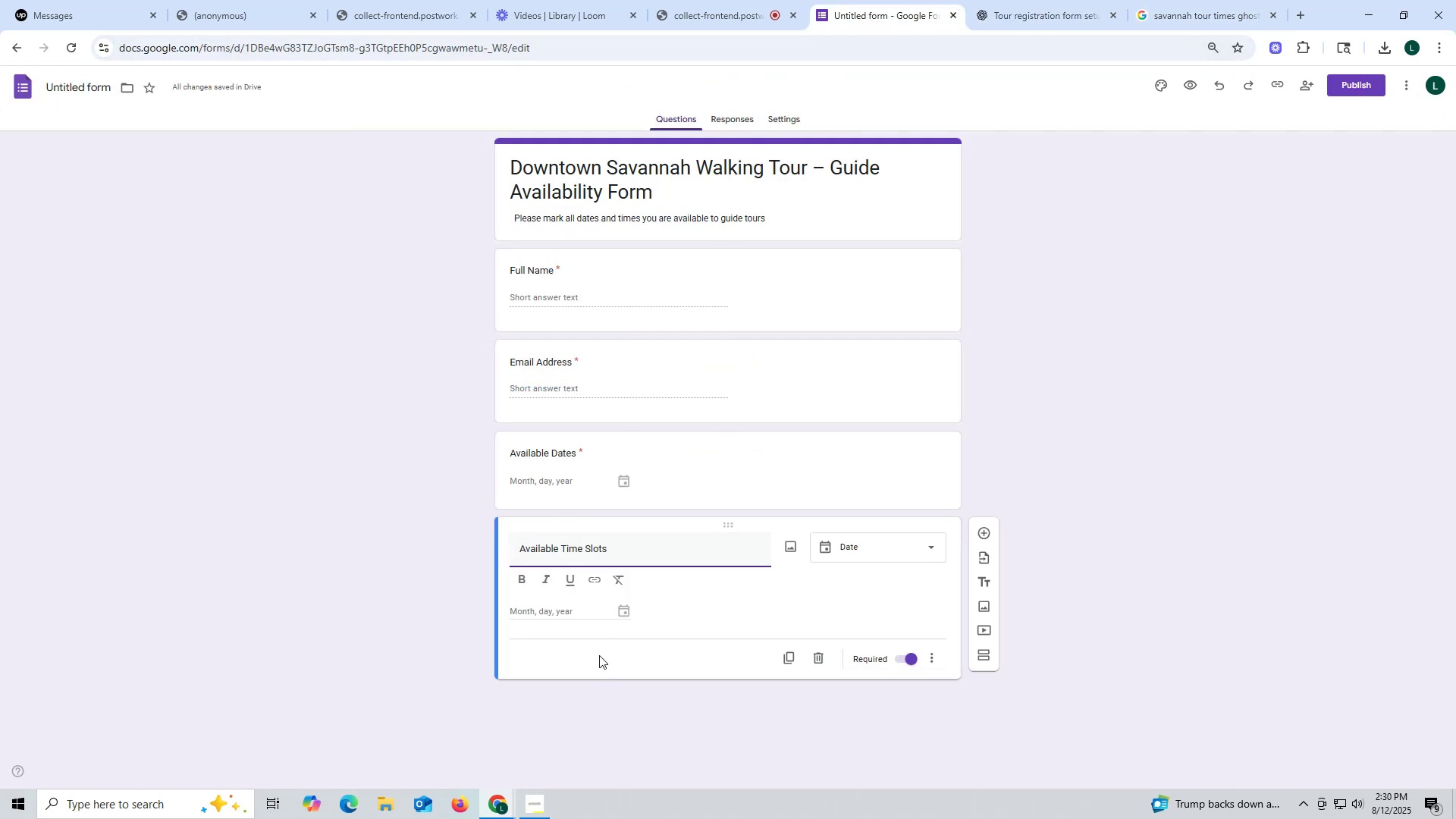 
left_click([600, 657])
 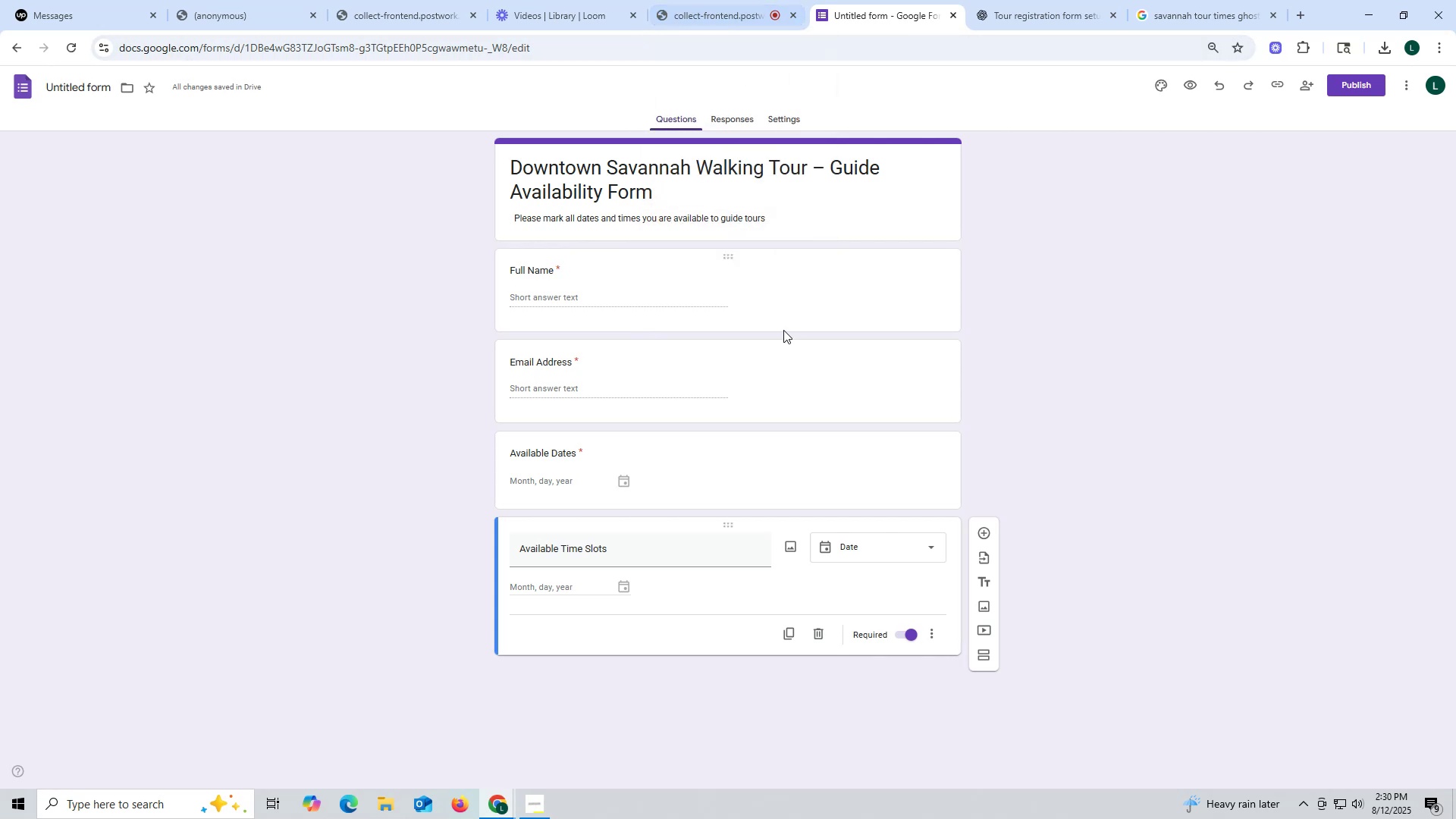 
wait(34.58)
 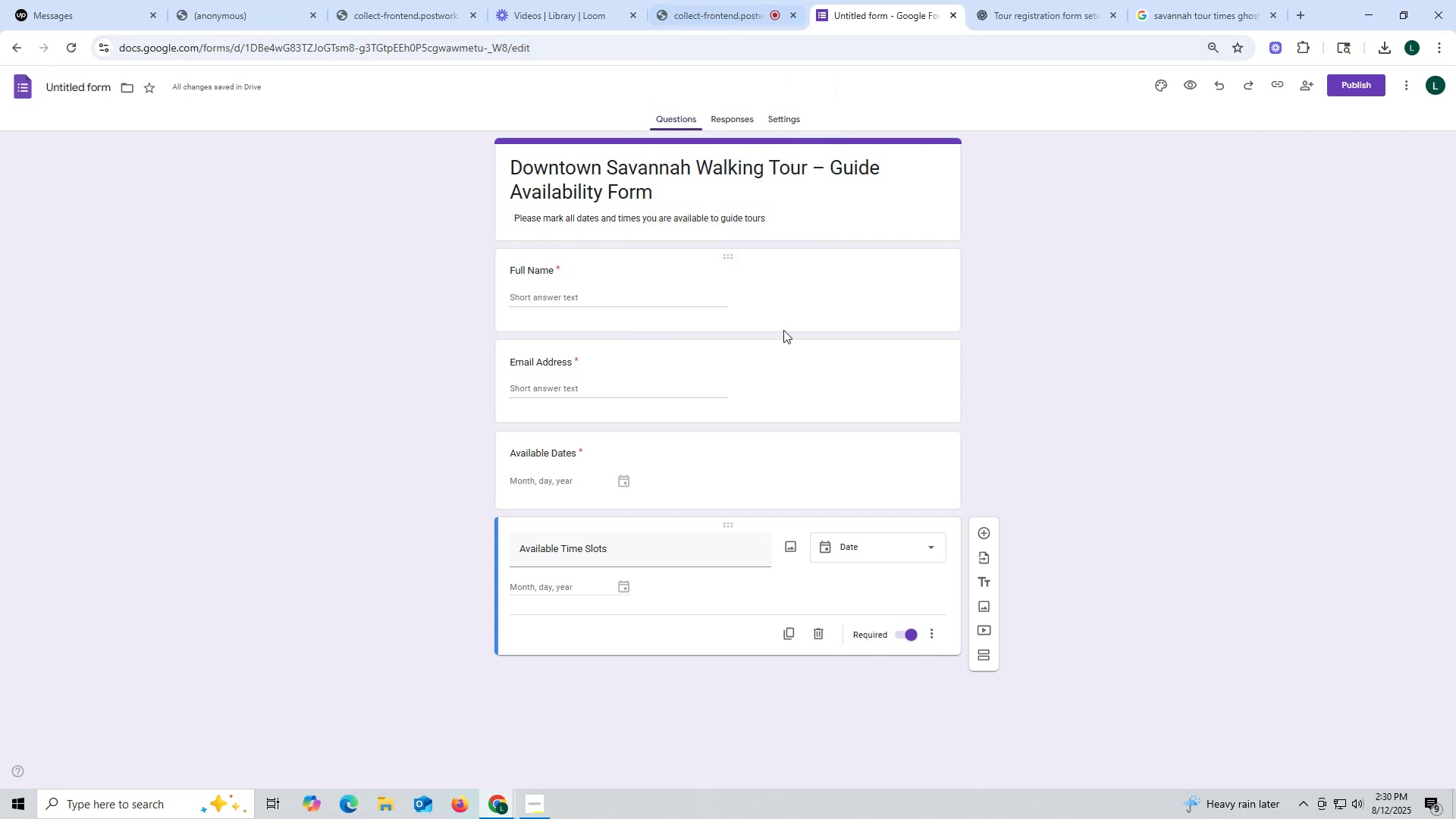 
left_click([930, 551])
 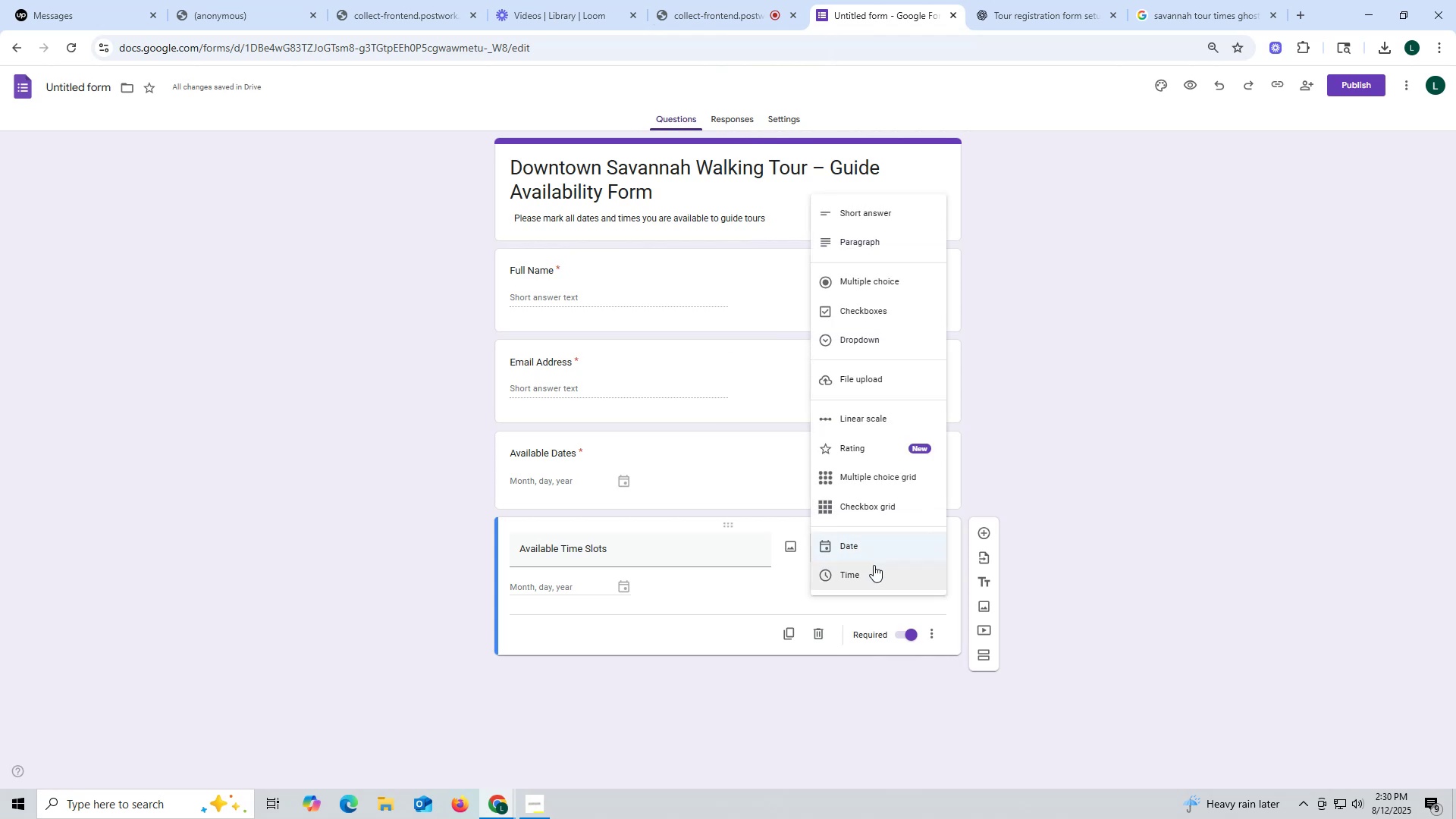 
left_click([871, 573])
 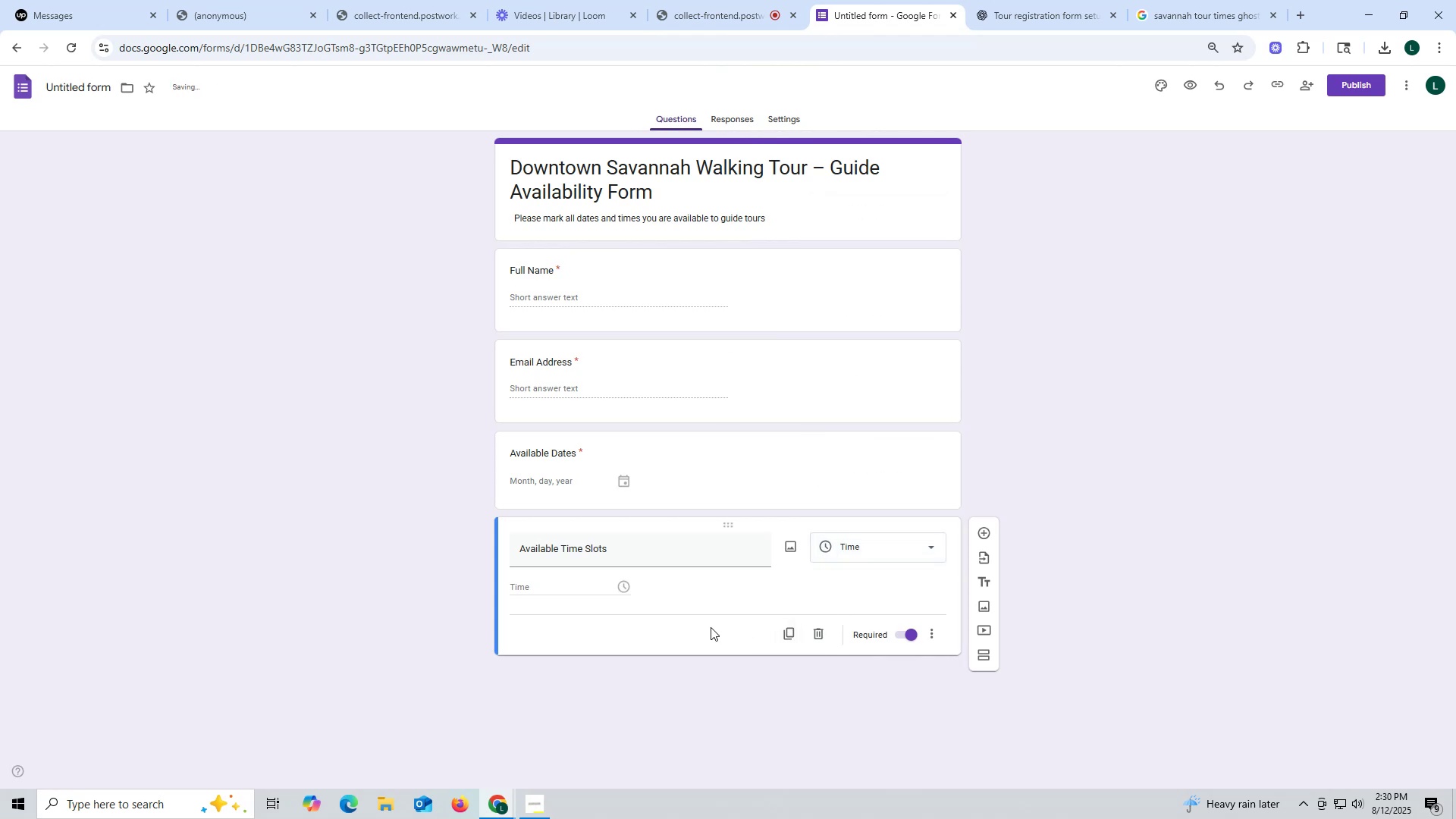 
left_click([711, 627])
 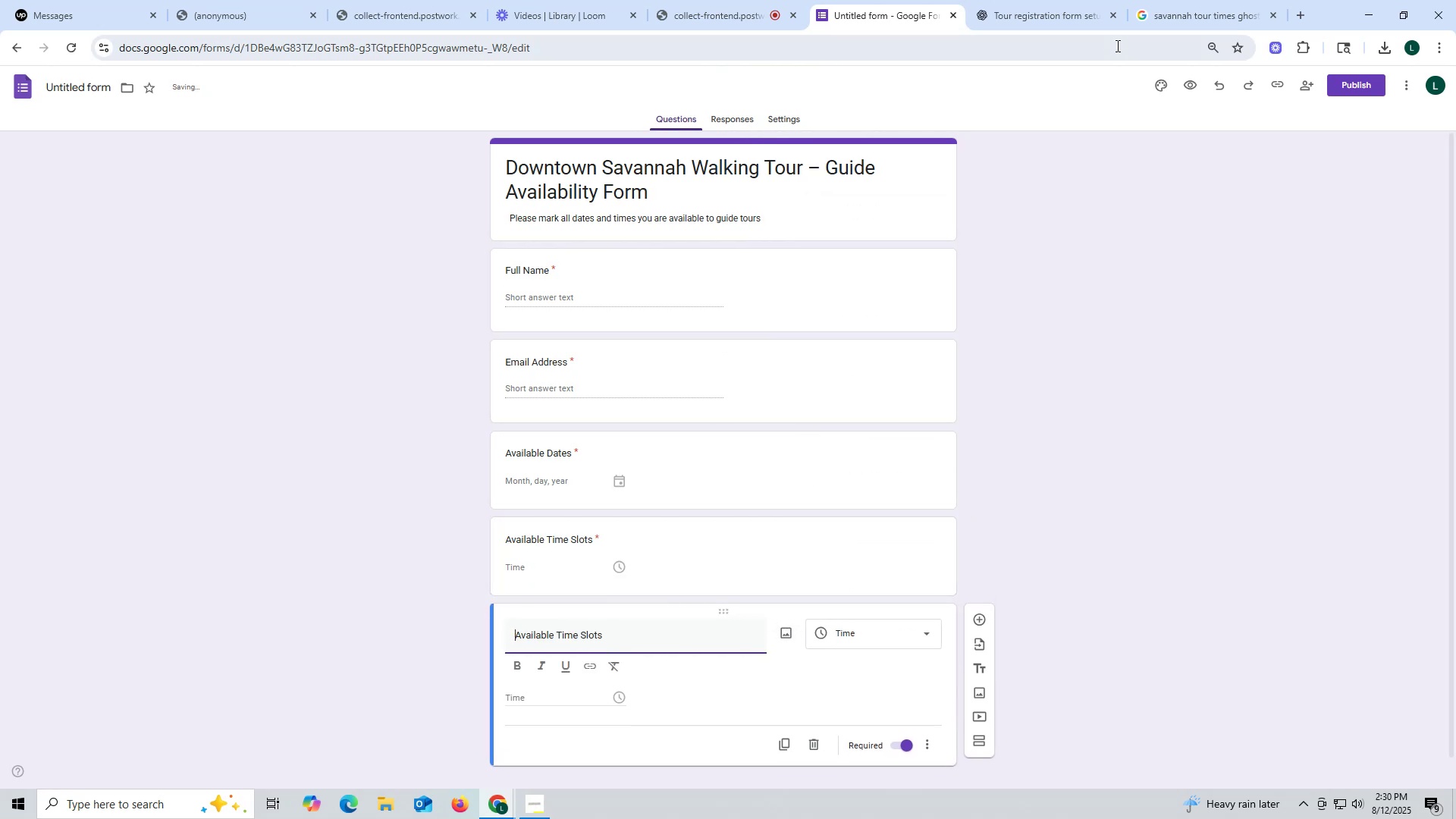 
left_click([1042, 15])
 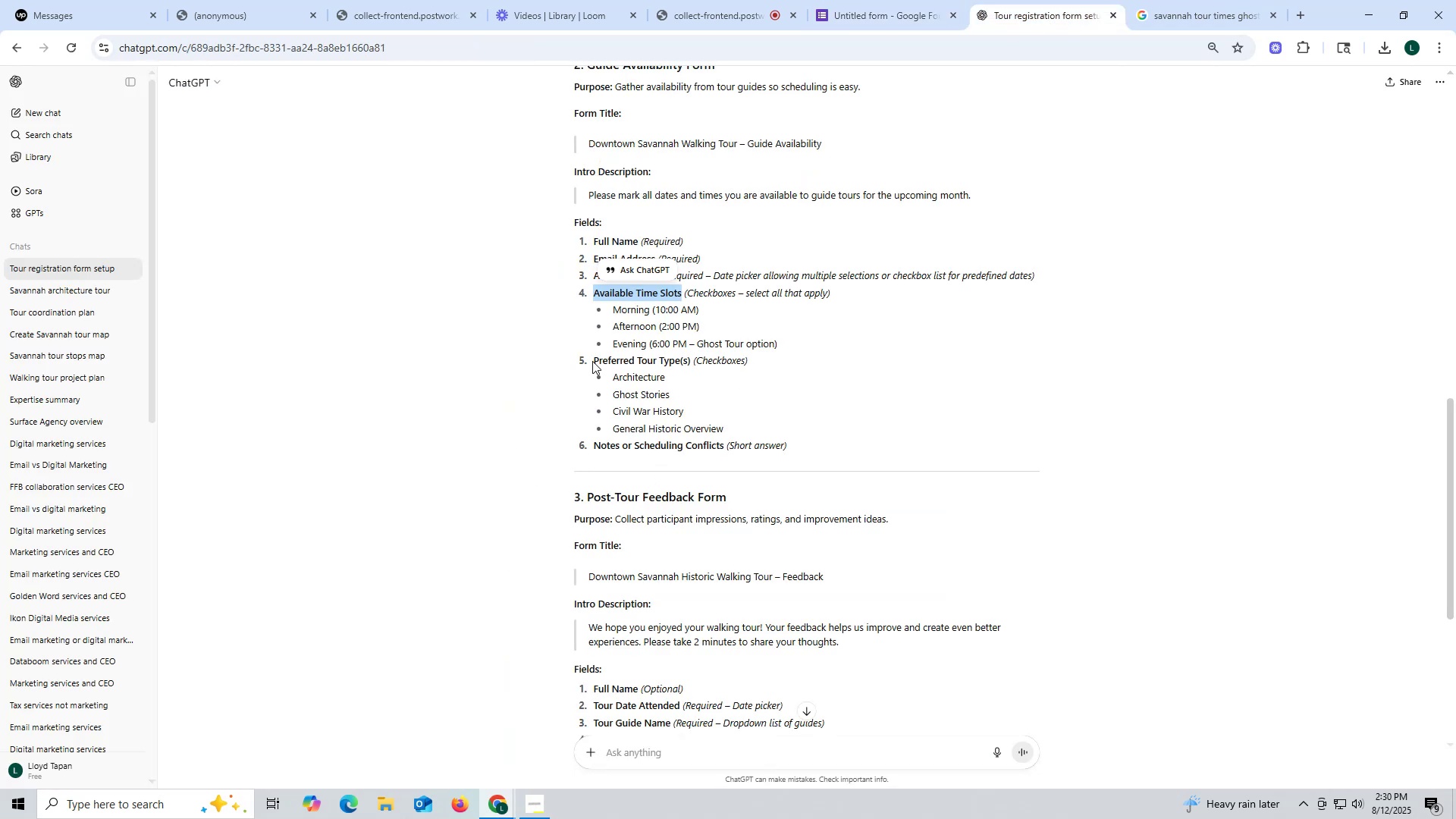 
wait(7.85)
 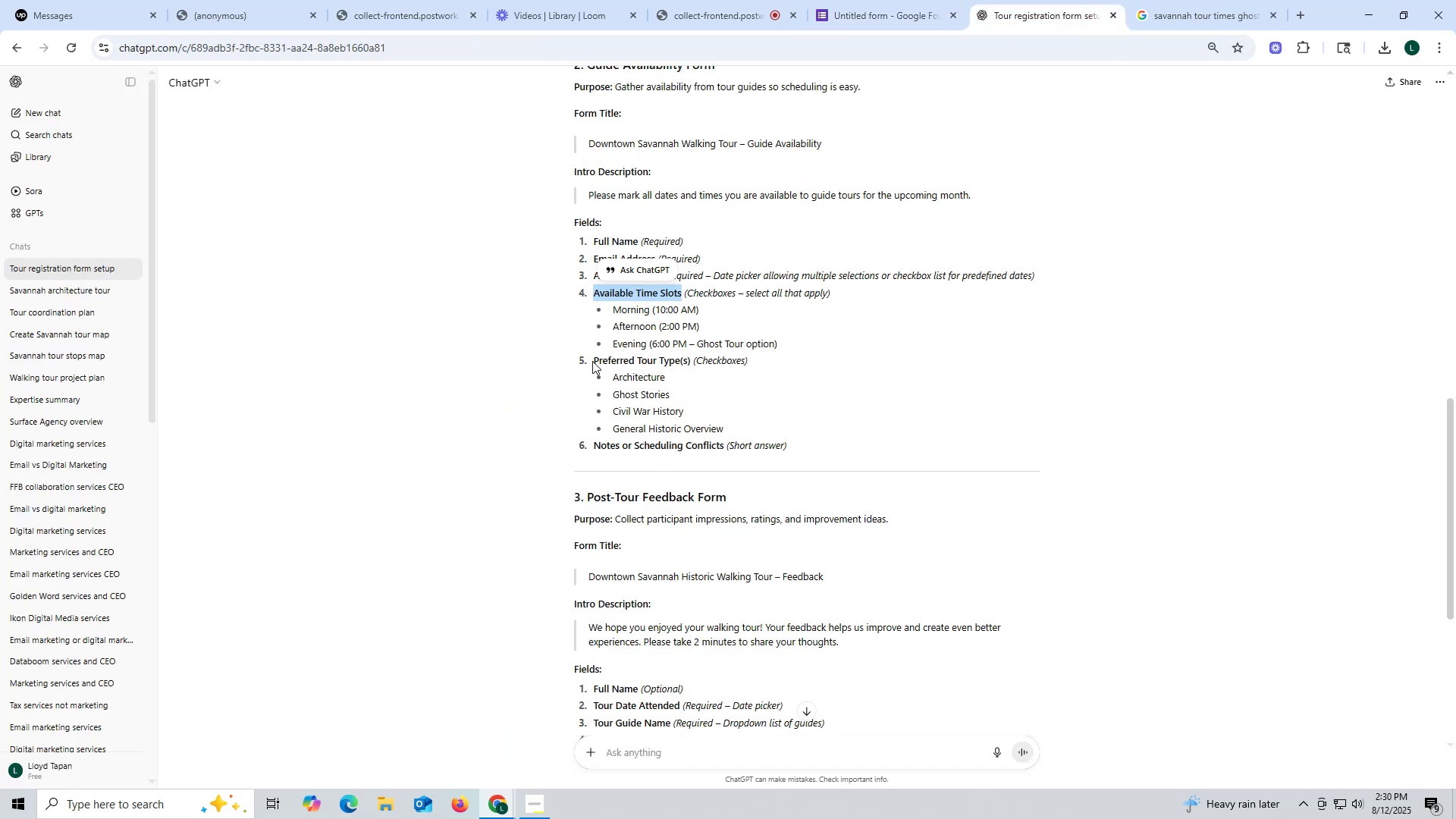 
left_click_drag(start_coordinate=[595, 361], to_coordinate=[680, 358])
 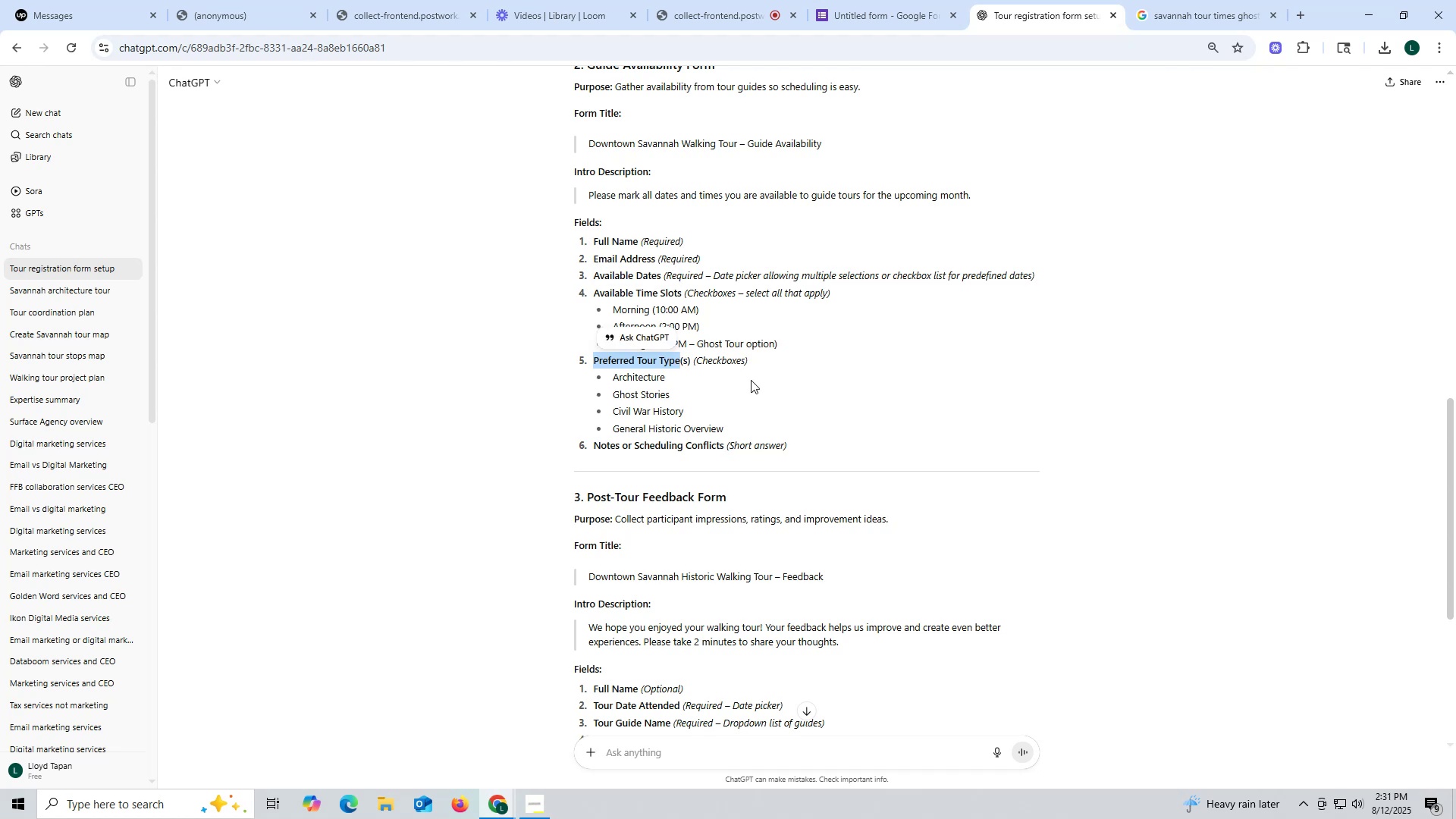 
key(Control+ControlLeft)
 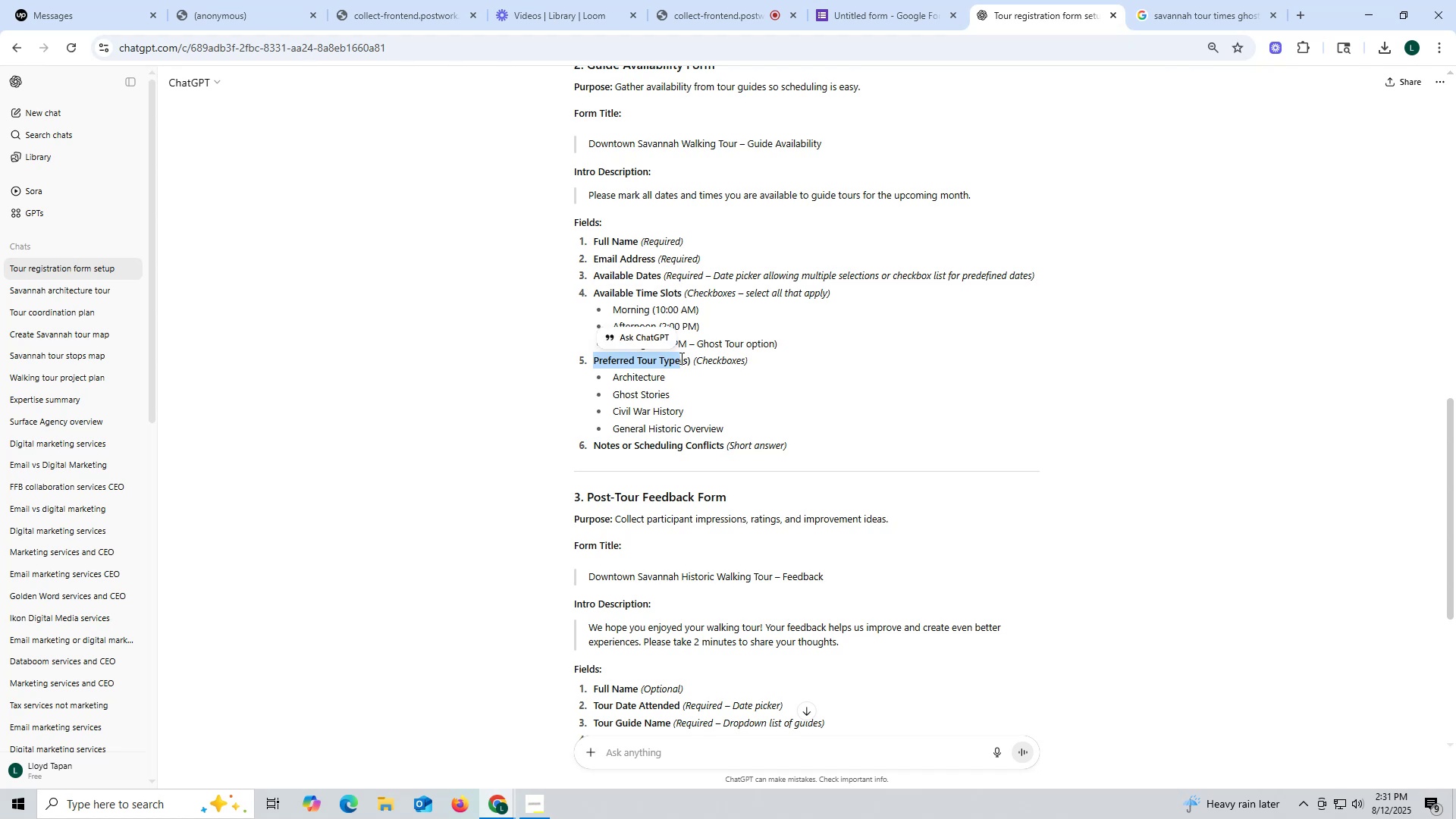 
key(Control+C)
 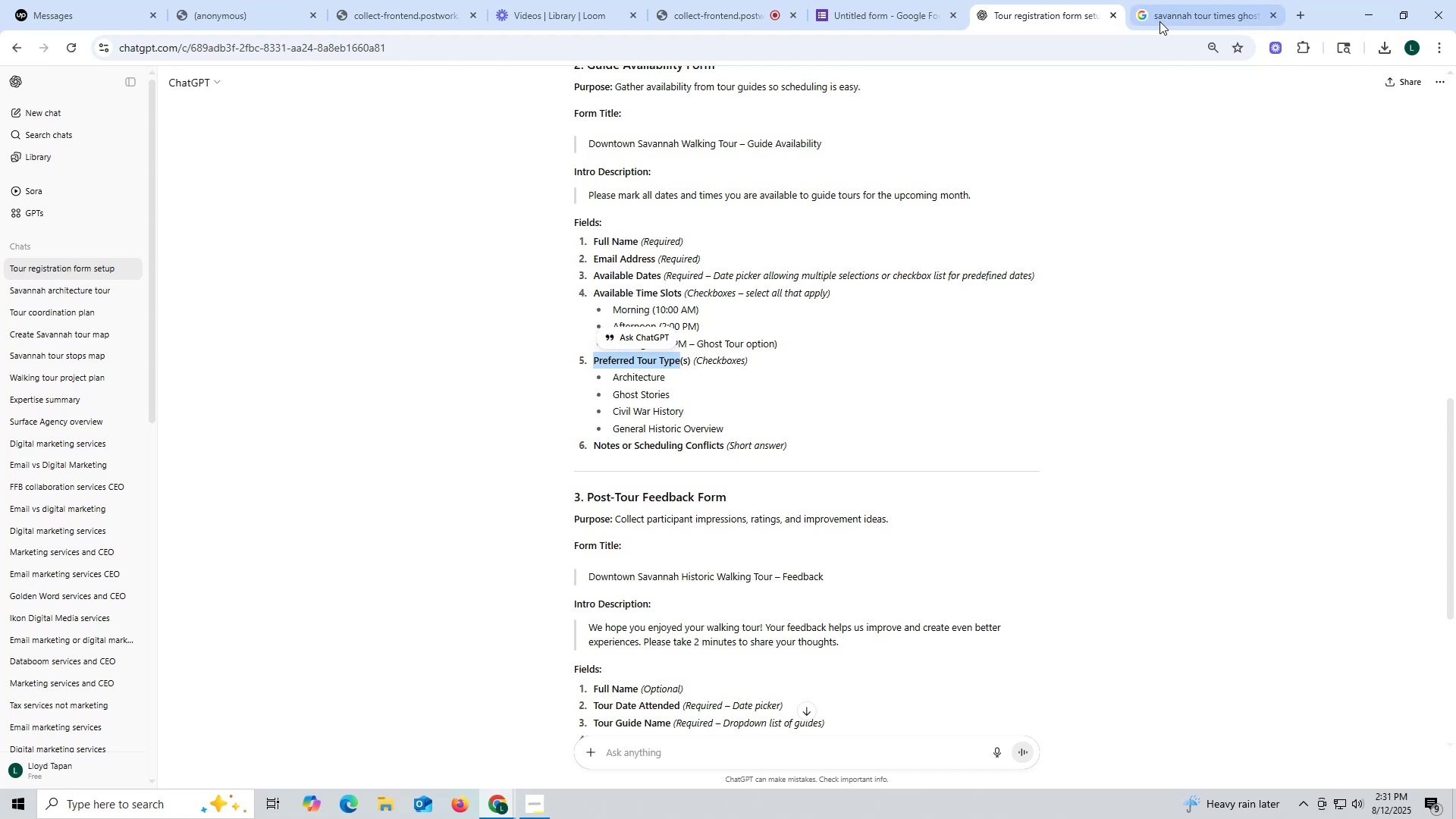 
left_click([1161, 21])
 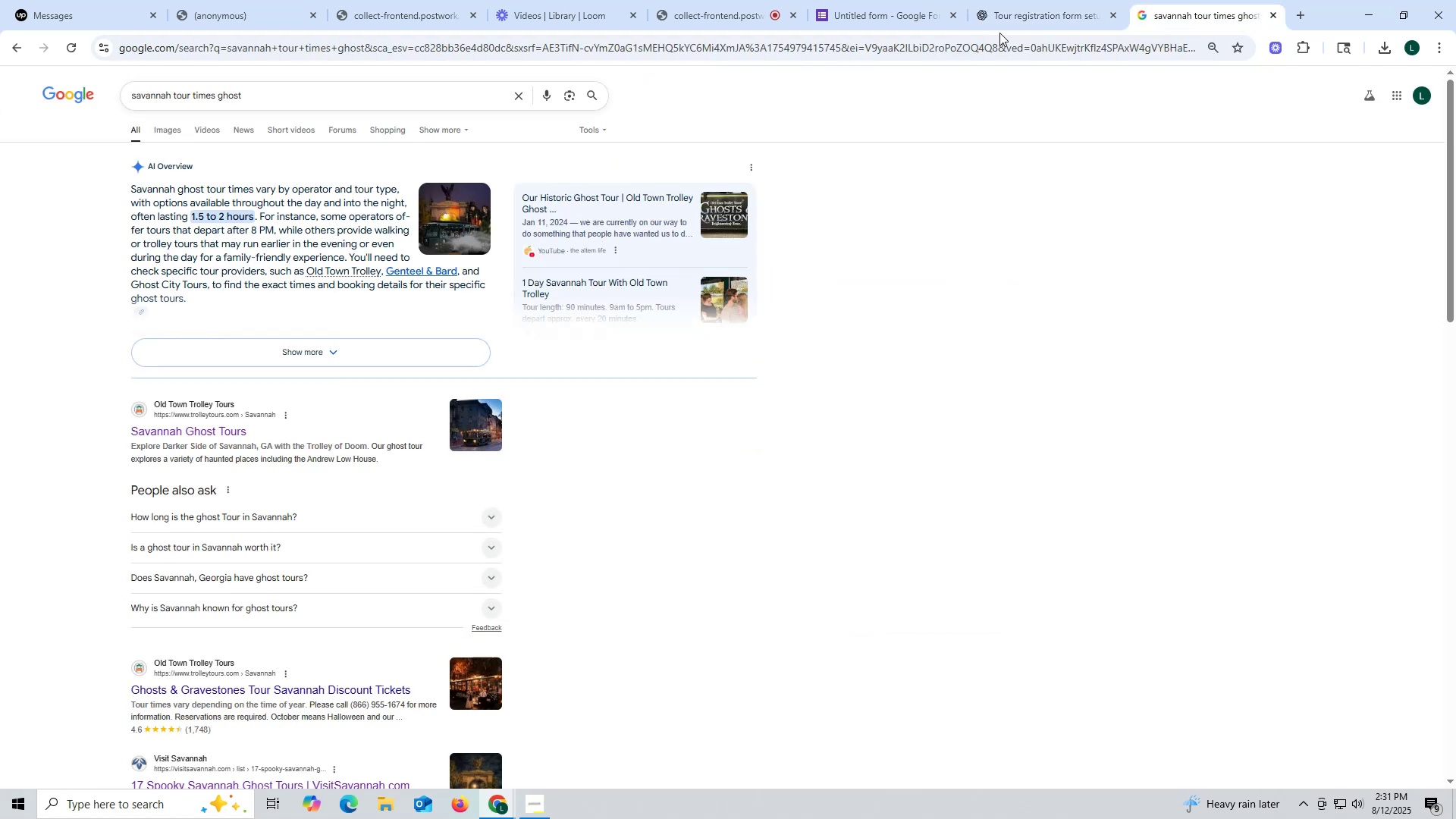 
left_click([1006, 26])
 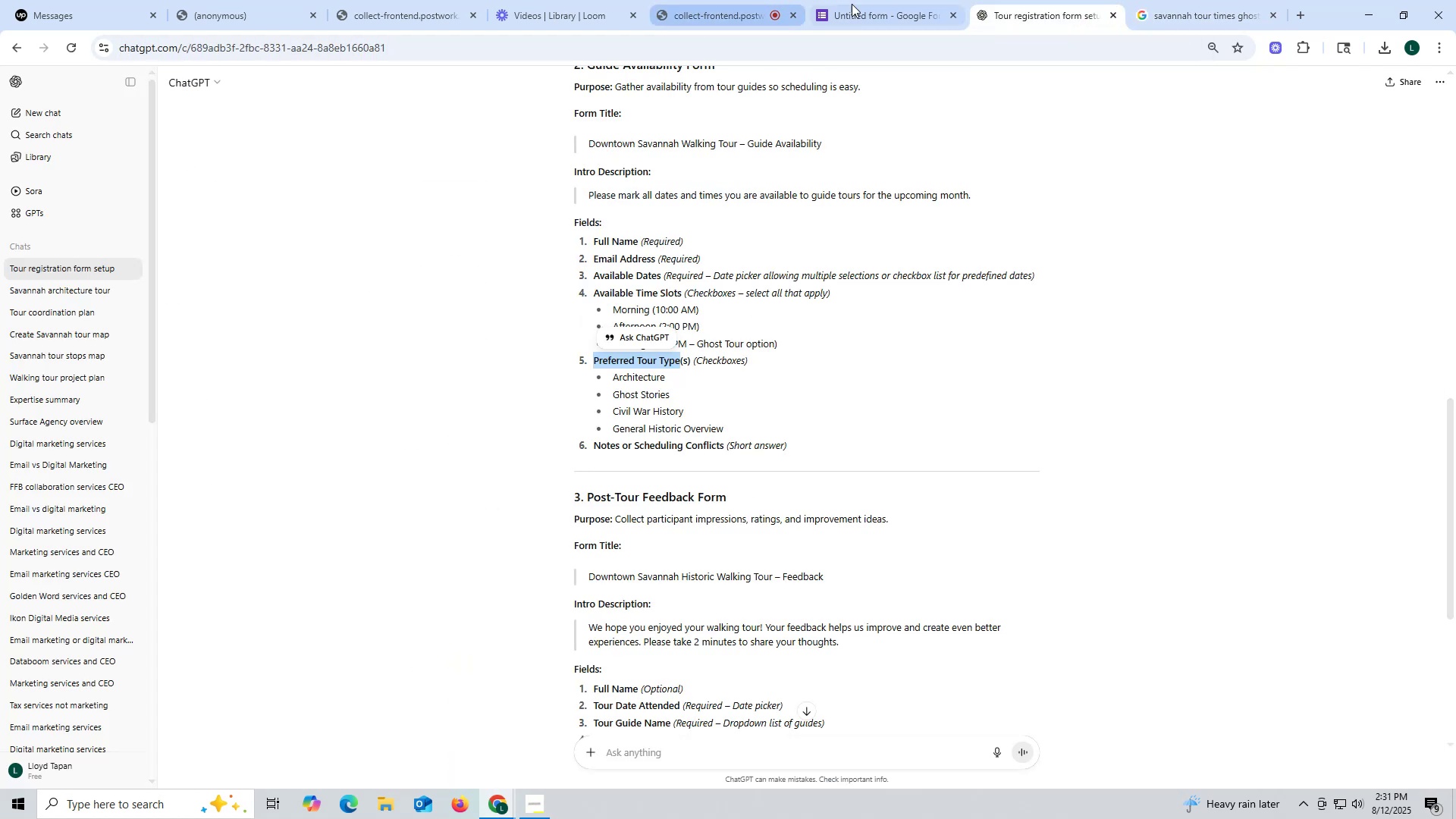 
left_click([889, 7])
 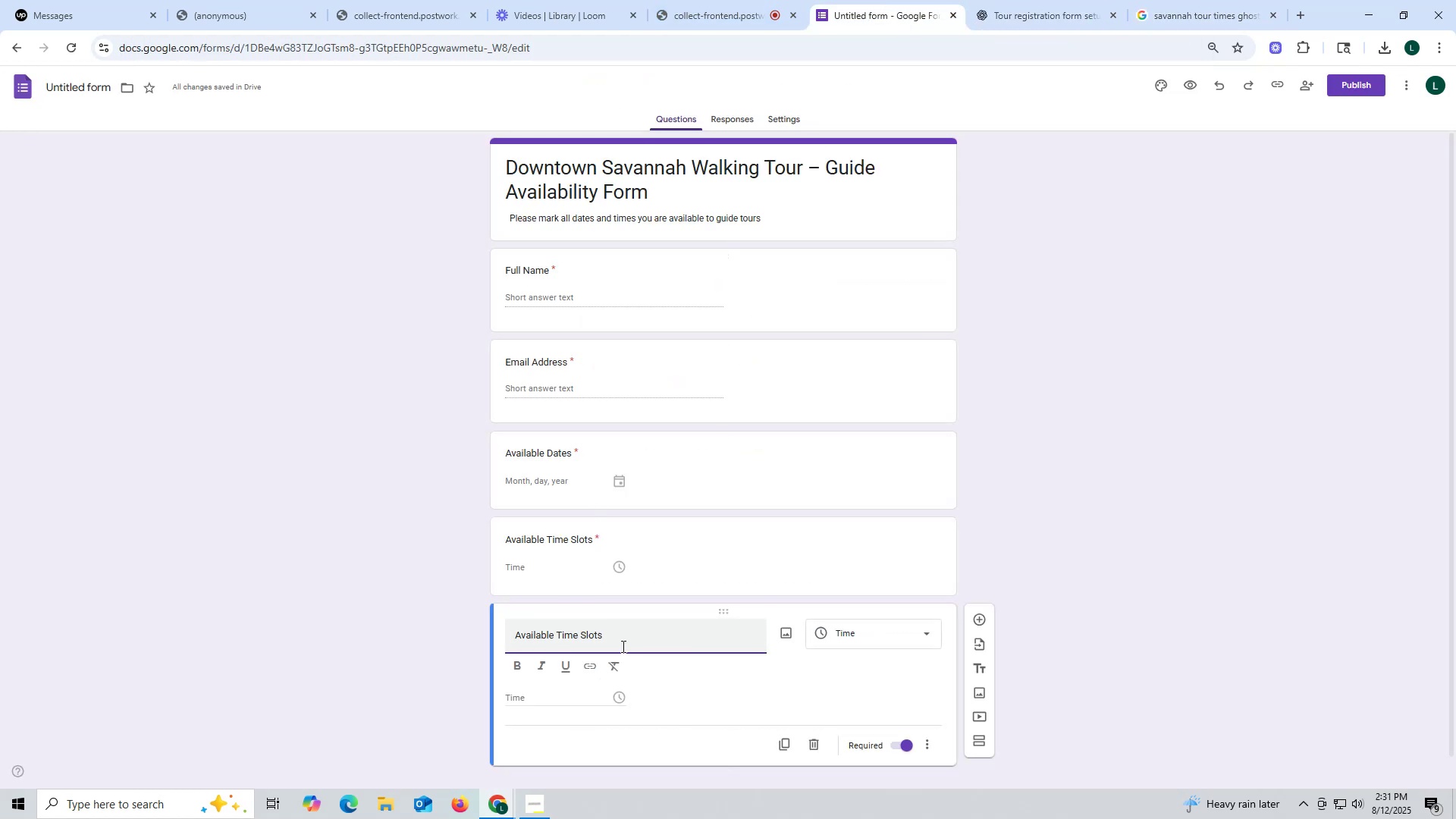 
left_click_drag(start_coordinate=[622, 635], to_coordinate=[375, 618])
 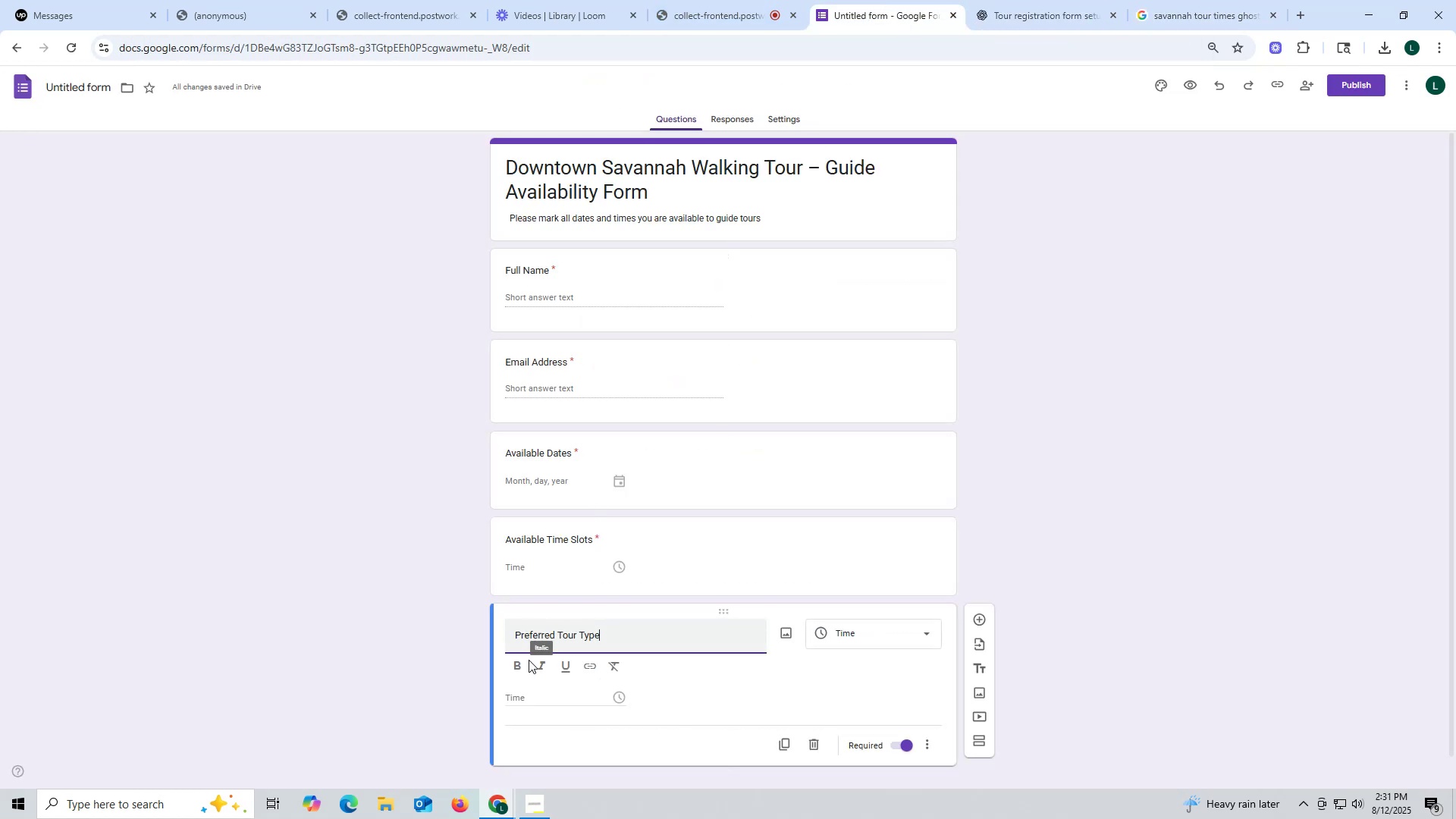 
key(Control+ControlLeft)
 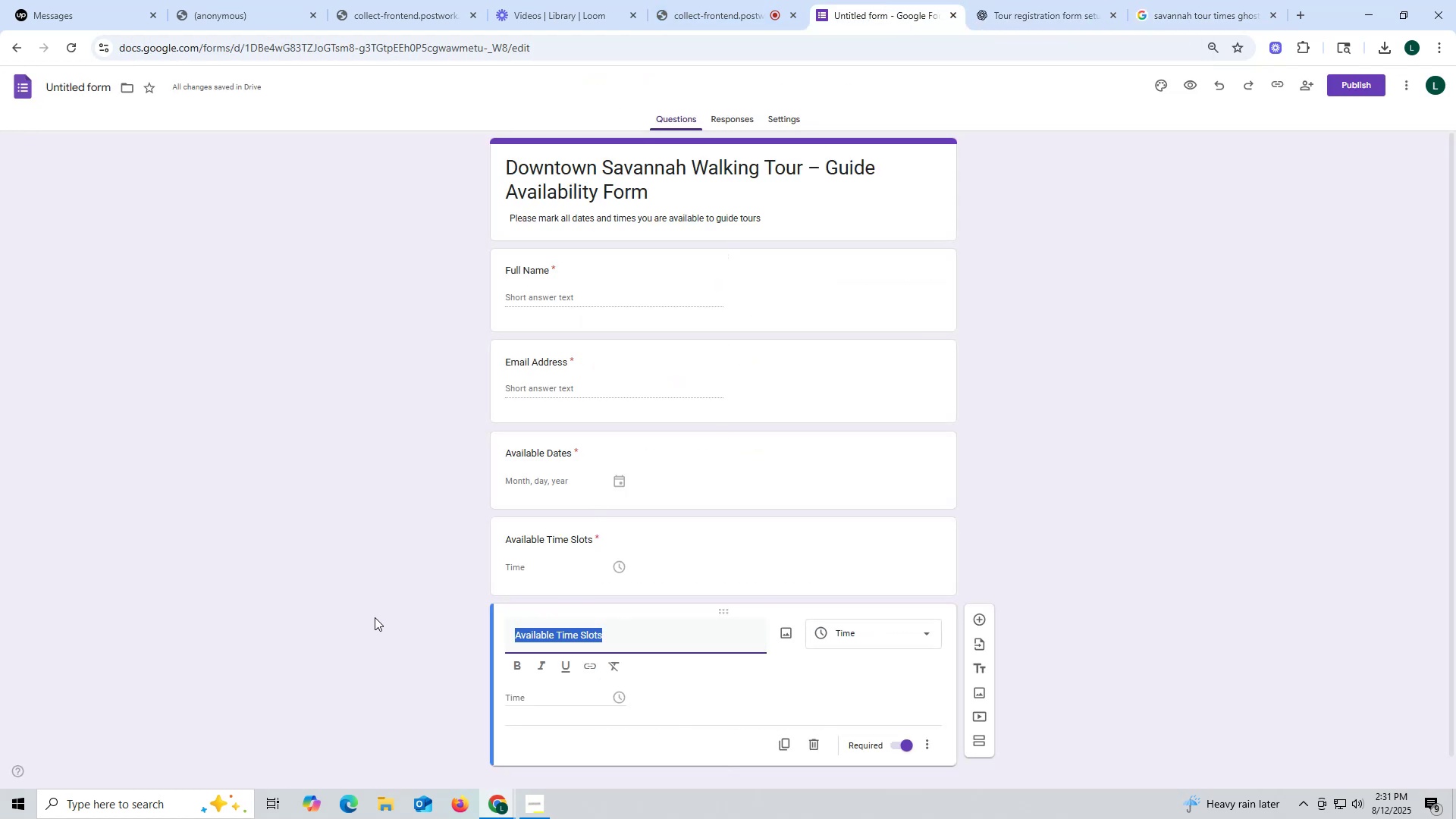 
key(Control+V)
 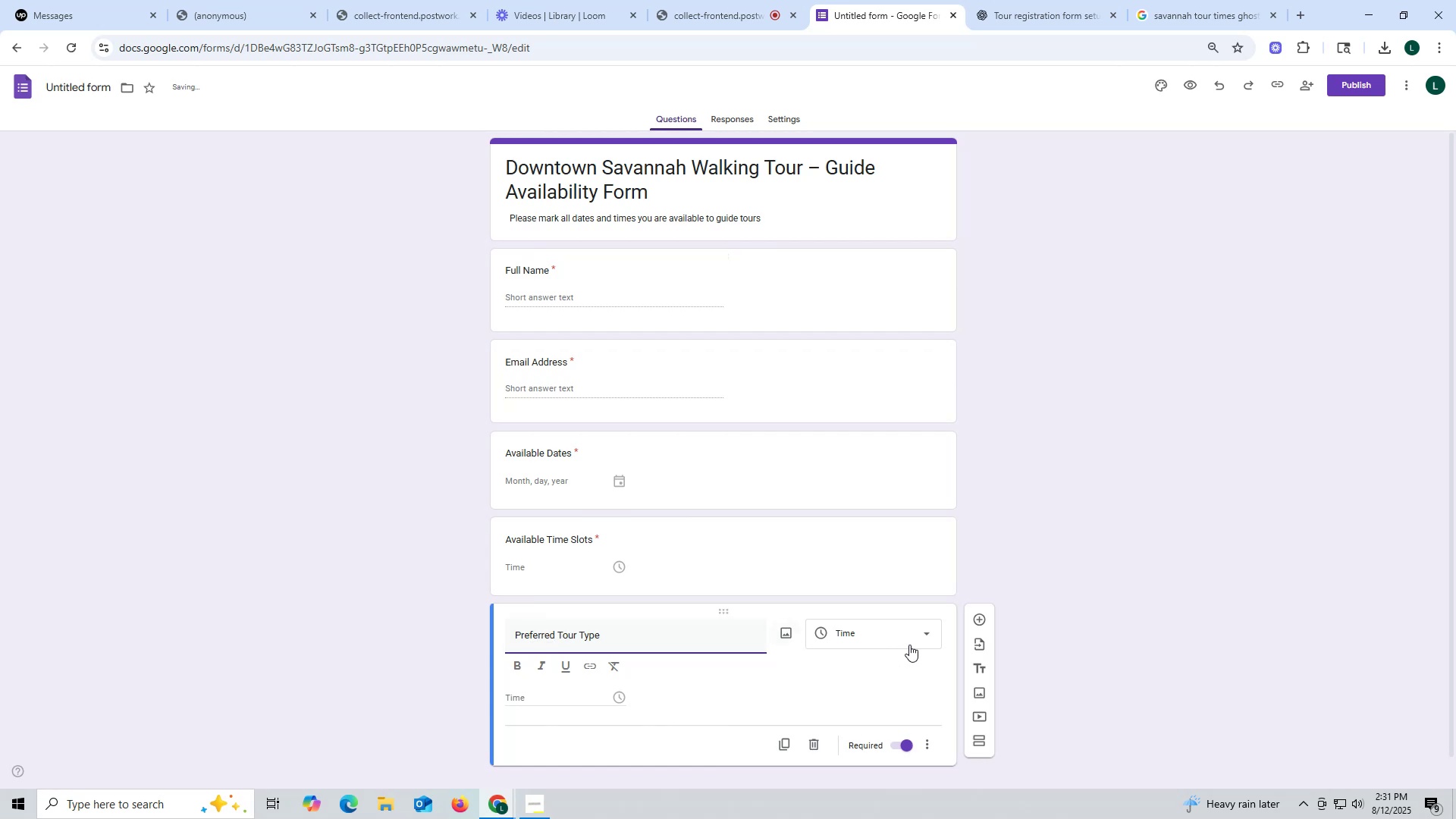 
left_click([917, 636])
 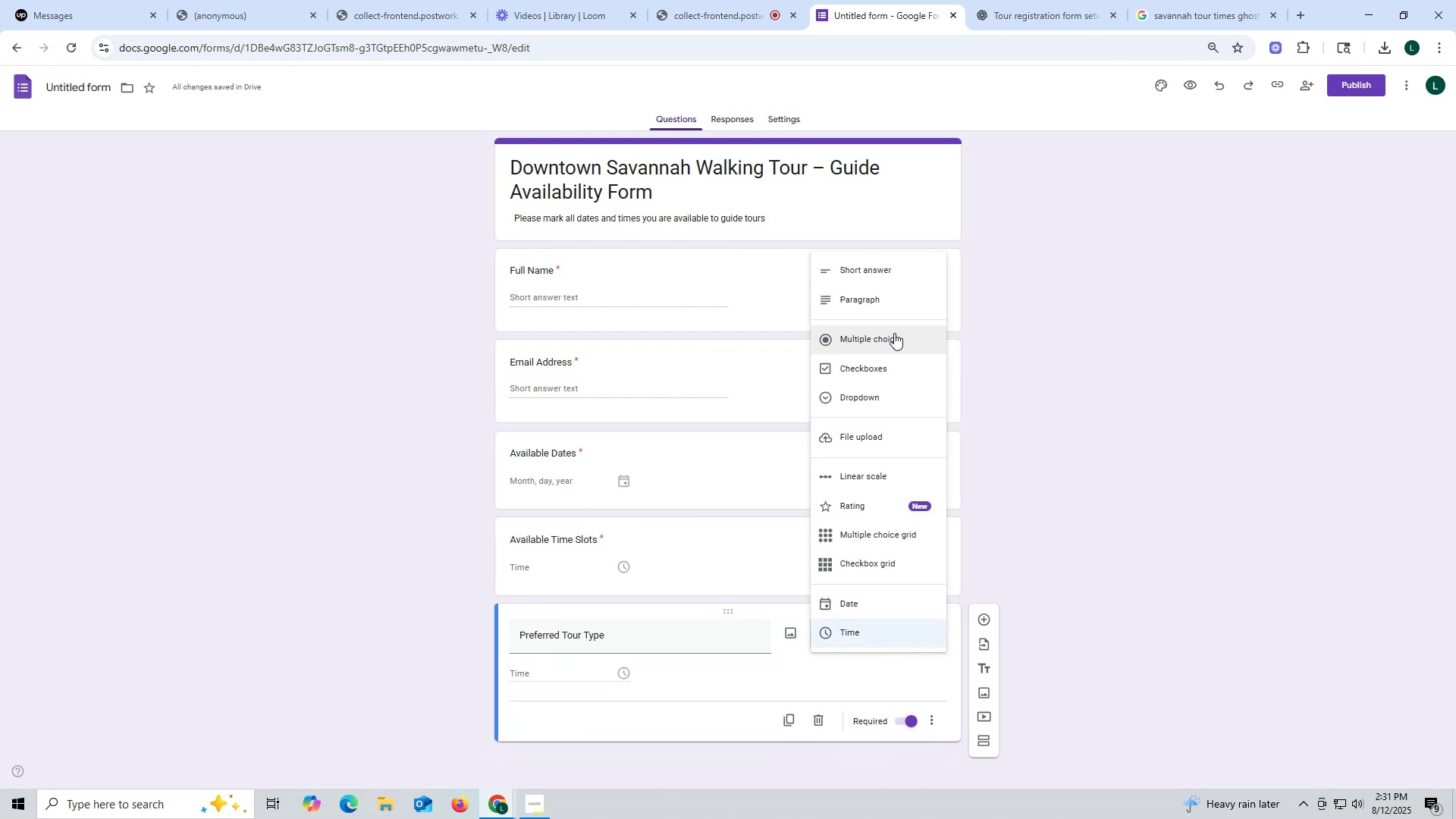 
left_click([897, 340])
 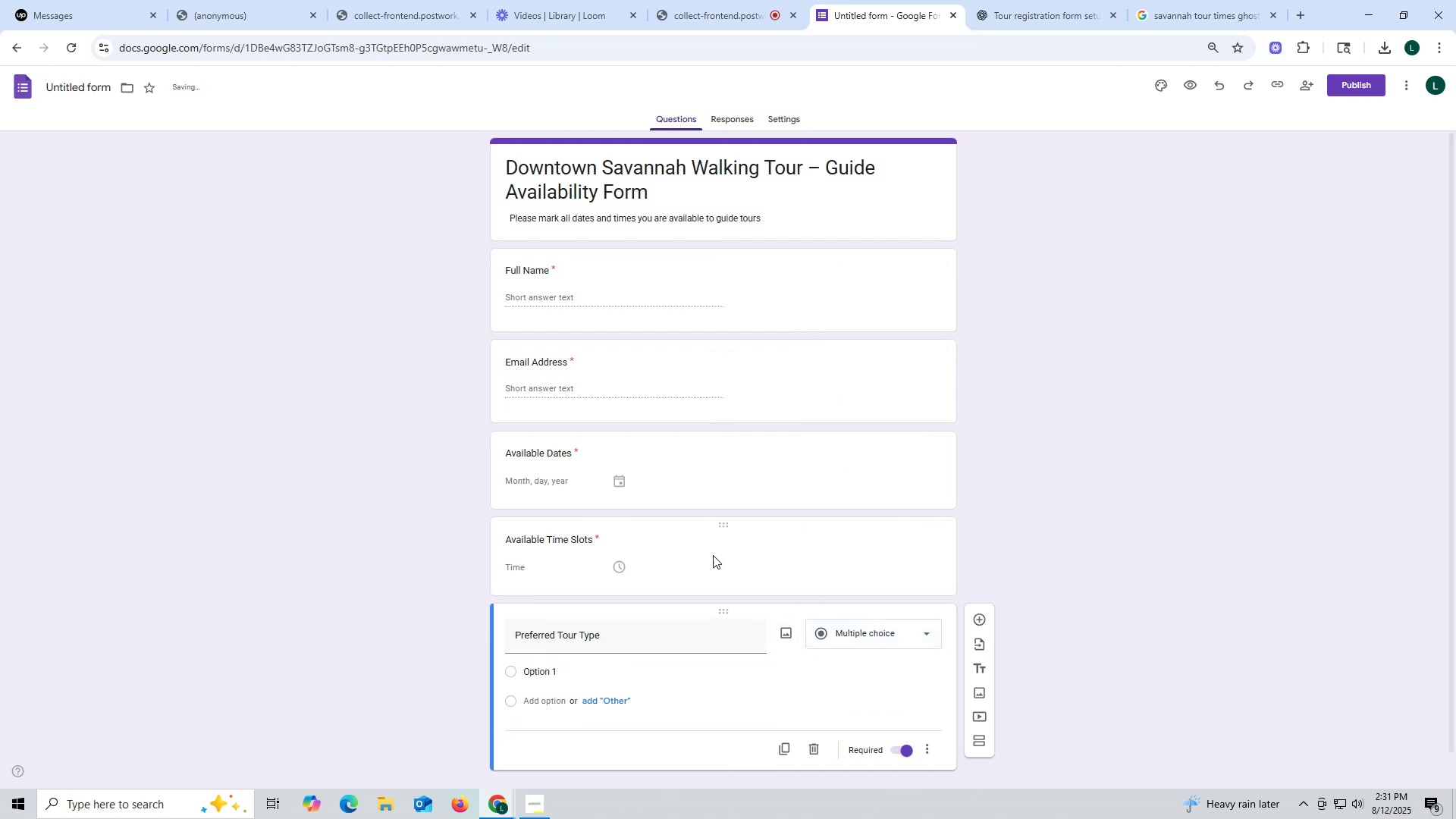 
scroll: coordinate [719, 601], scroll_direction: down, amount: 4.0
 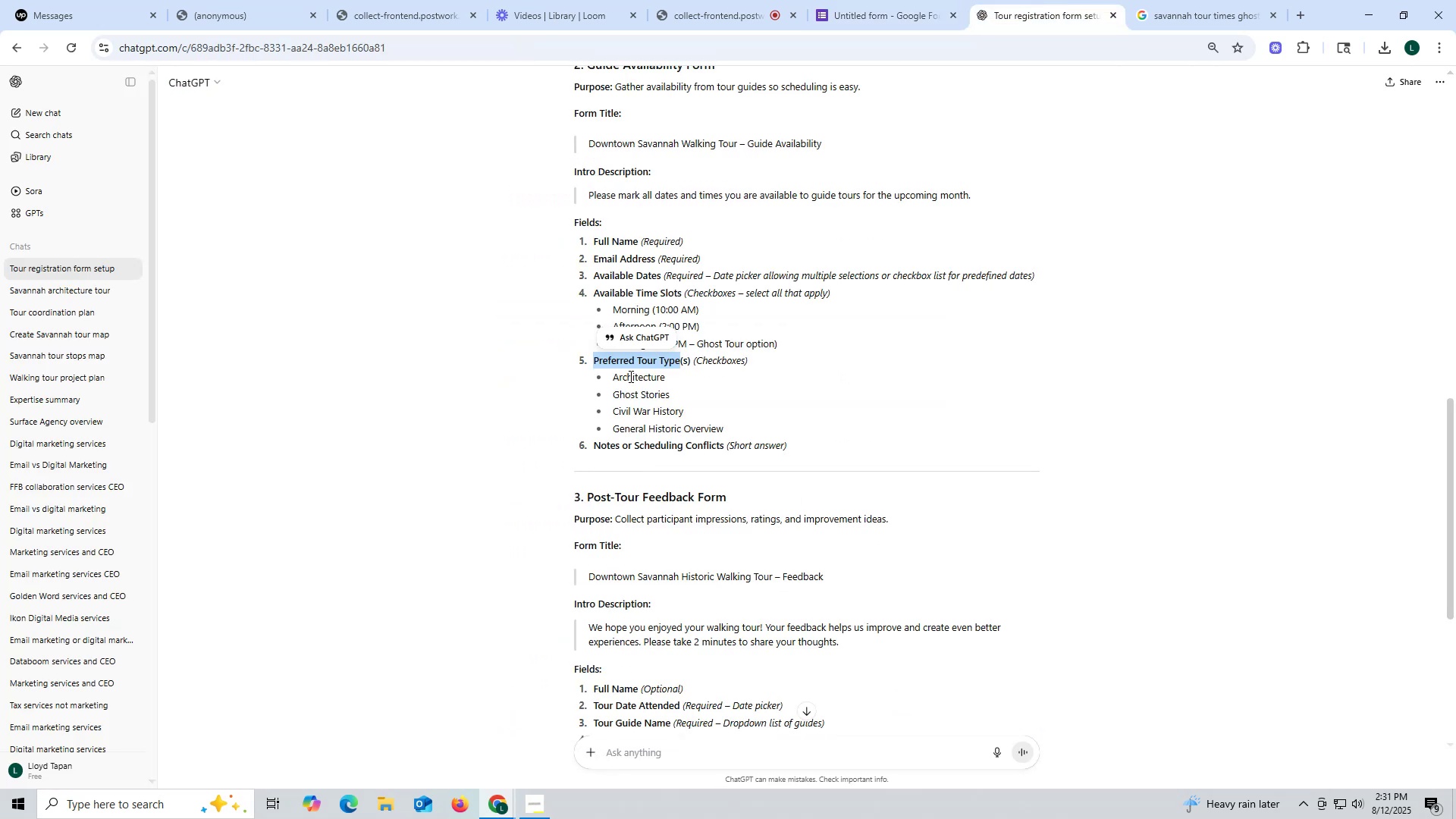 
left_click_drag(start_coordinate=[620, 381], to_coordinate=[668, 376])
 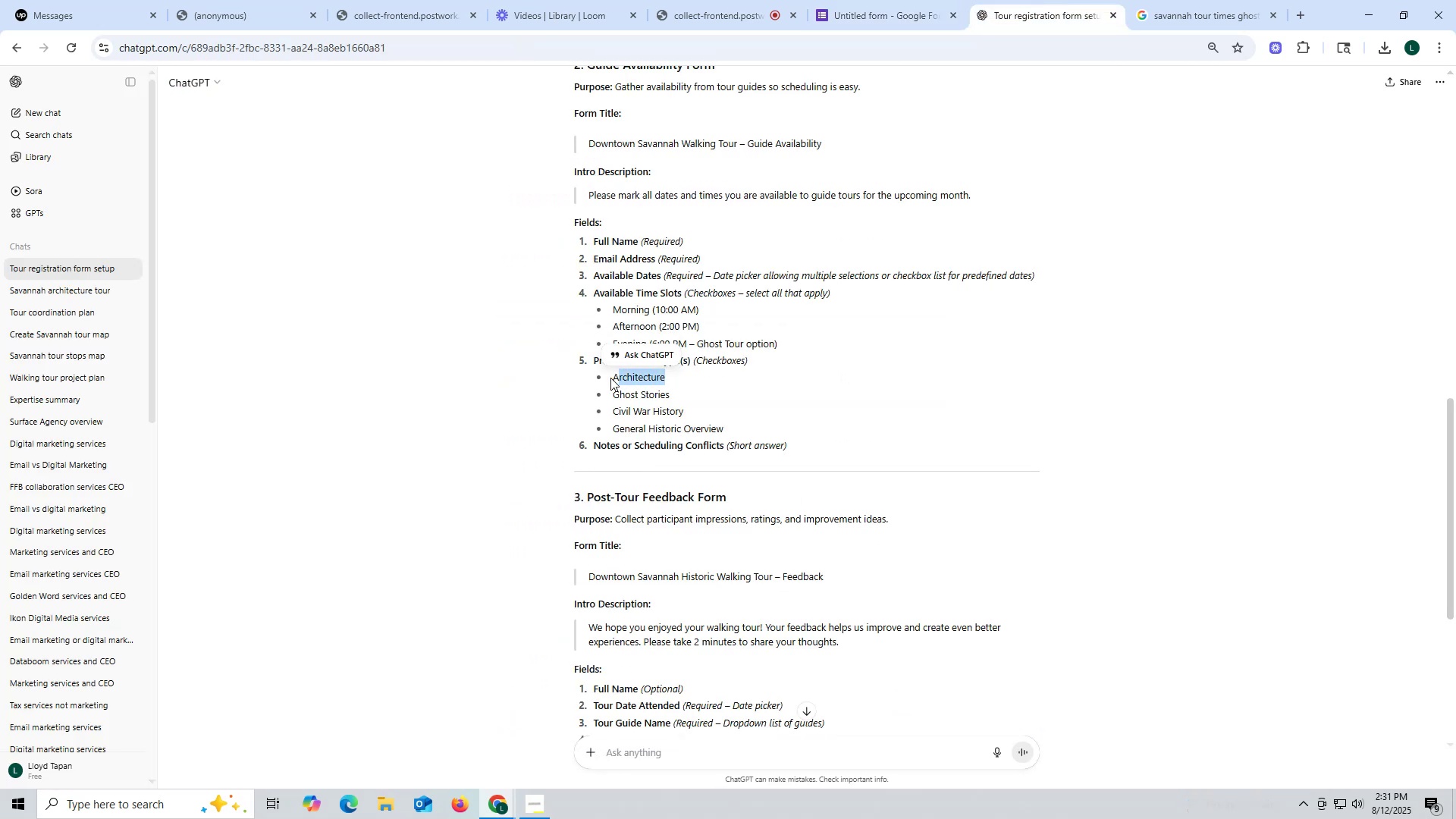 
left_click_drag(start_coordinate=[610, 378], to_coordinate=[678, 378])
 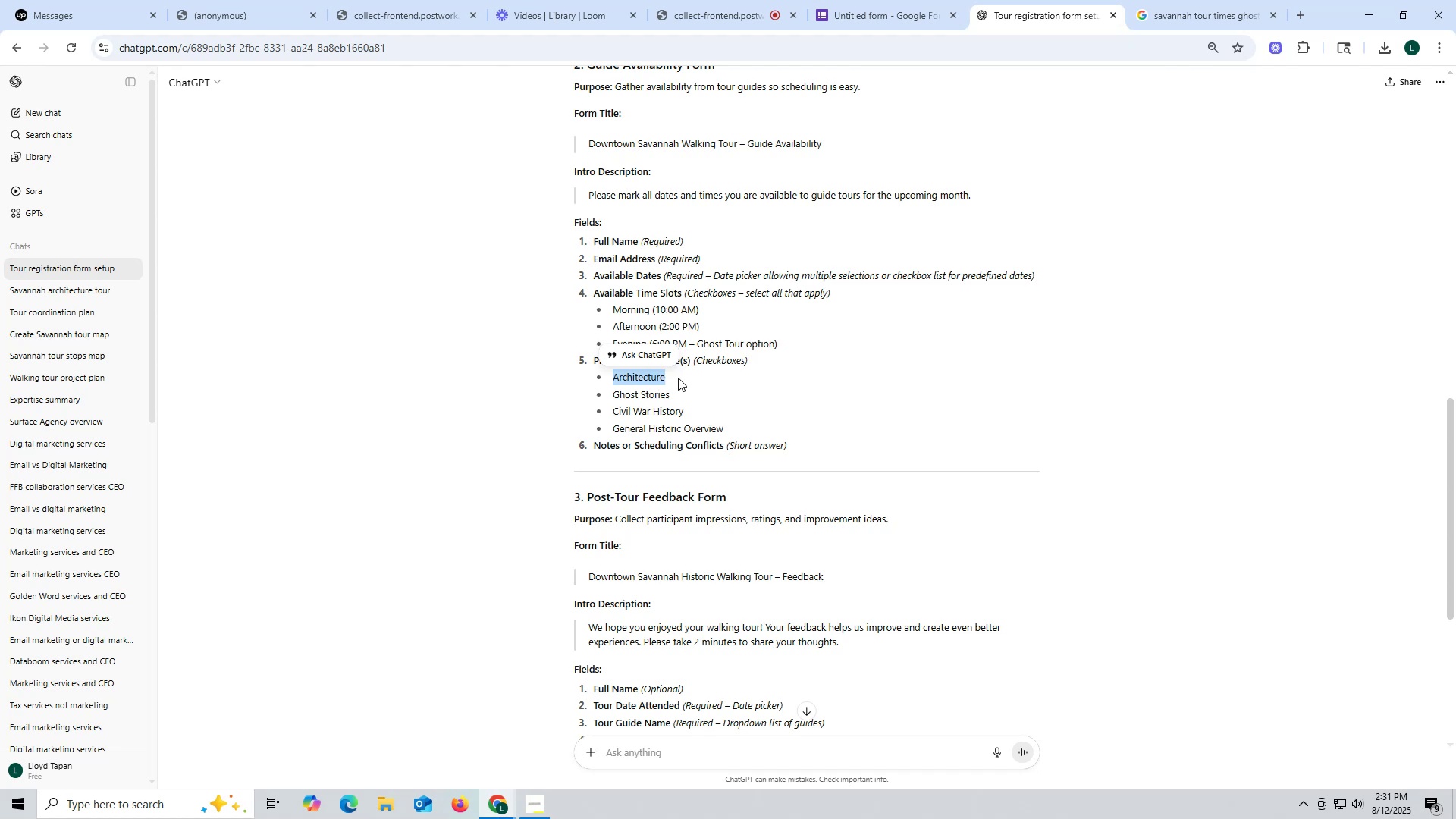 
key(Control+ControlLeft)
 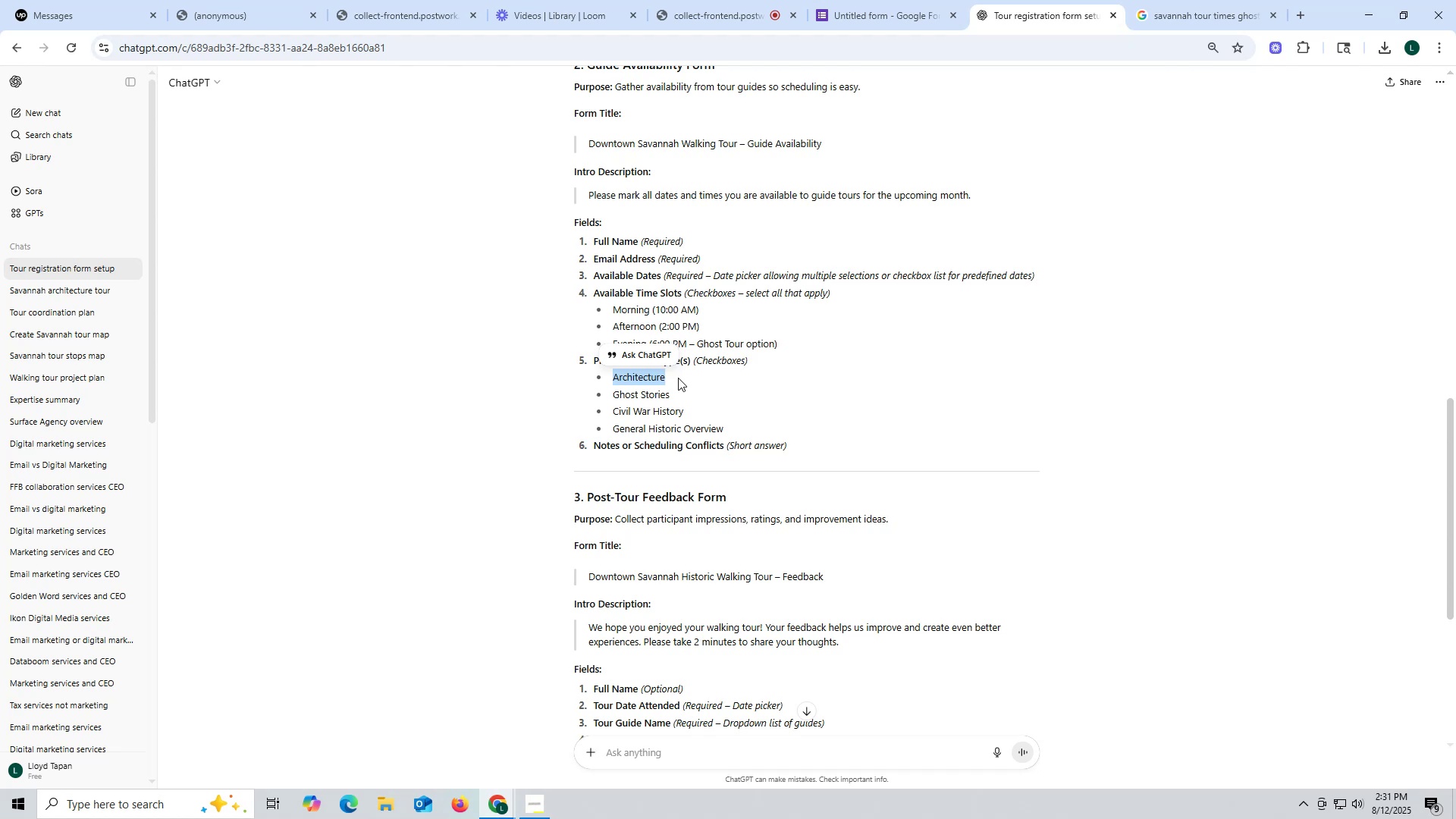 
key(Control+C)
 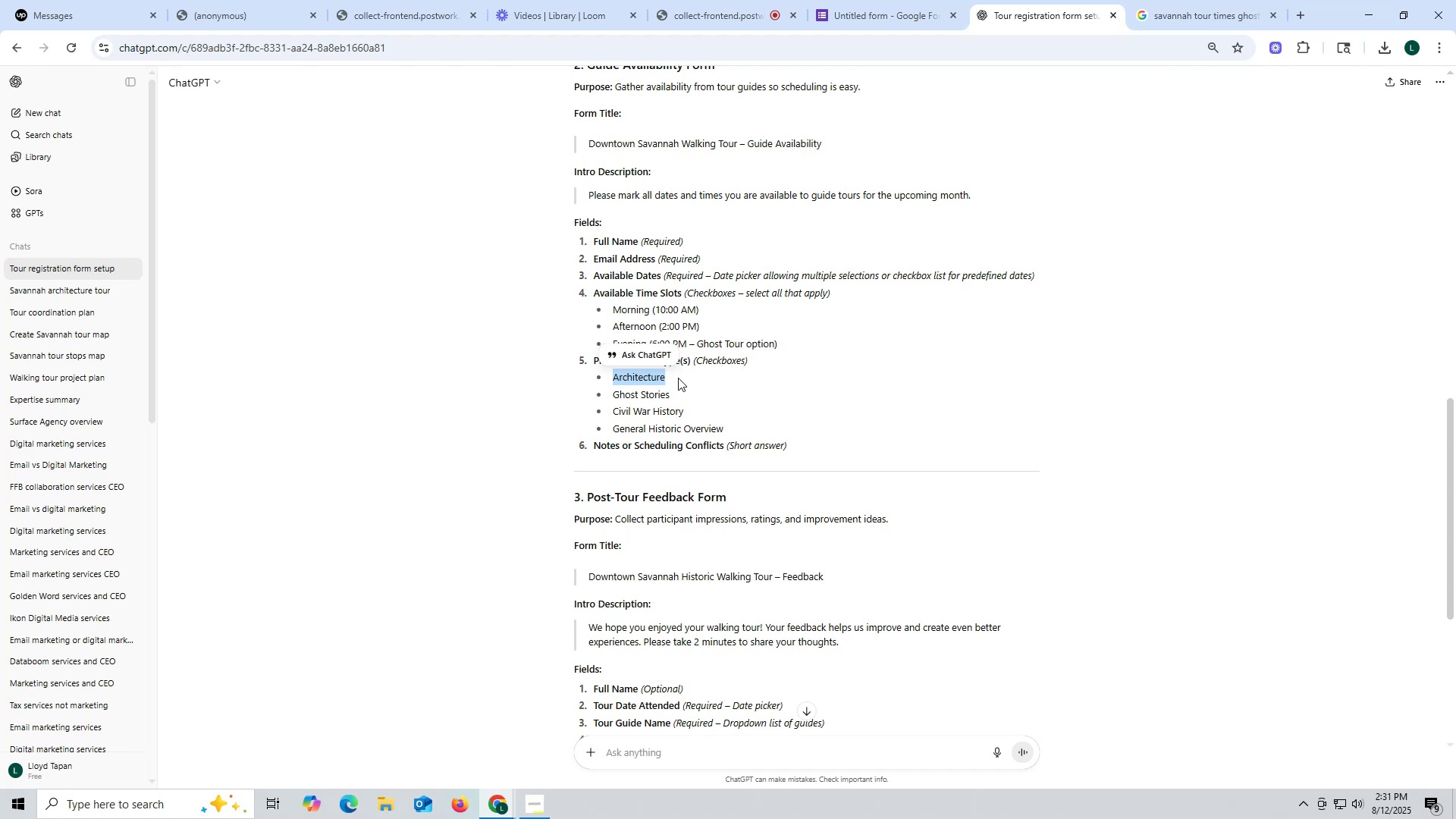 
key(Control+ControlLeft)
 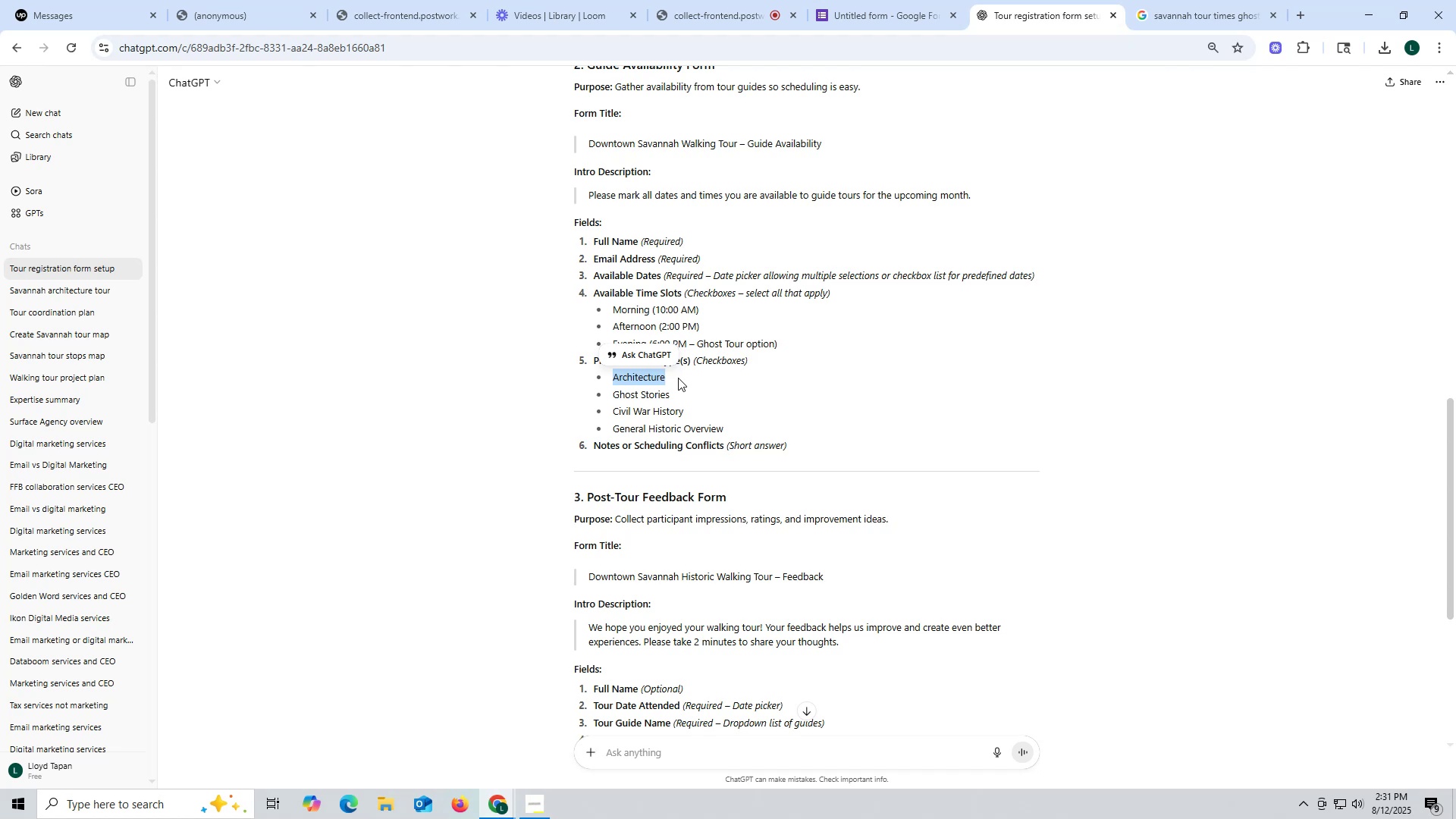 
key(Control+C)
 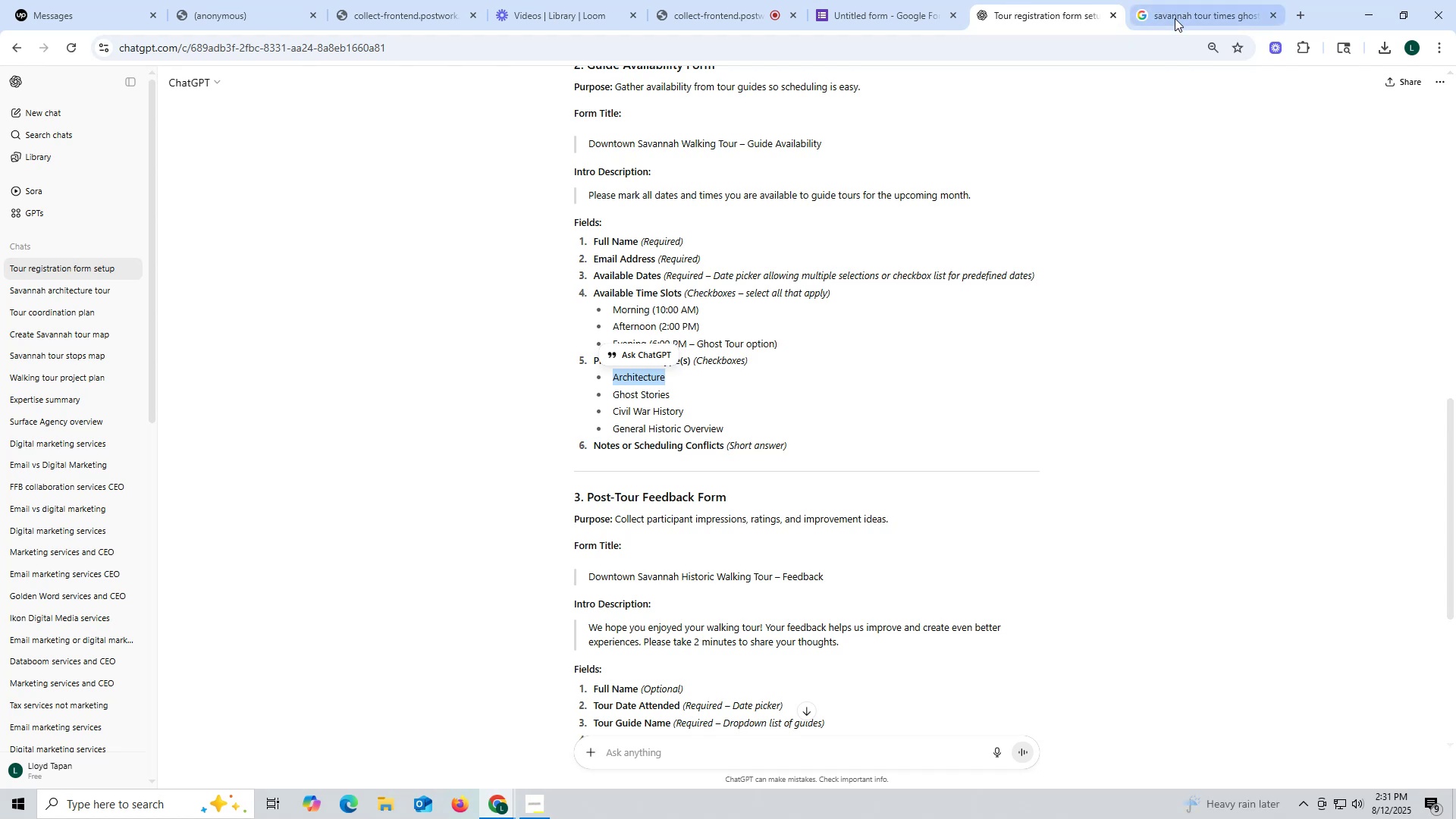 
left_click([1184, 20])
 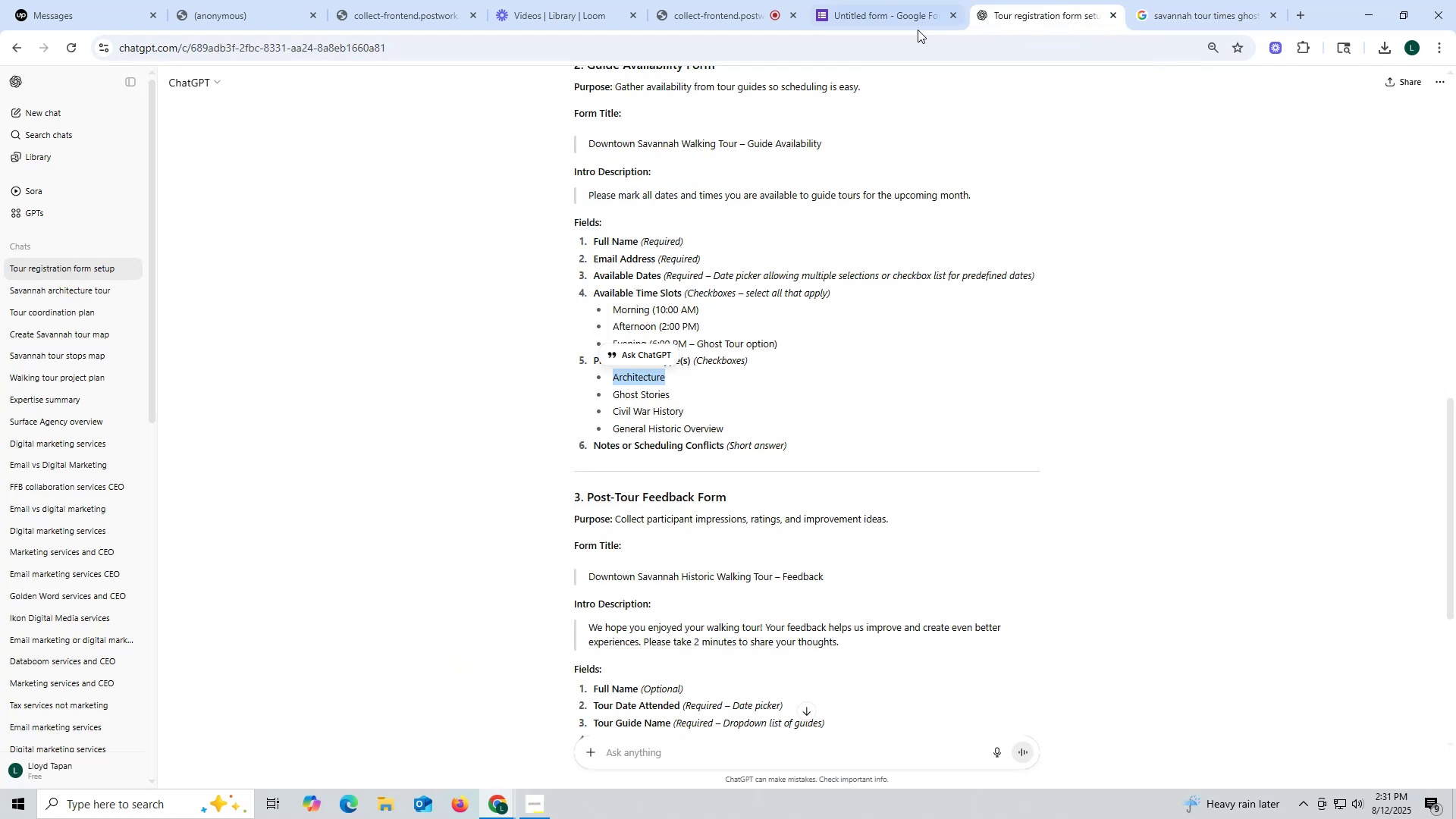 
left_click([893, 14])
 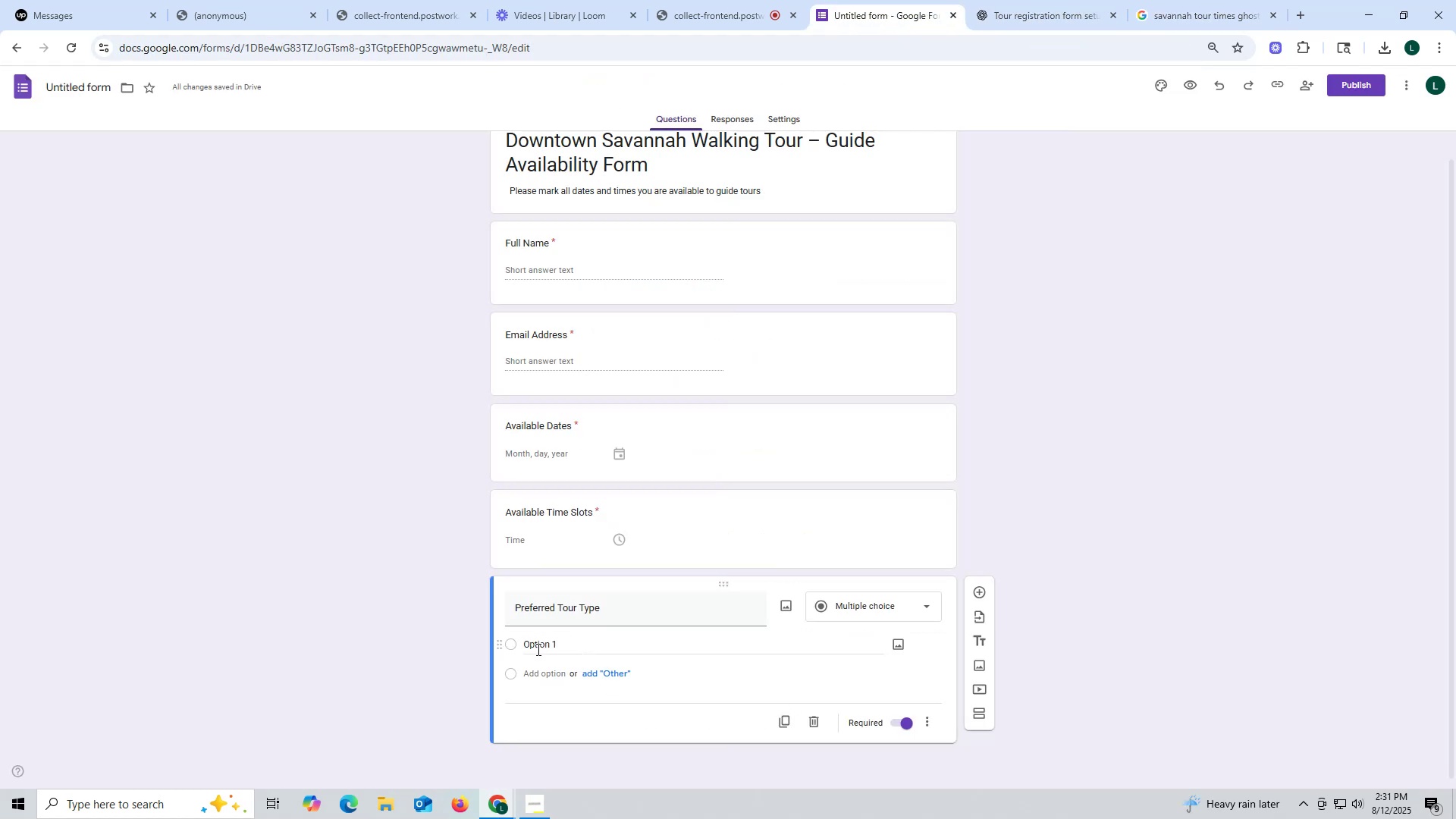 
left_click([534, 648])
 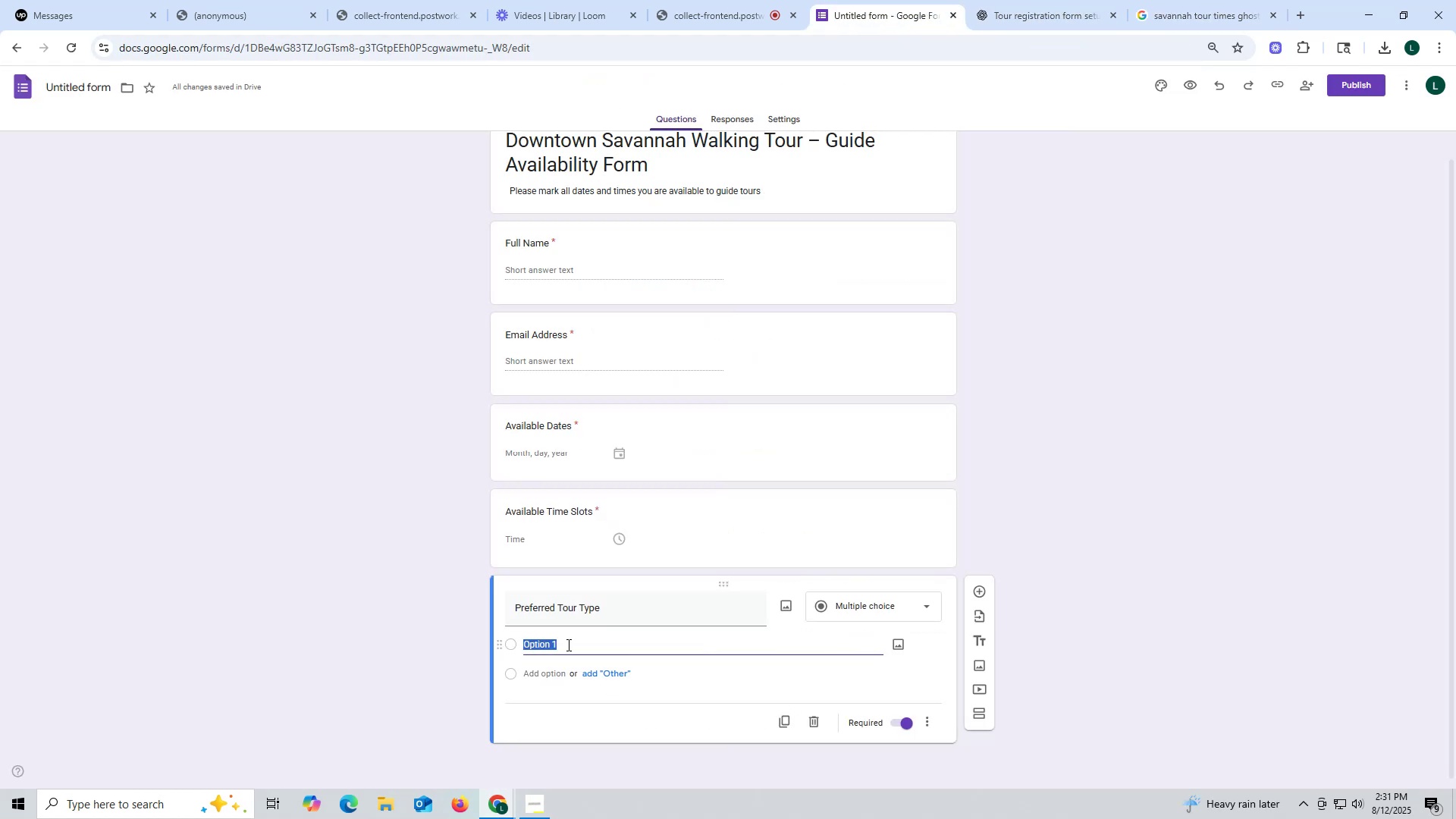 
key(Control+ControlLeft)
 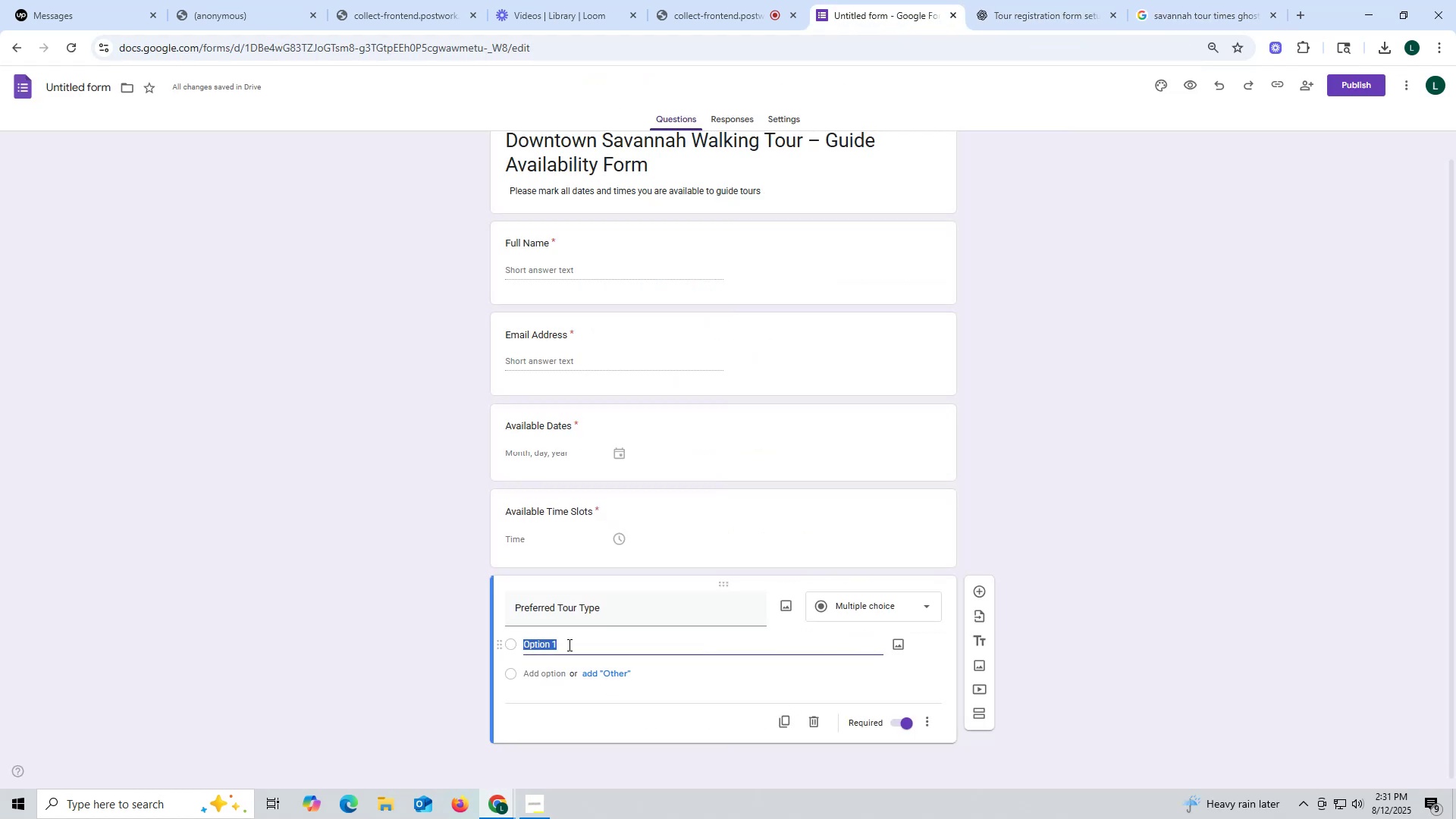 
key(Control+V)
 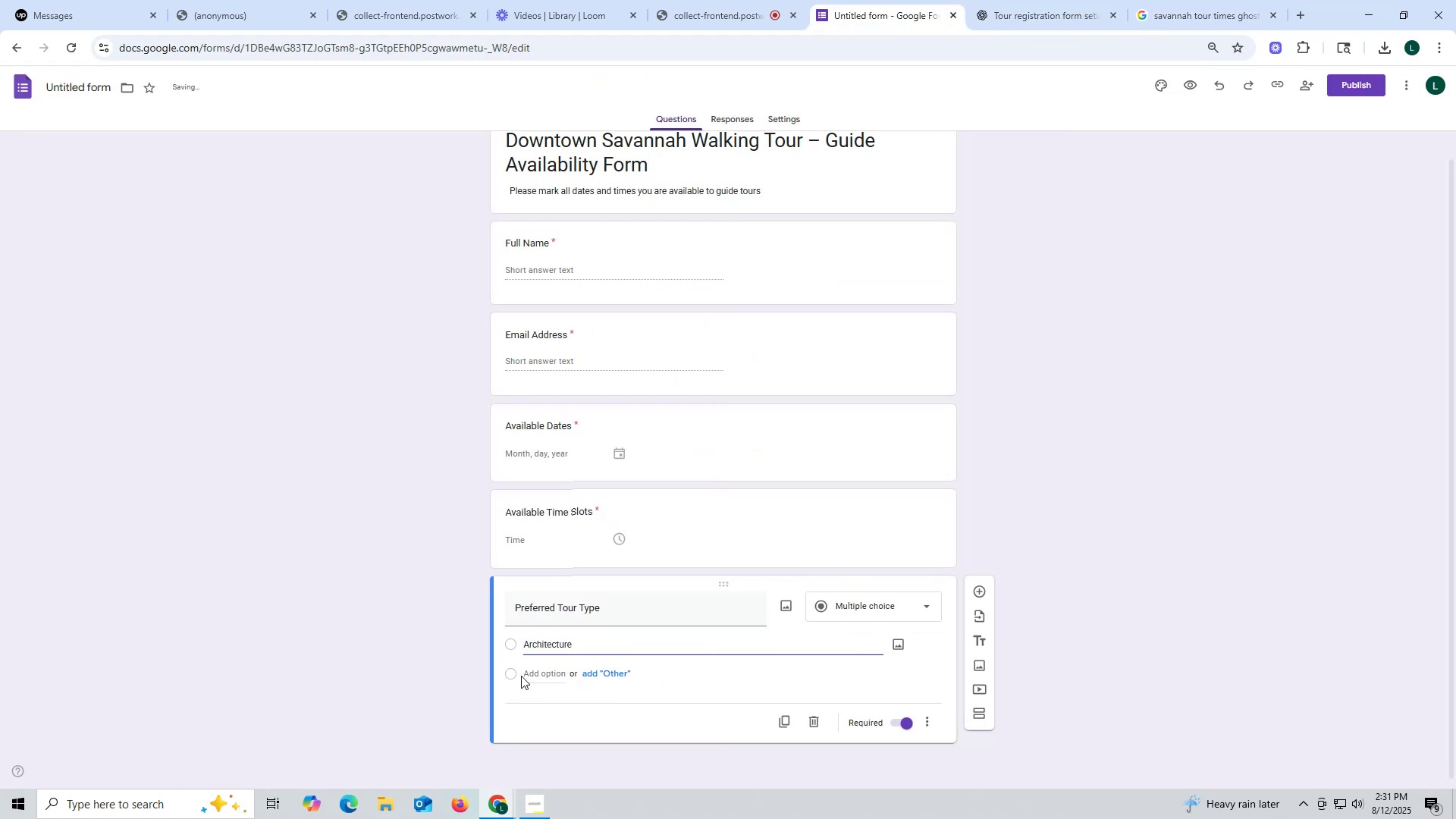 
left_click([543, 676])
 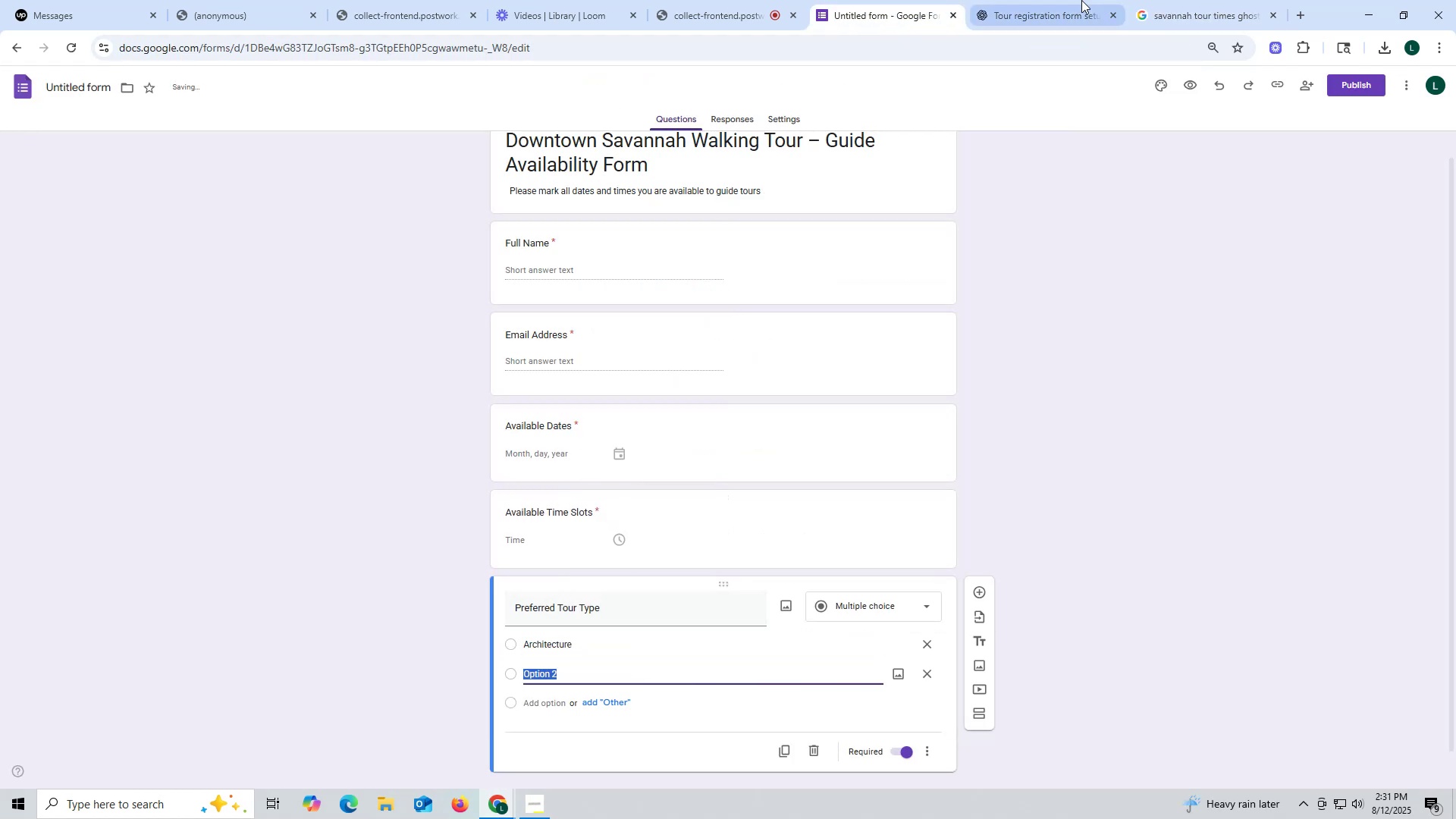 
left_click_drag(start_coordinate=[1029, 9], to_coordinate=[1025, 12])
 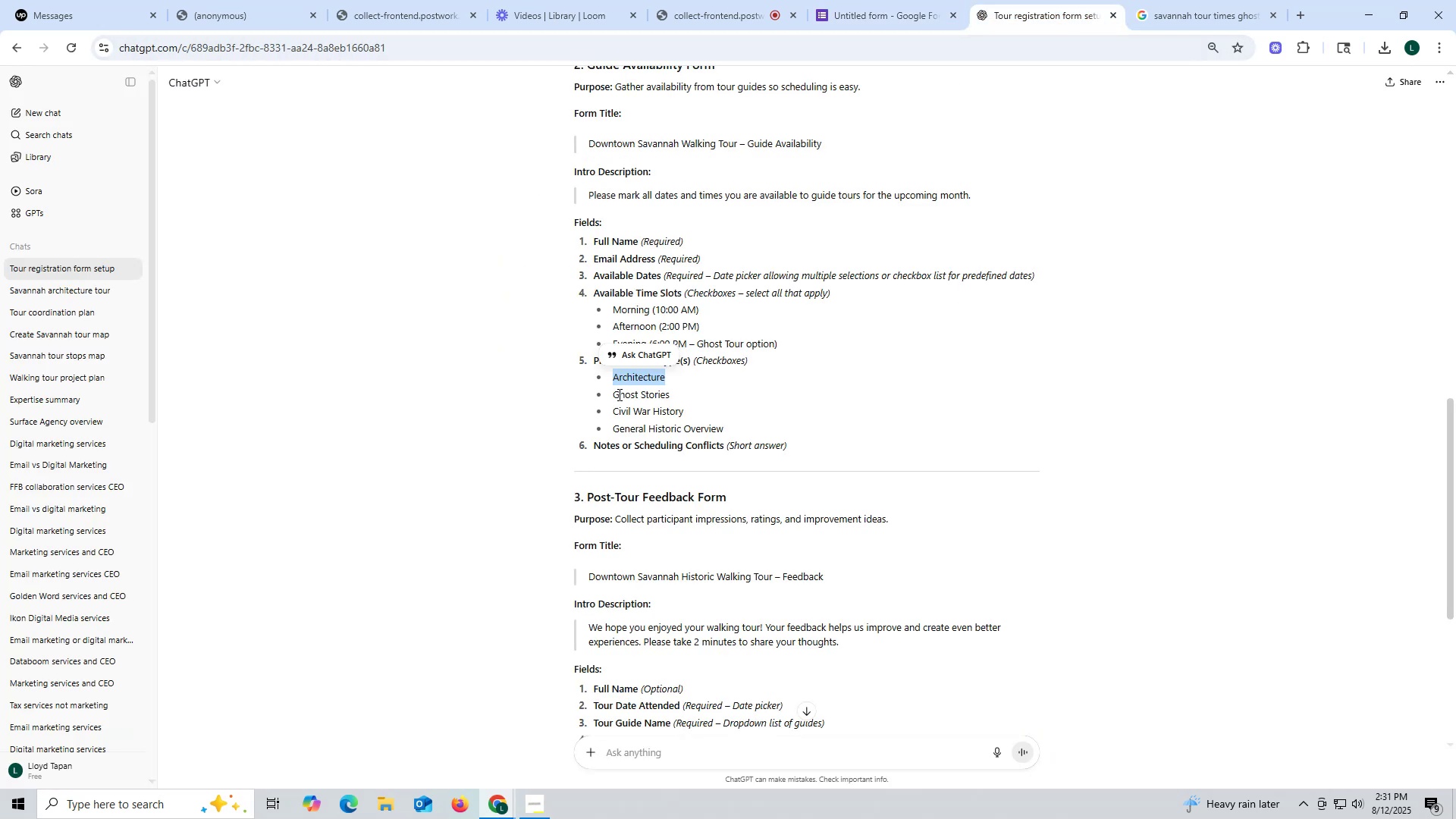 
left_click_drag(start_coordinate=[613, 393], to_coordinate=[699, 393])
 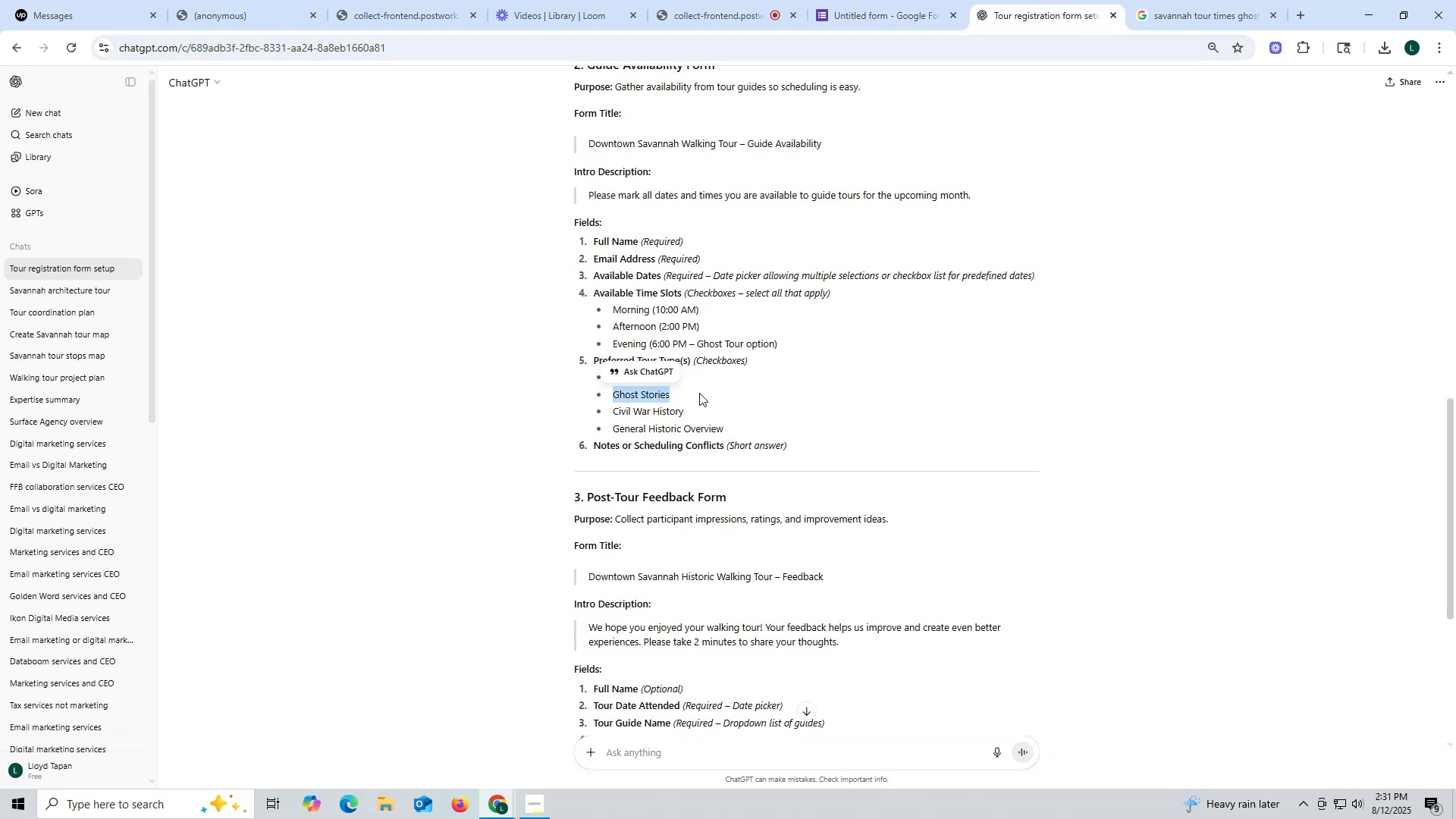 
key(Control+ControlLeft)
 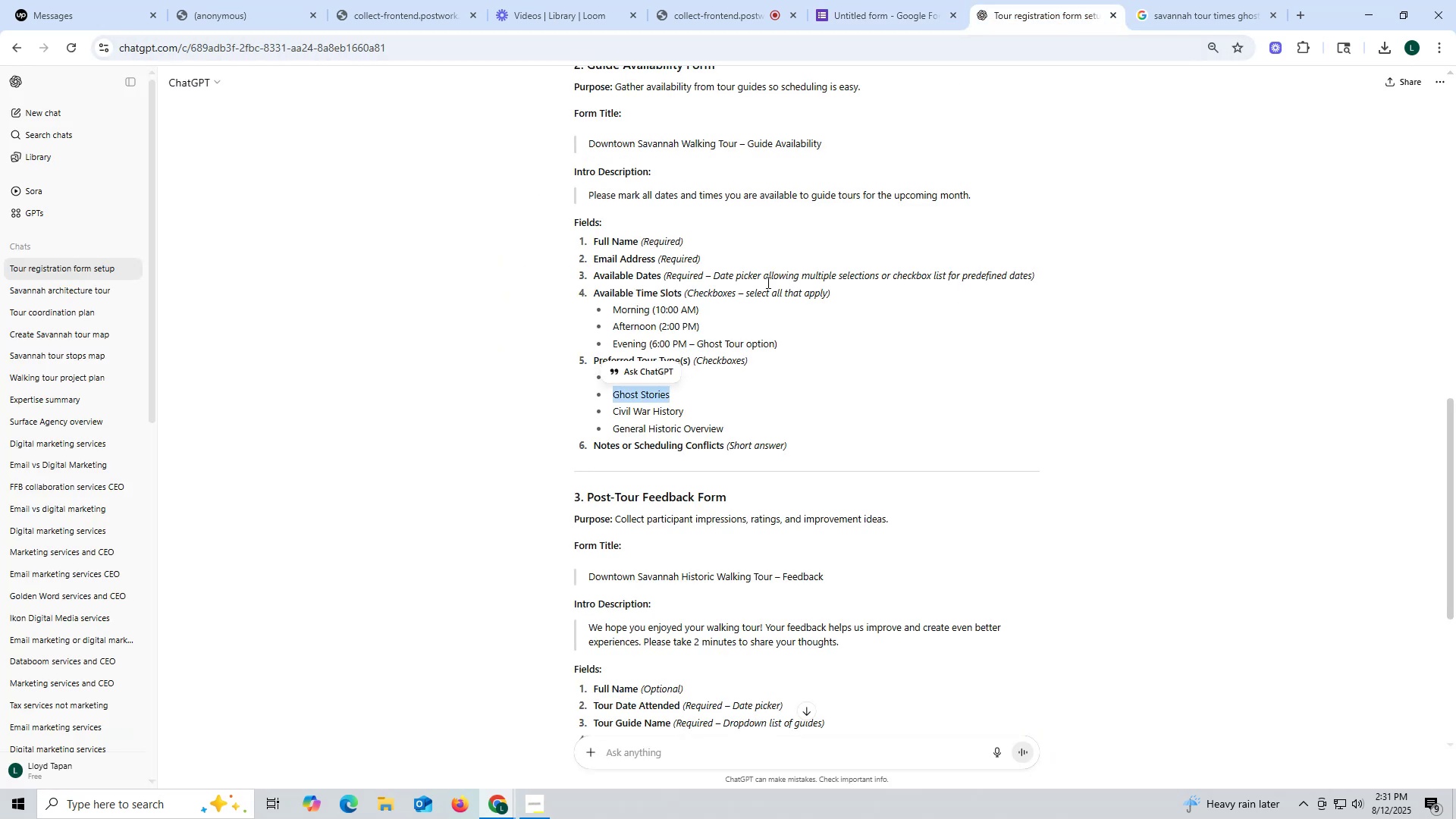 
key(Control+C)
 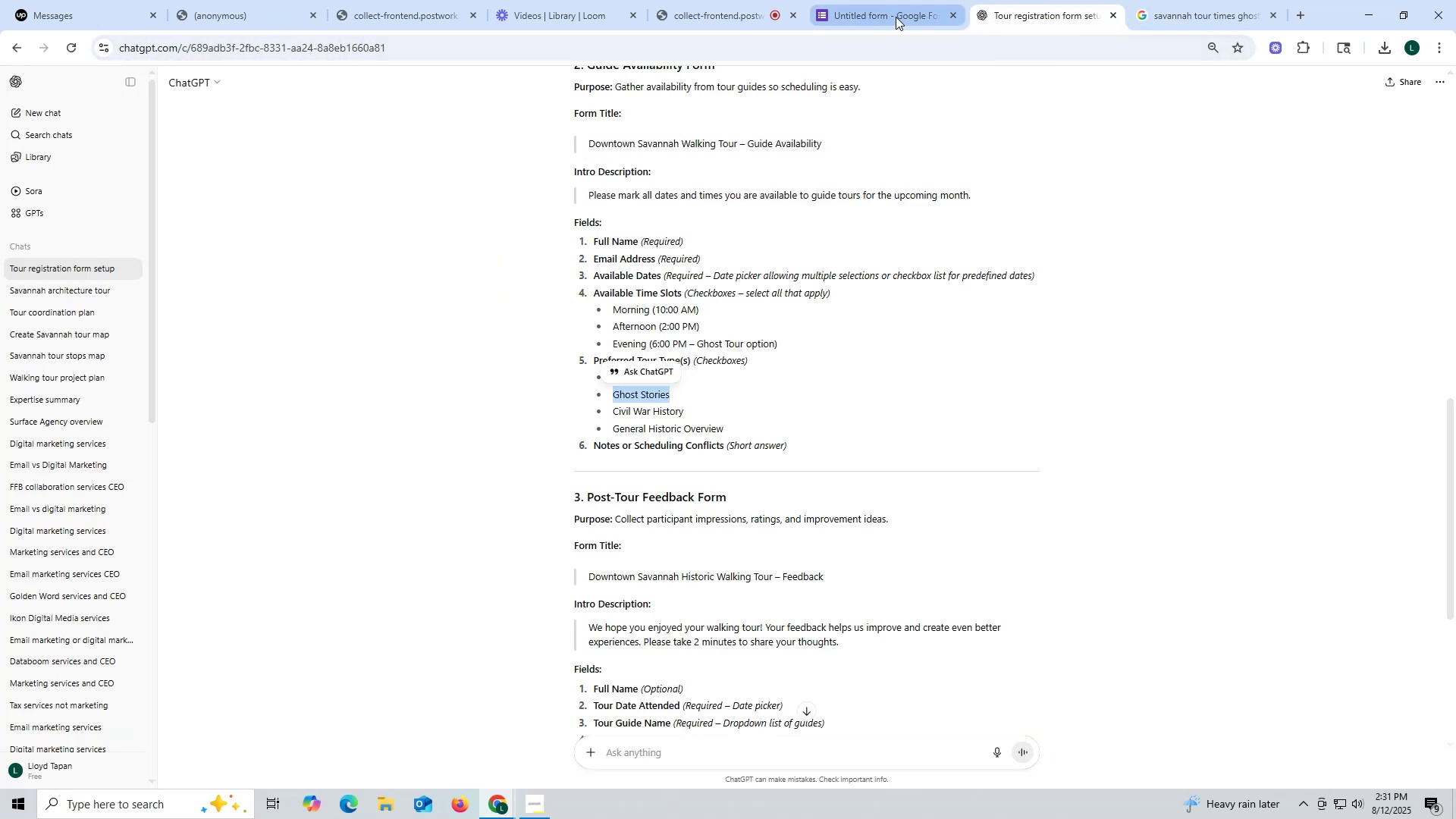 
left_click([896, 17])
 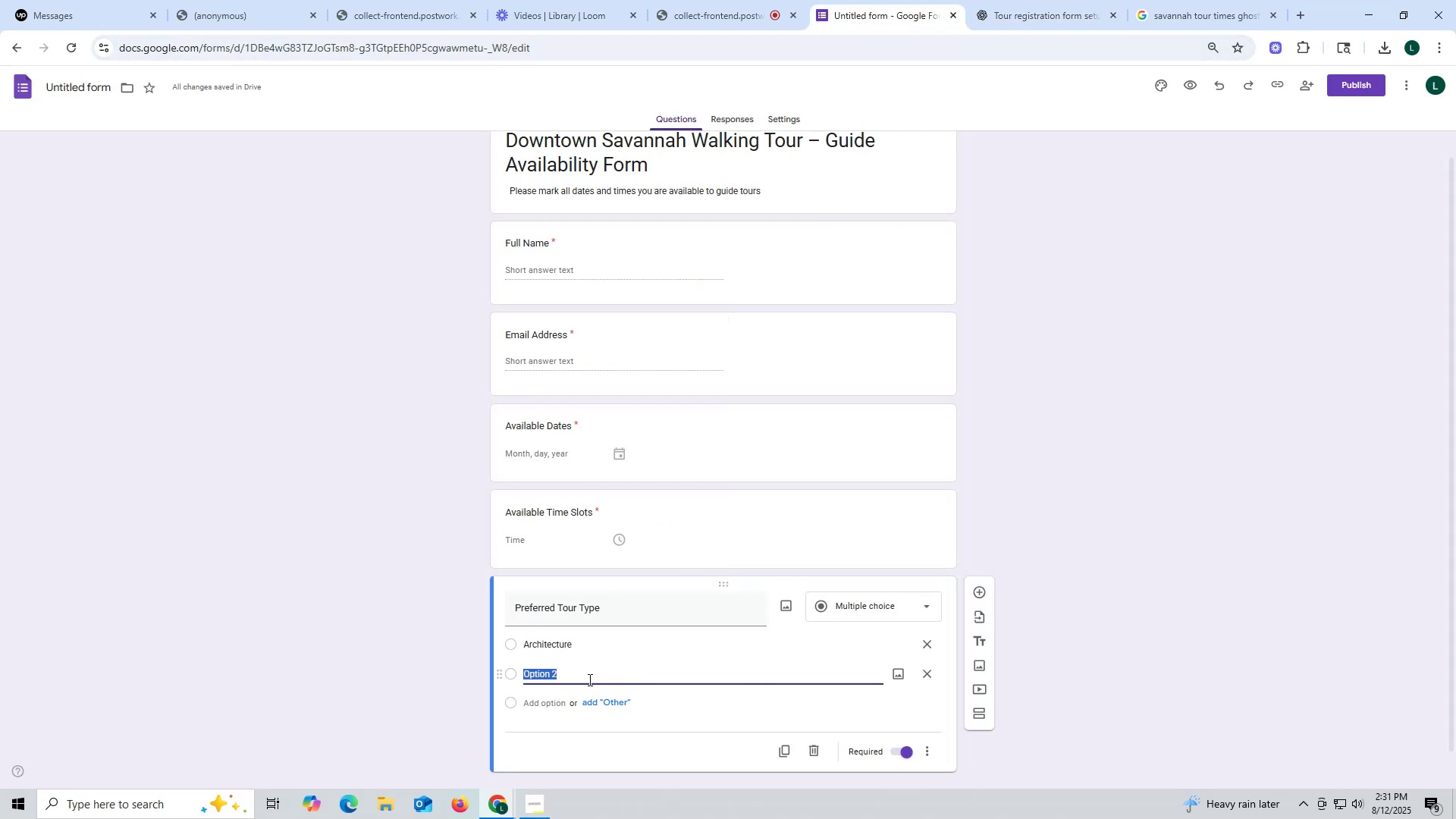 
key(Control+ControlLeft)
 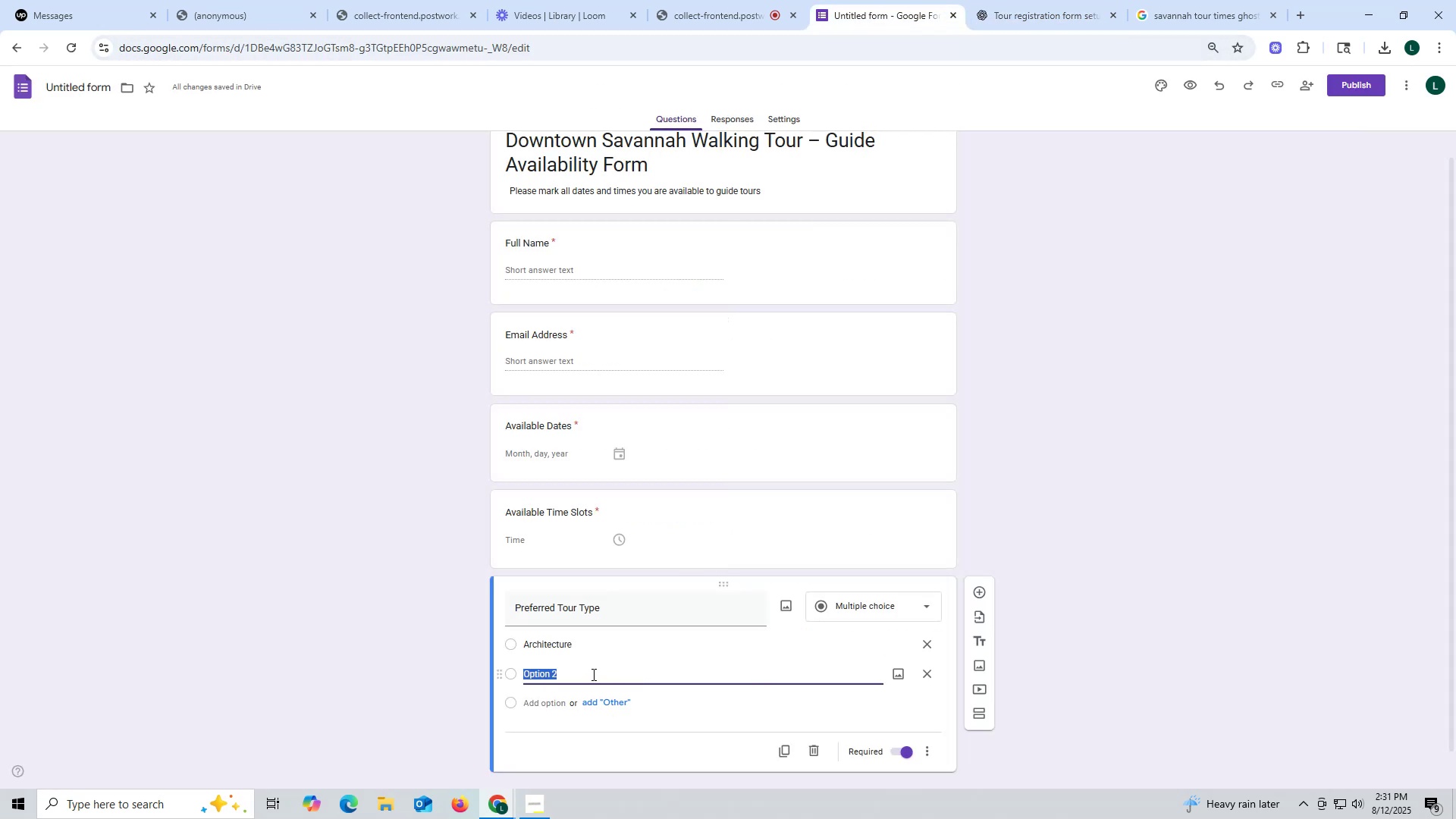 
key(Control+V)
 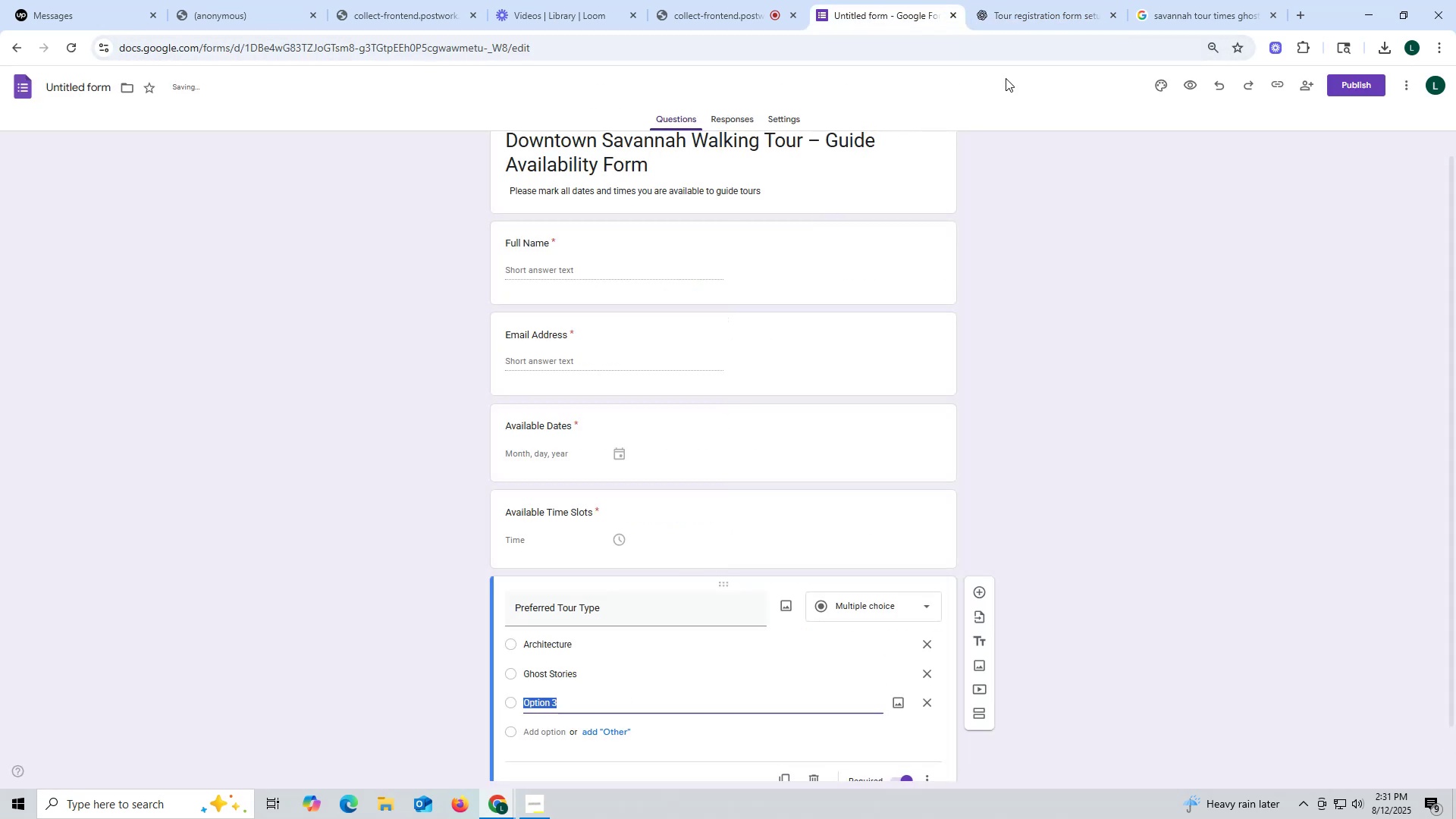 
left_click([1040, 7])
 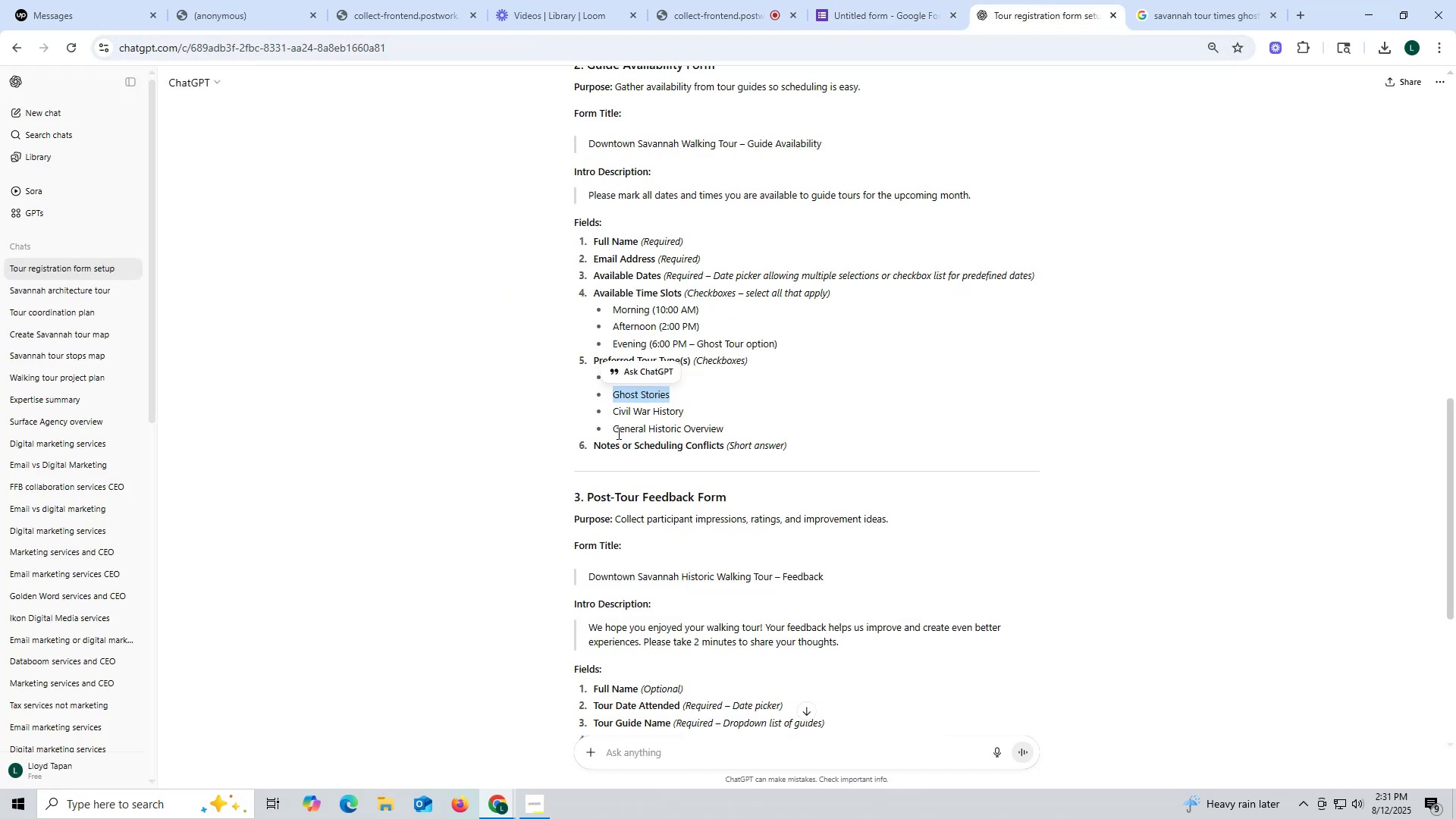 
left_click_drag(start_coordinate=[615, 431], to_coordinate=[723, 430])
 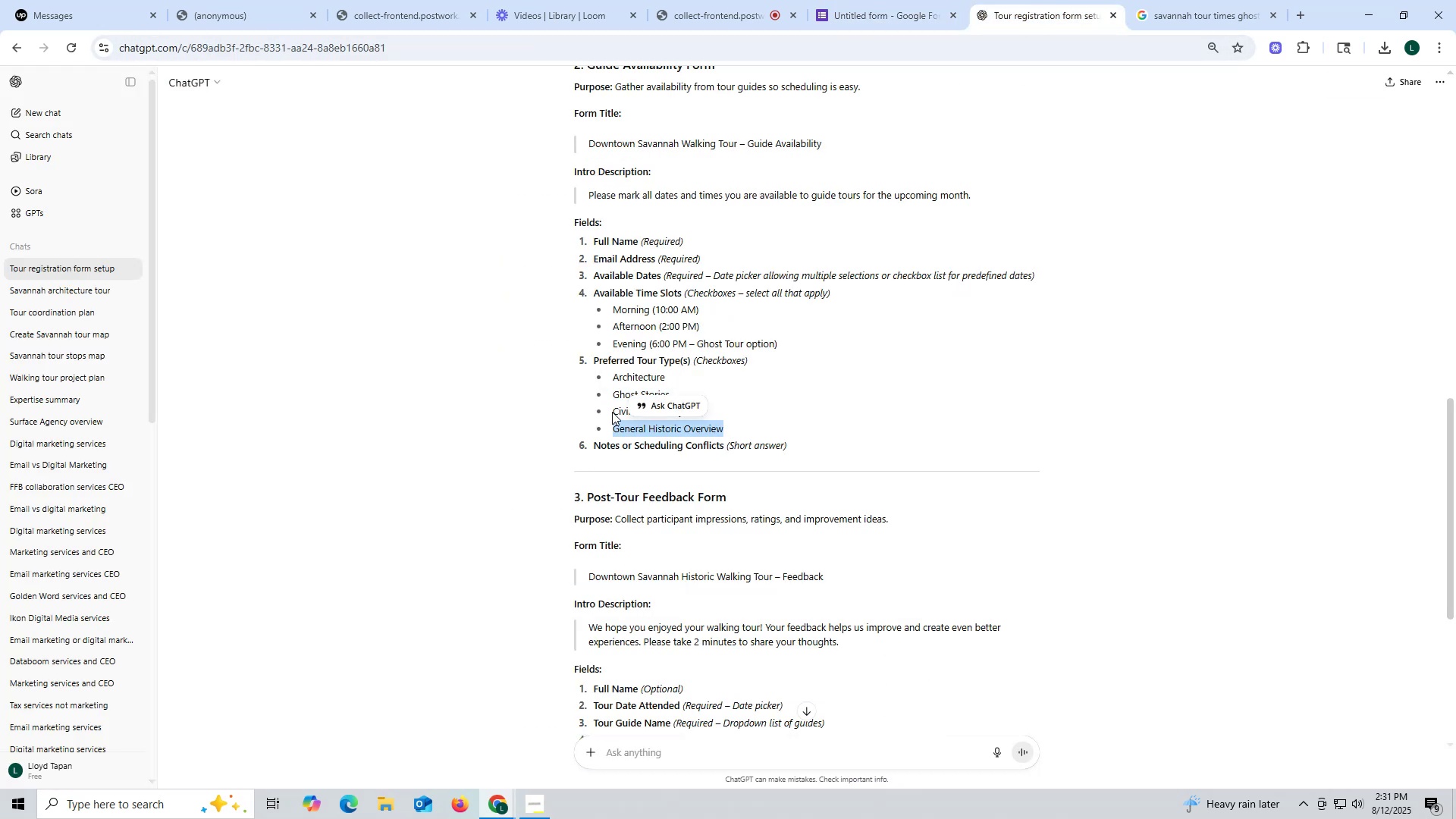 
left_click_drag(start_coordinate=[610, 412], to_coordinate=[672, 412])
 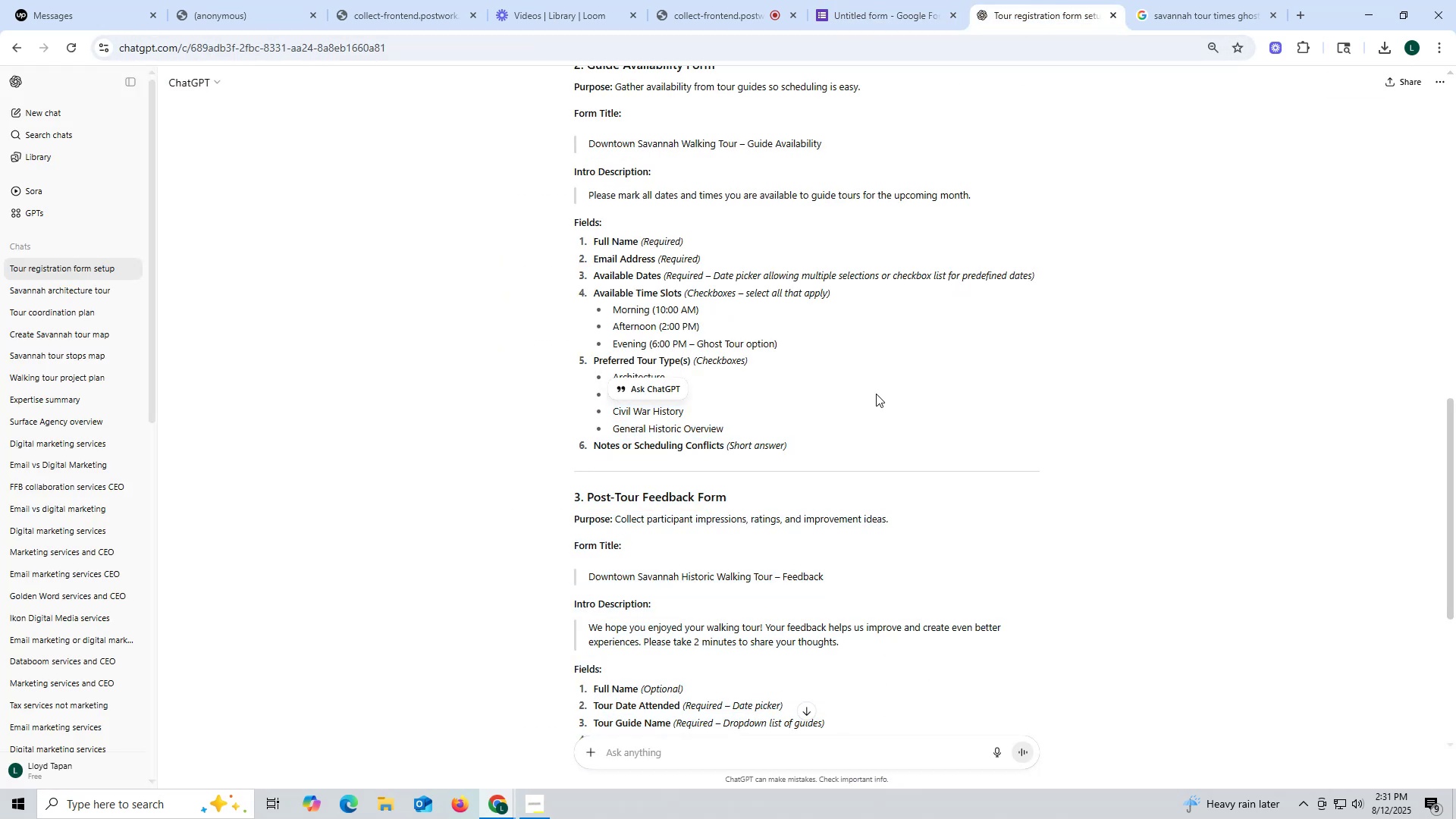 
left_click([876, 394])
 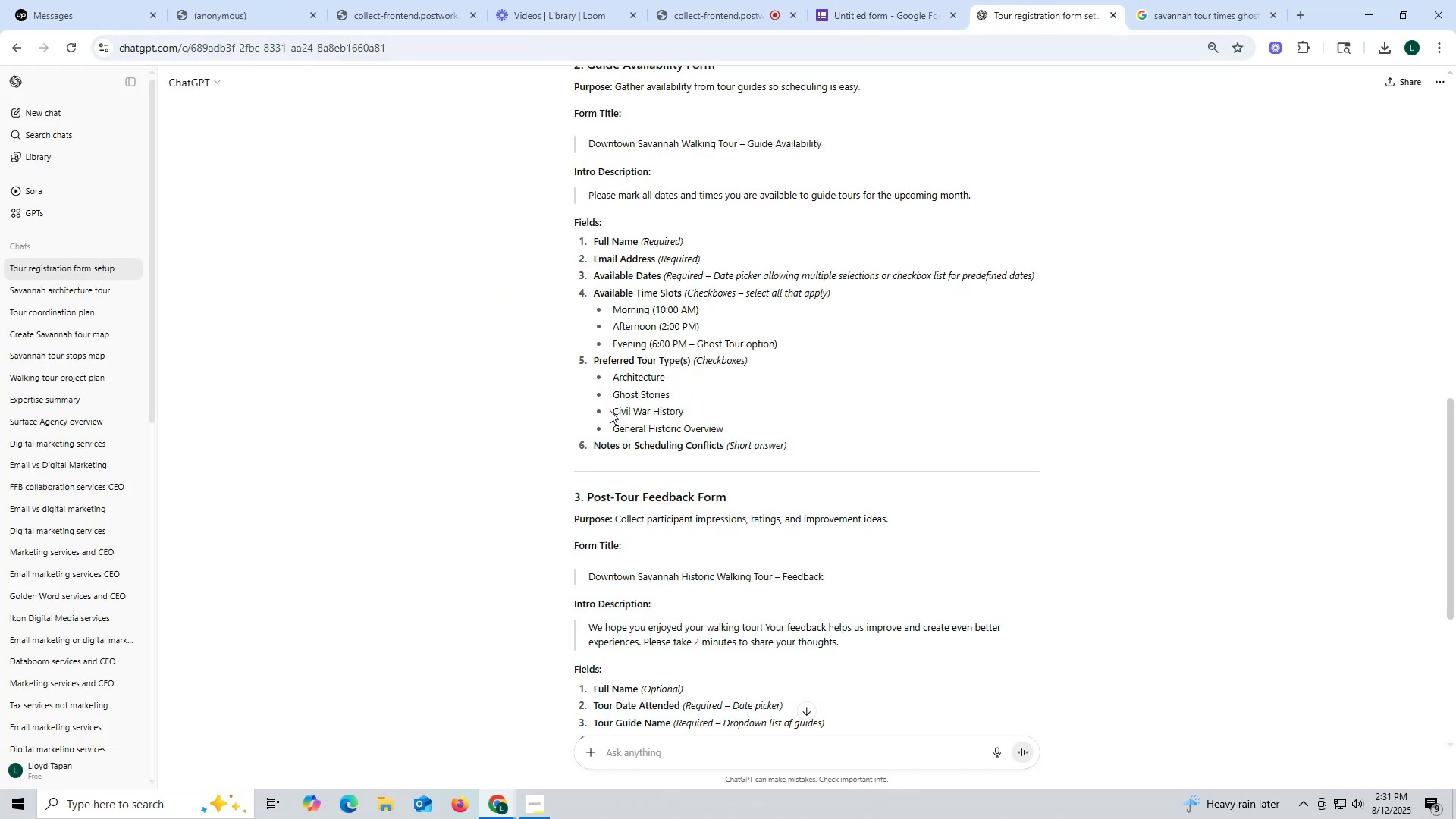 
left_click_drag(start_coordinate=[613, 410], to_coordinate=[687, 410])
 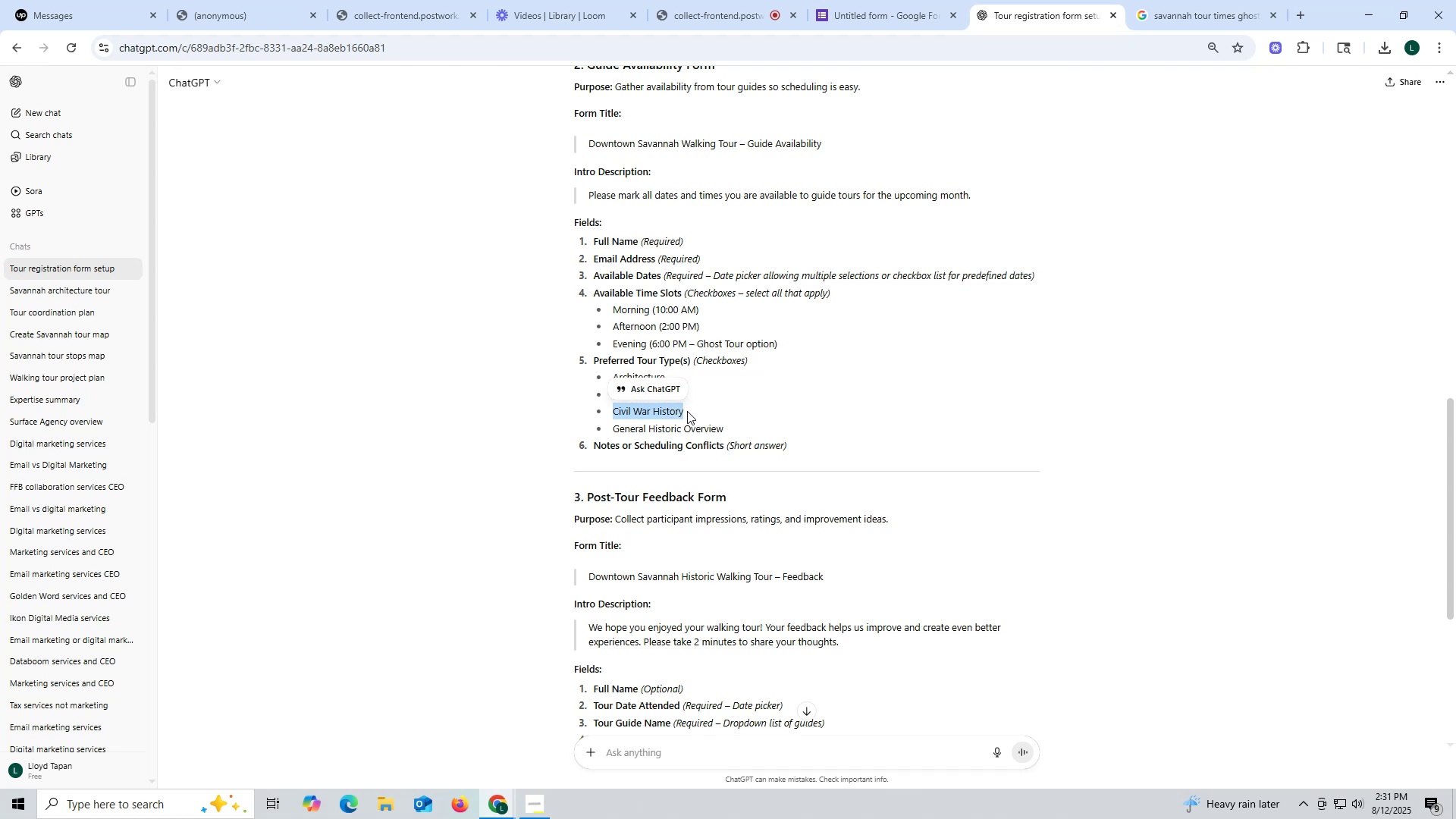 
key(Control+ControlLeft)
 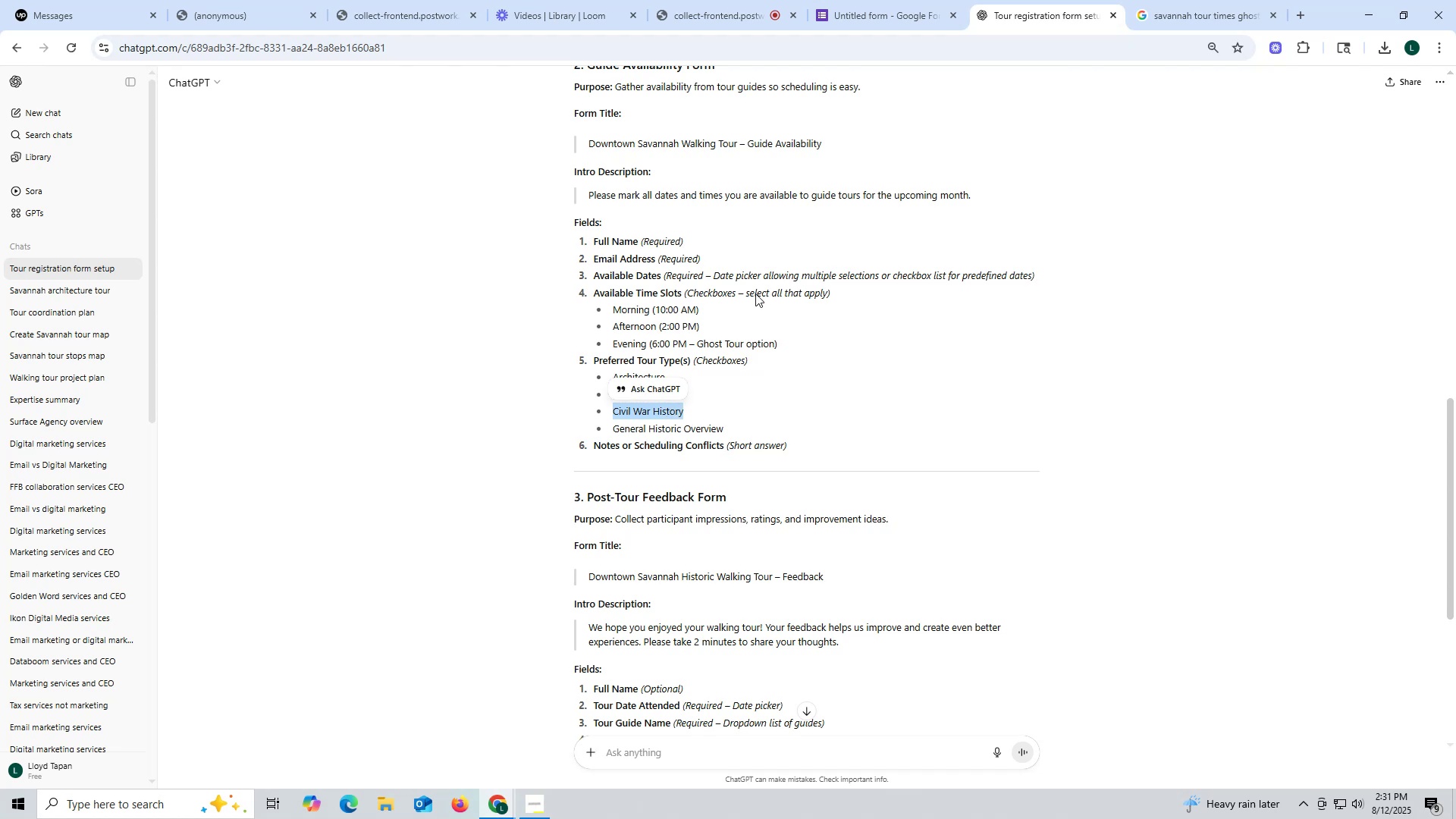 
key(Control+C)
 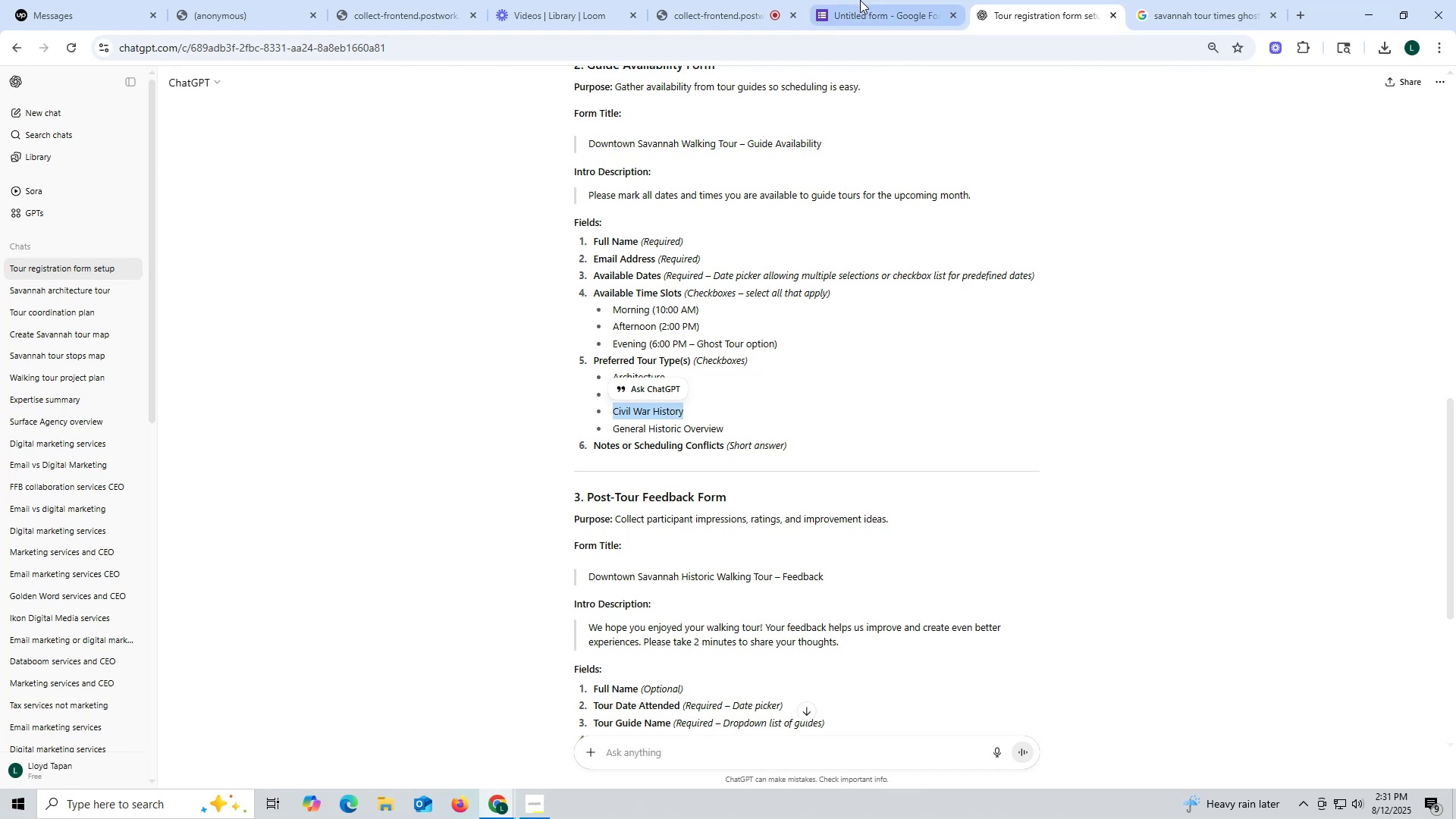 
left_click([860, 0])
 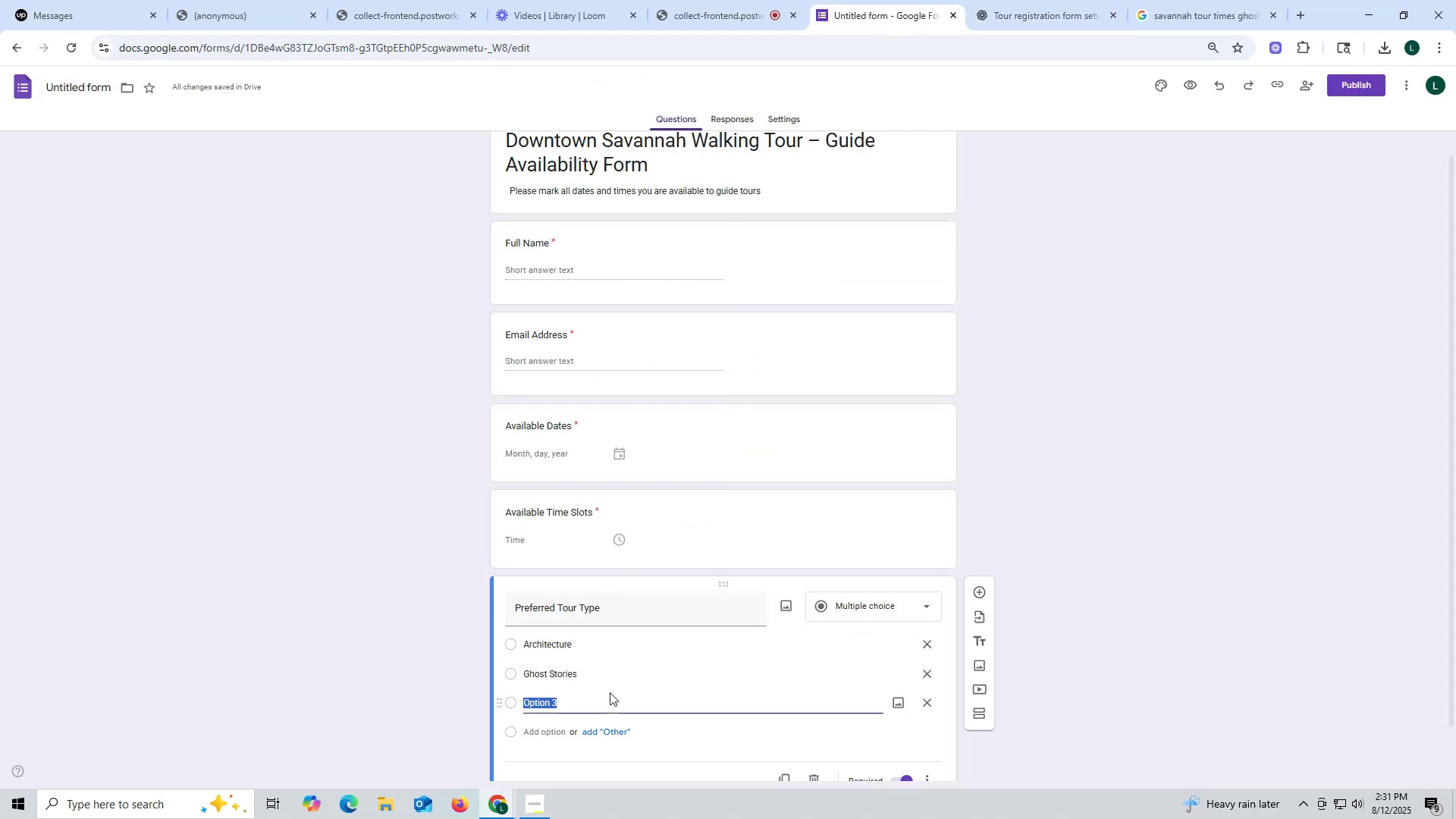 
key(Control+ControlLeft)
 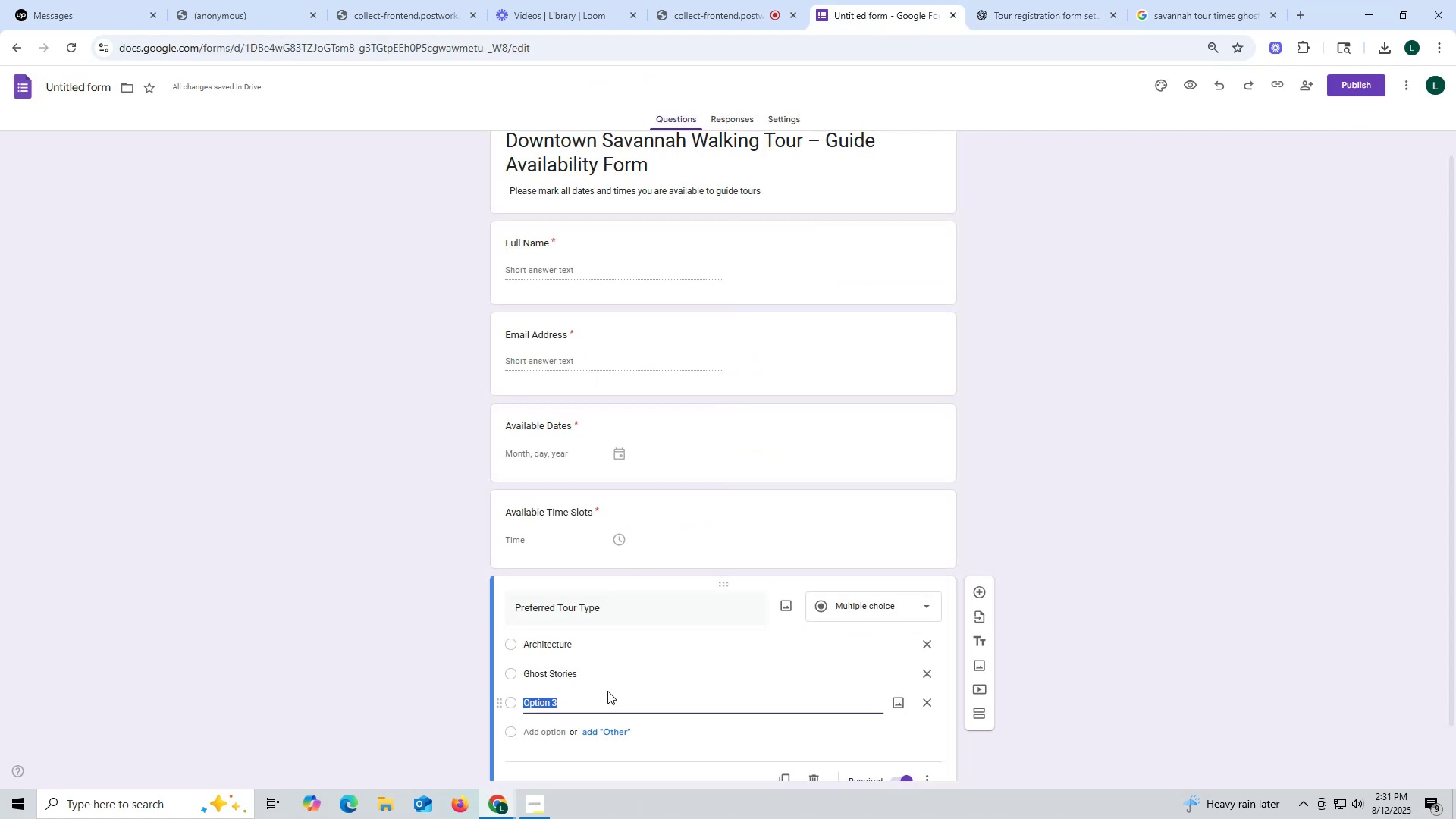 
key(Control+V)
 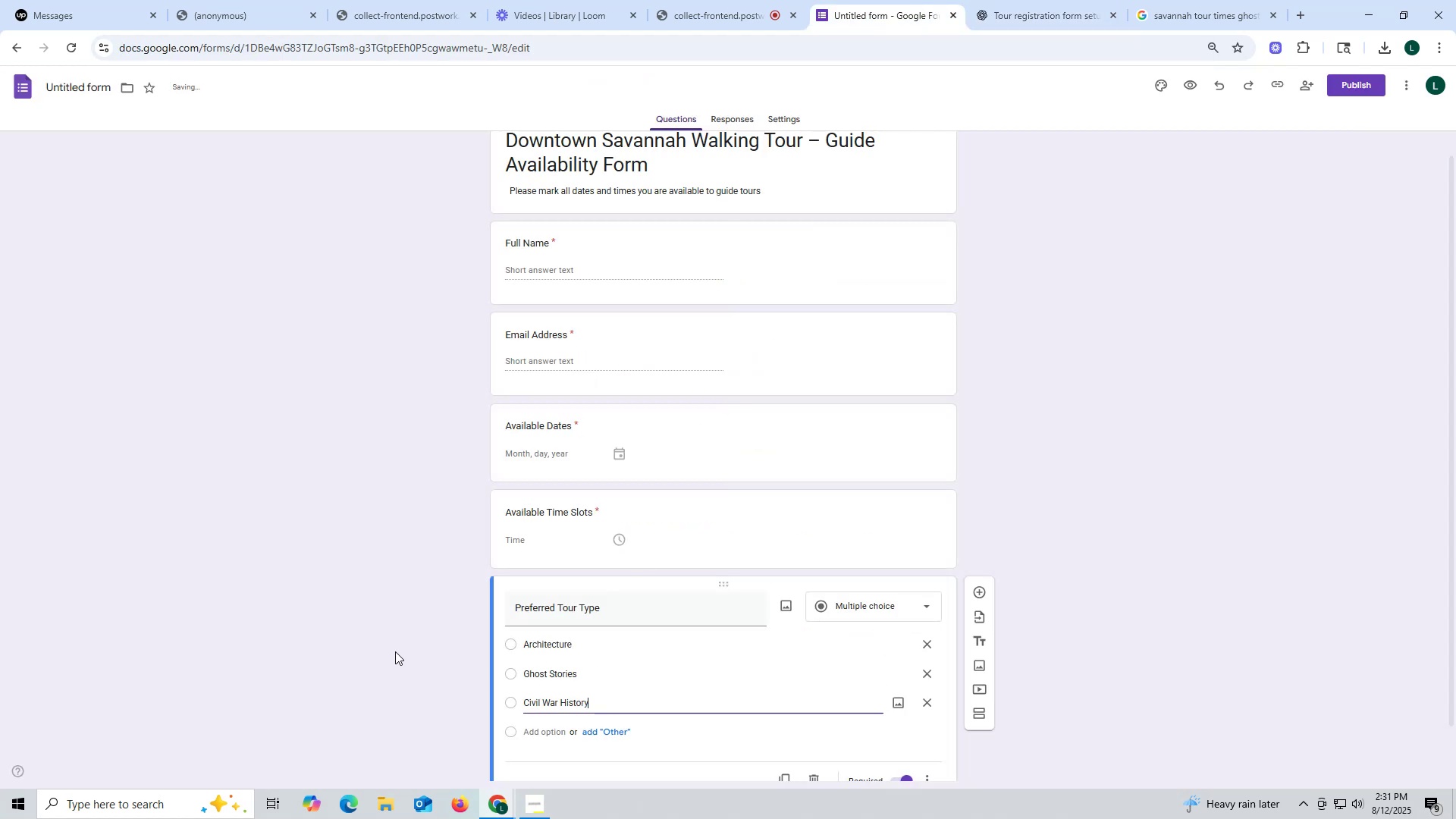 
left_click([395, 651])
 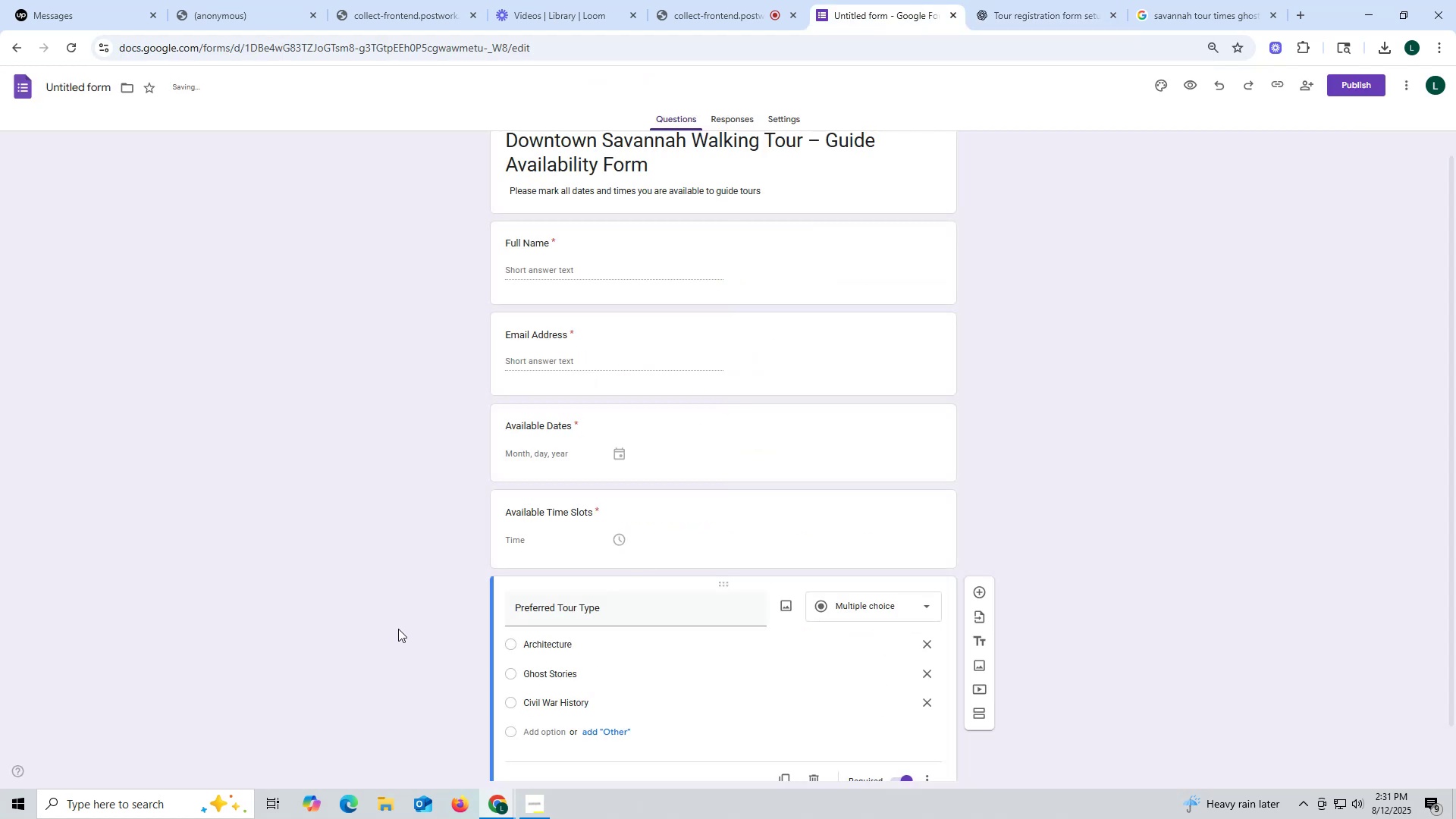 
scroll: coordinate [398, 629], scroll_direction: down, amount: 4.0
 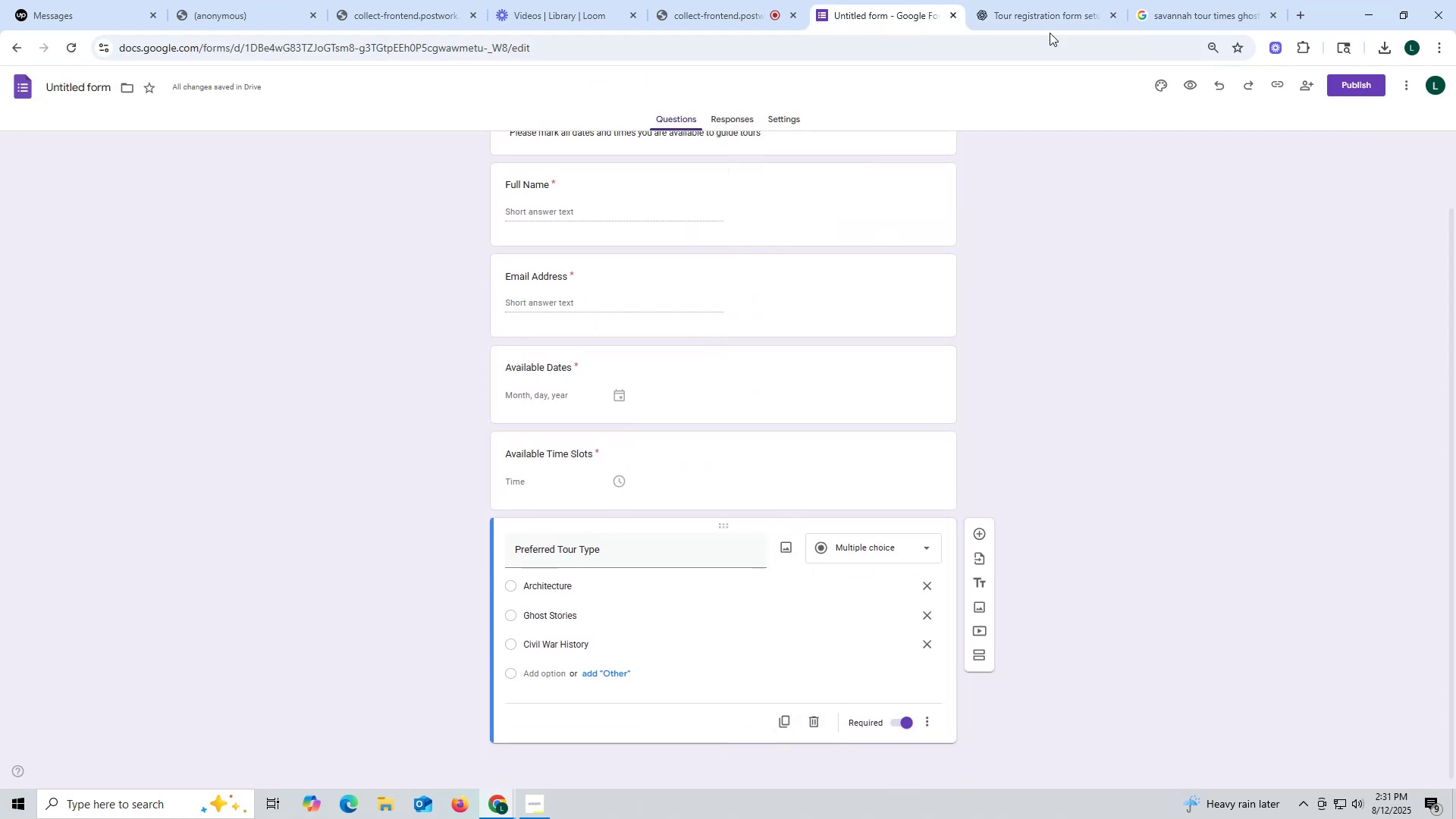 
left_click([1194, 80])
 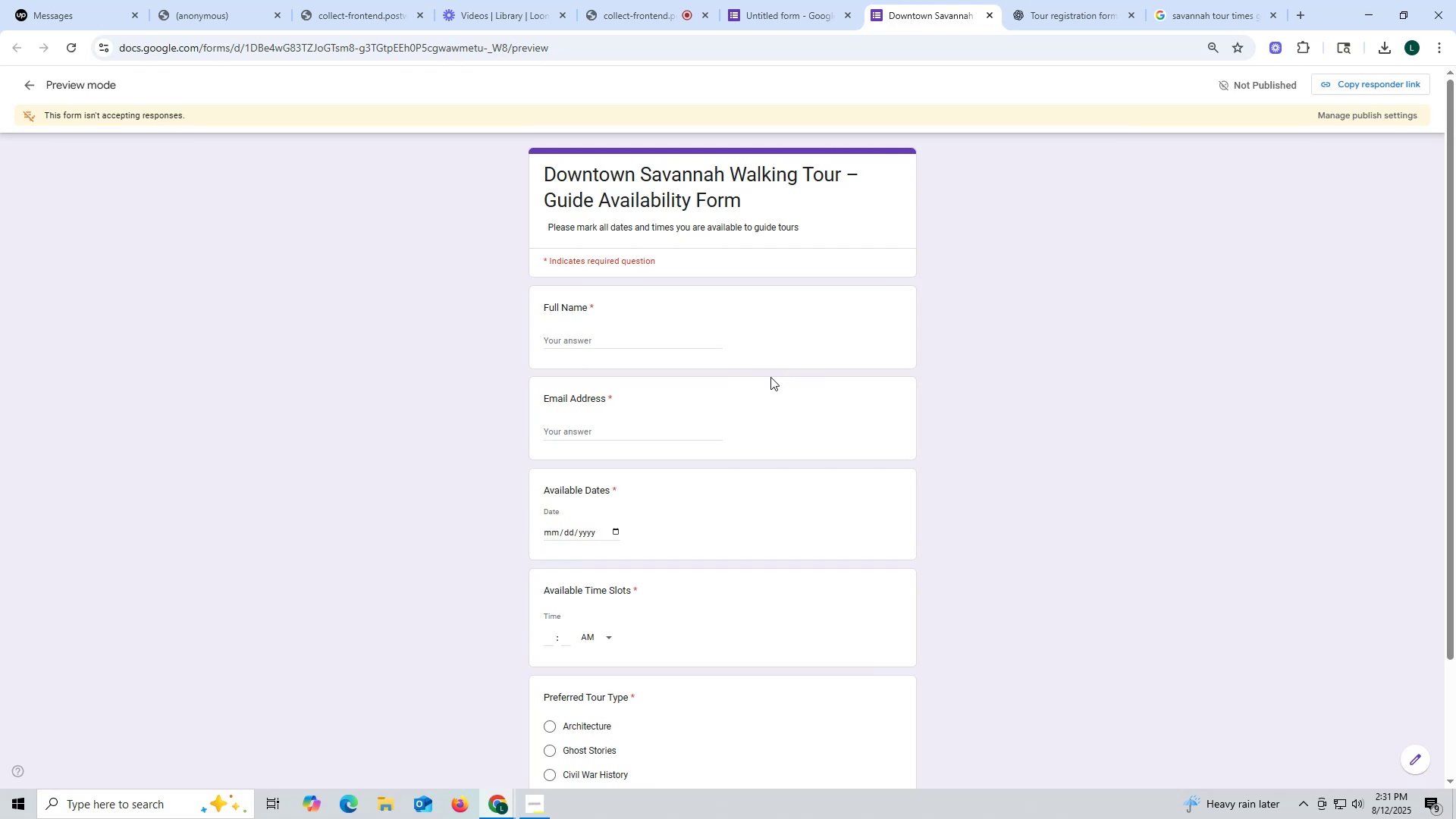 
wait(6.17)
 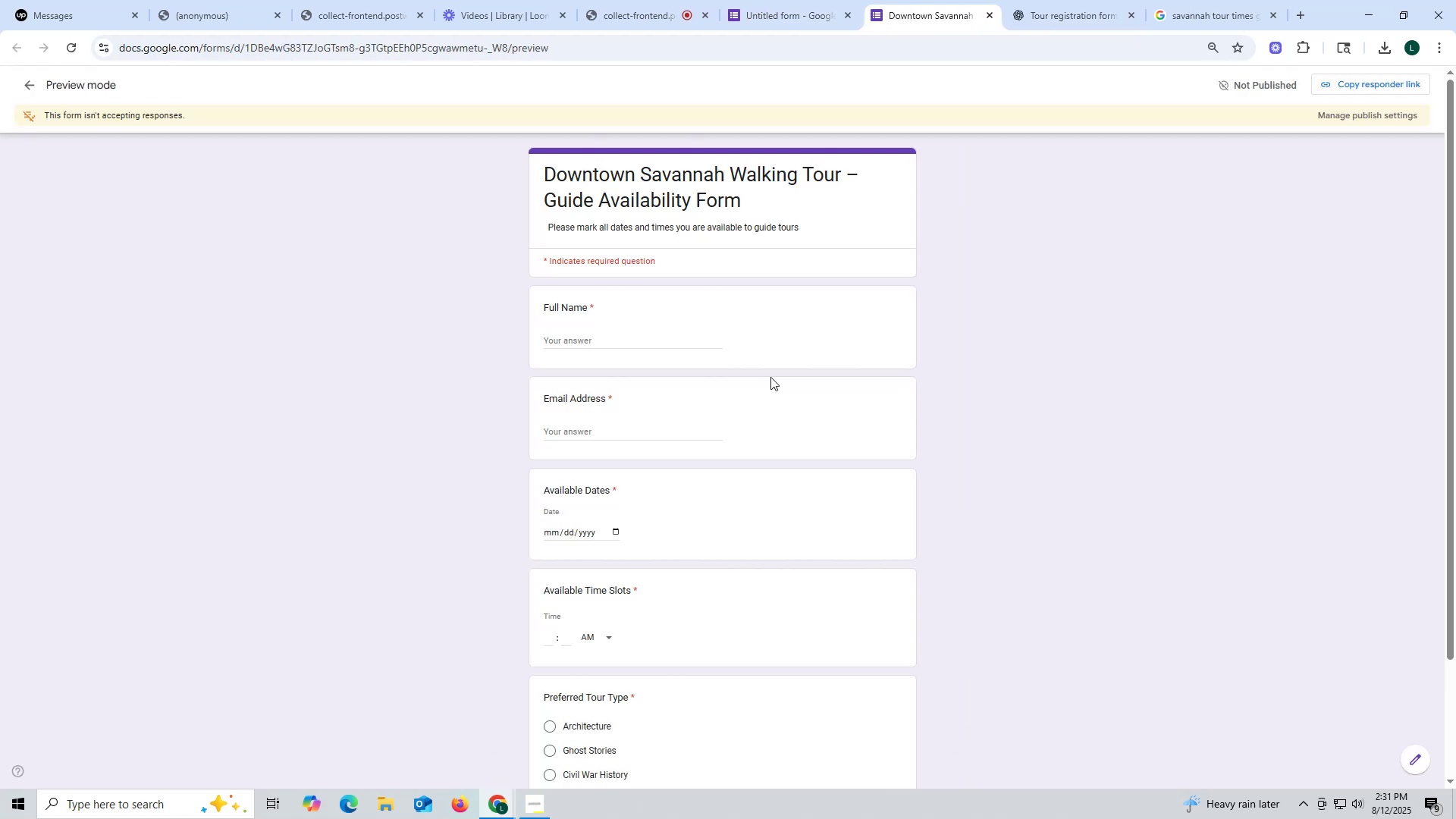 
scroll: coordinate [770, 377], scroll_direction: down, amount: 3.0
 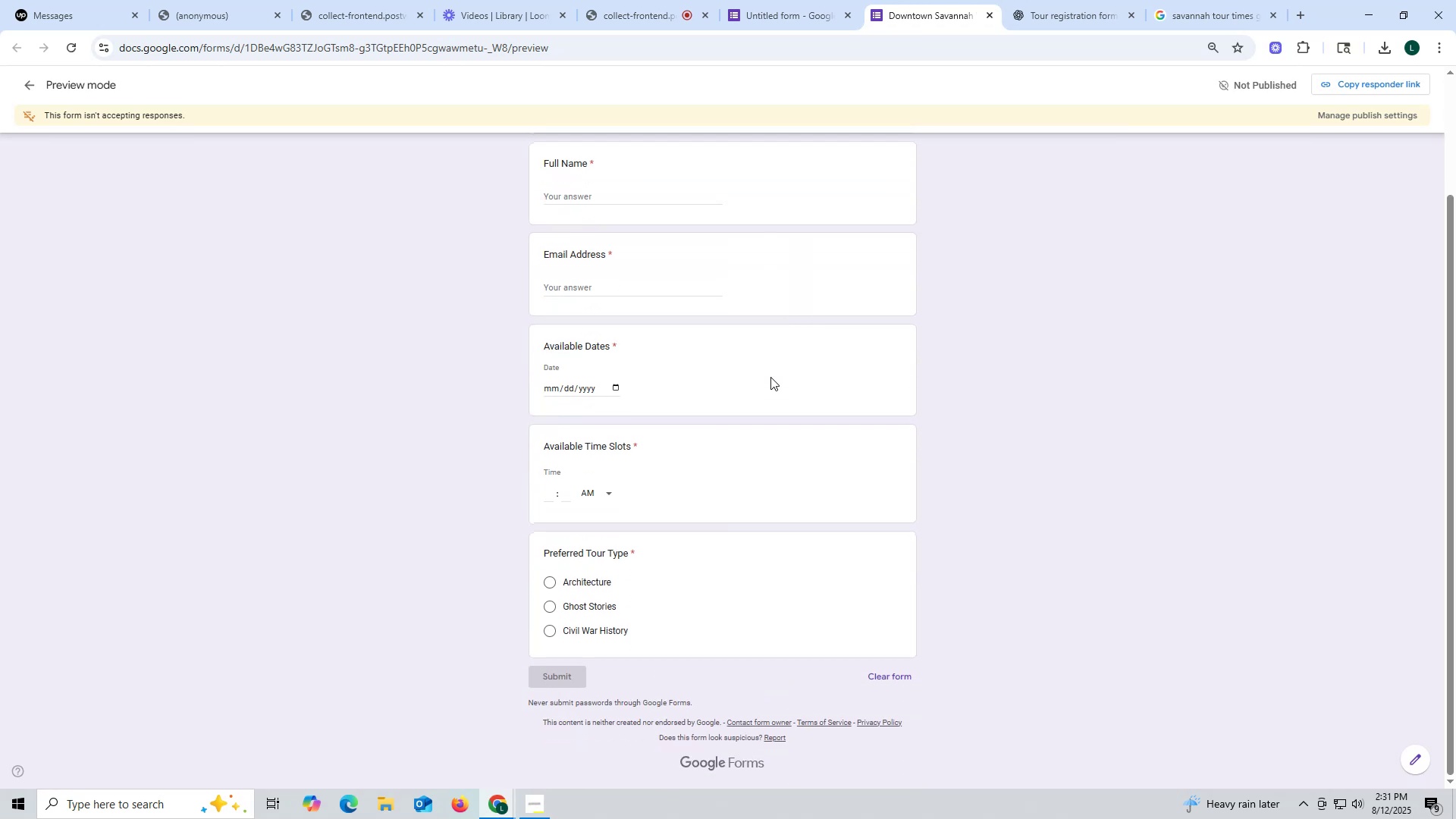 
scroll: coordinate [770, 377], scroll_direction: up, amount: 6.0
 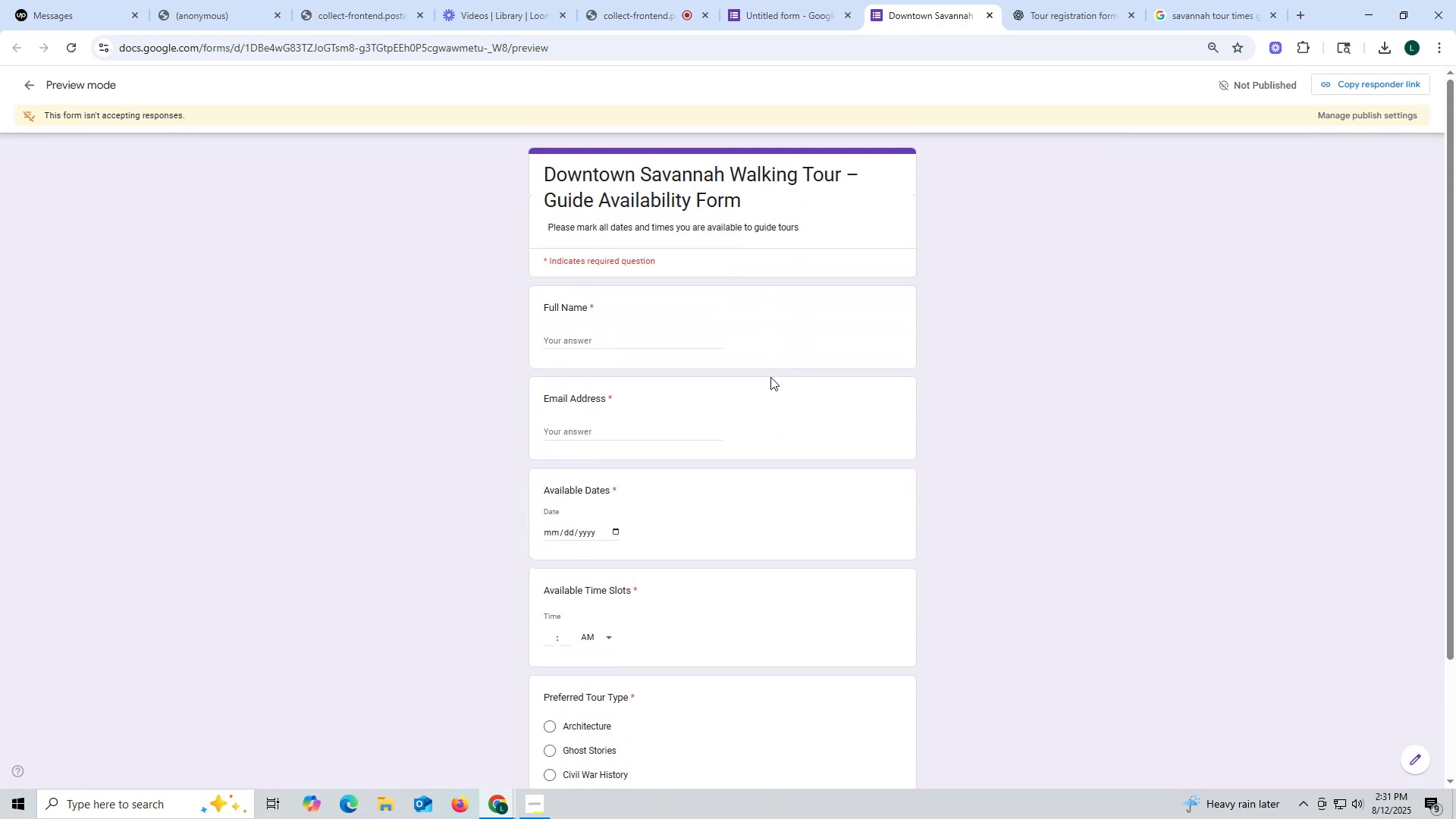 
scroll: coordinate [770, 377], scroll_direction: down, amount: 6.0
 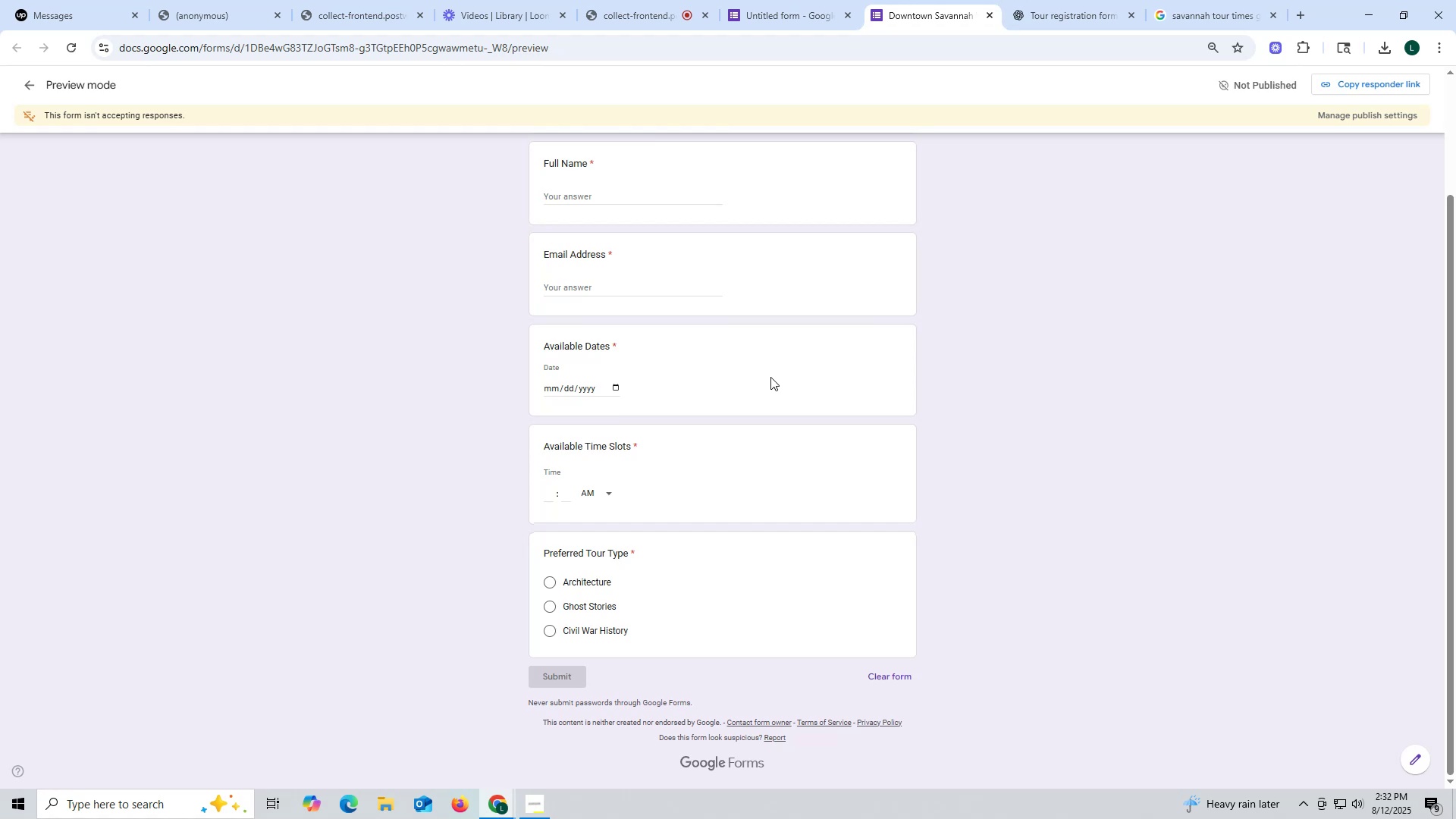 
wait(6.94)
 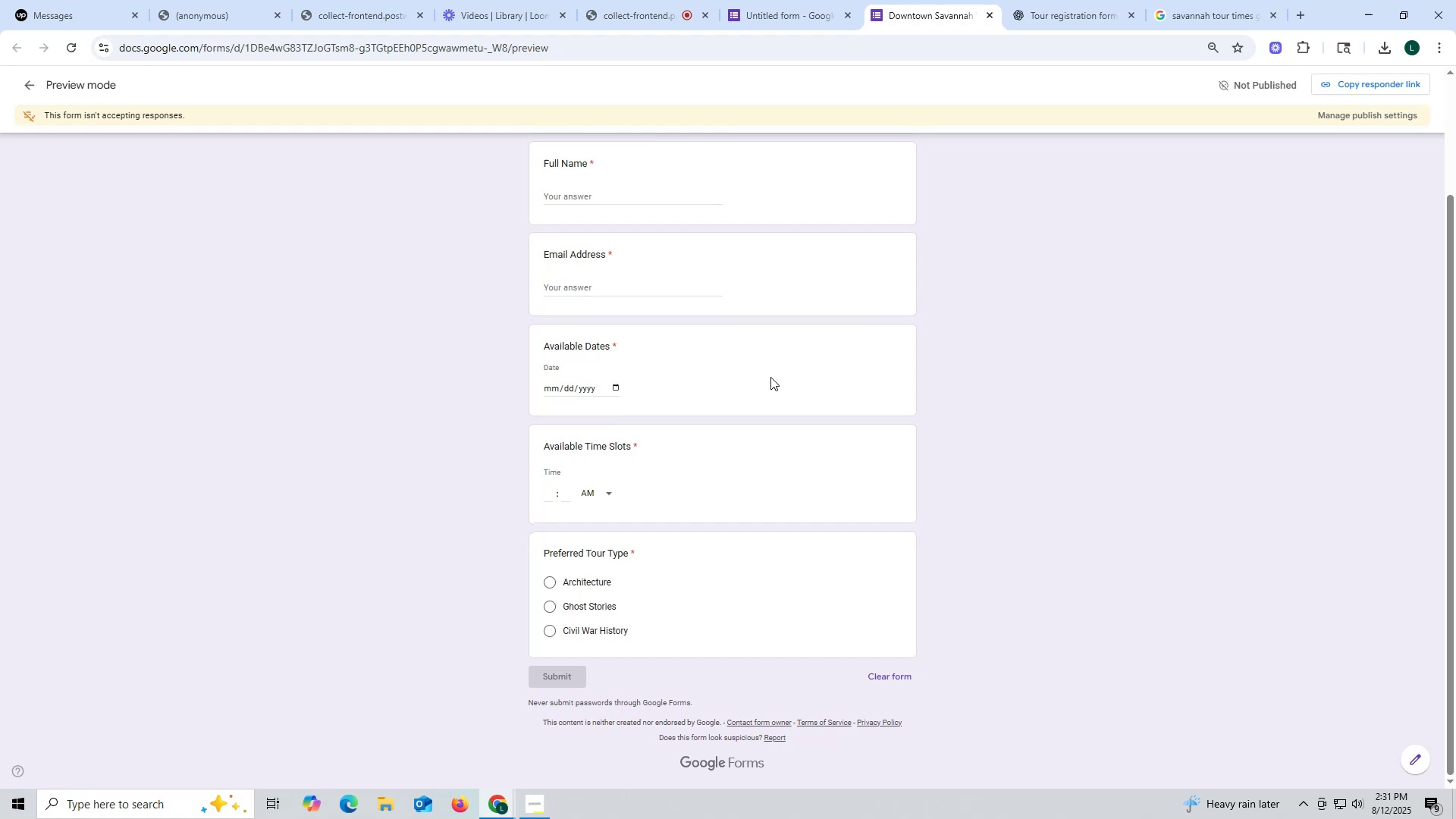 
scroll: coordinate [807, 184], scroll_direction: up, amount: 8.0
 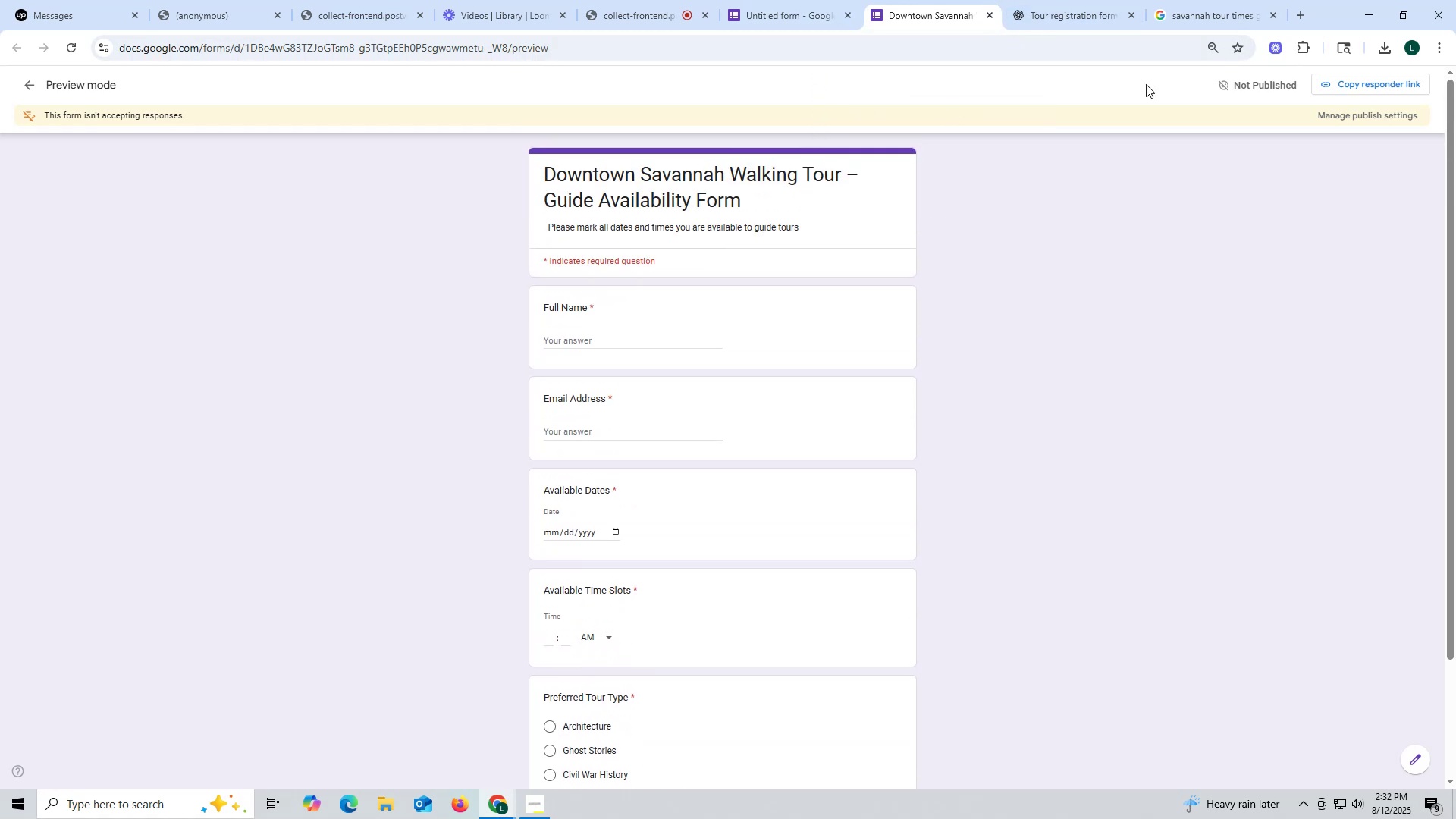 
wait(5.74)
 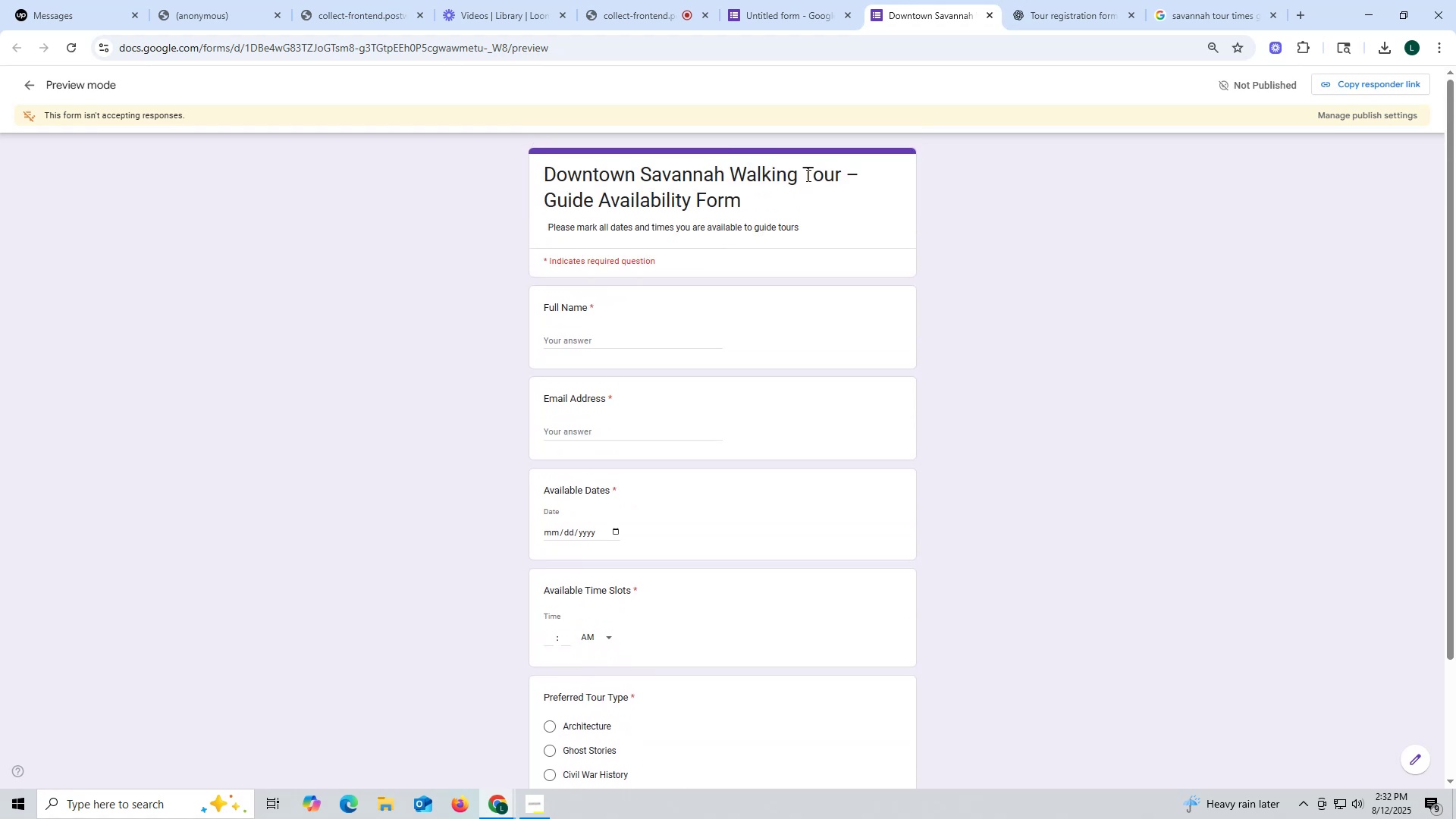 
left_click([988, 11])
 